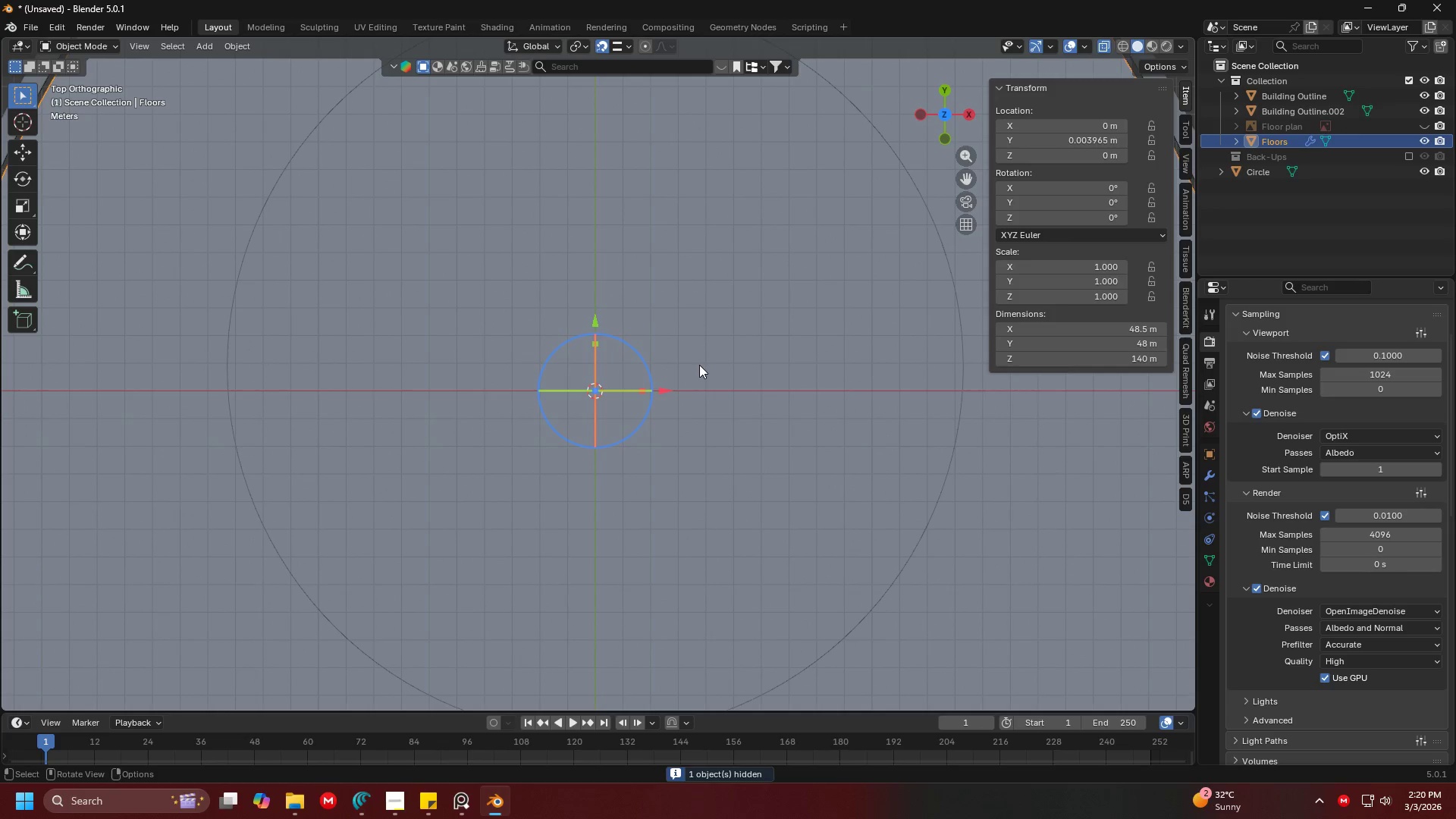 
key(H)
 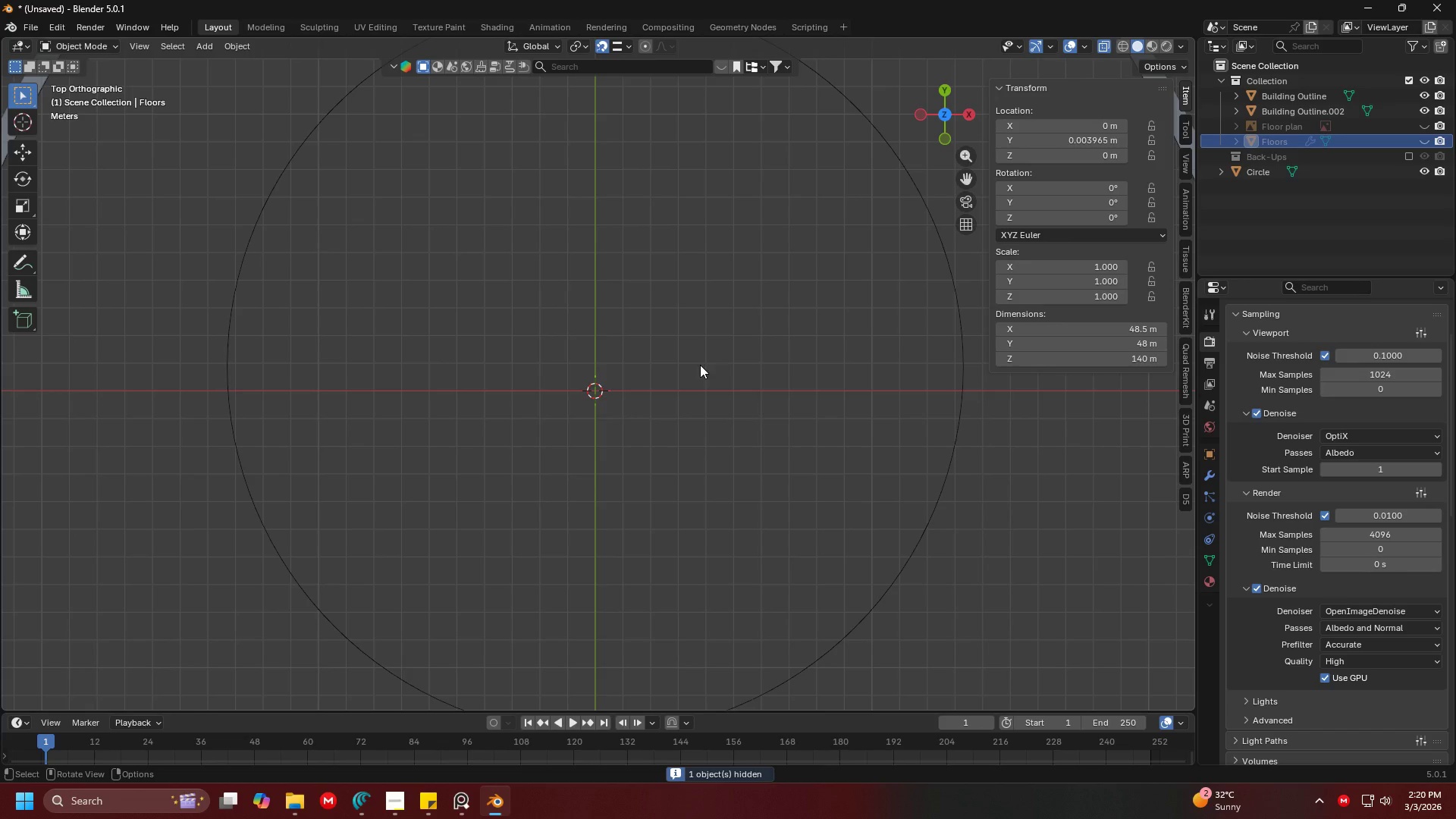 
scroll: coordinate [700, 365], scroll_direction: down, amount: 5.0
 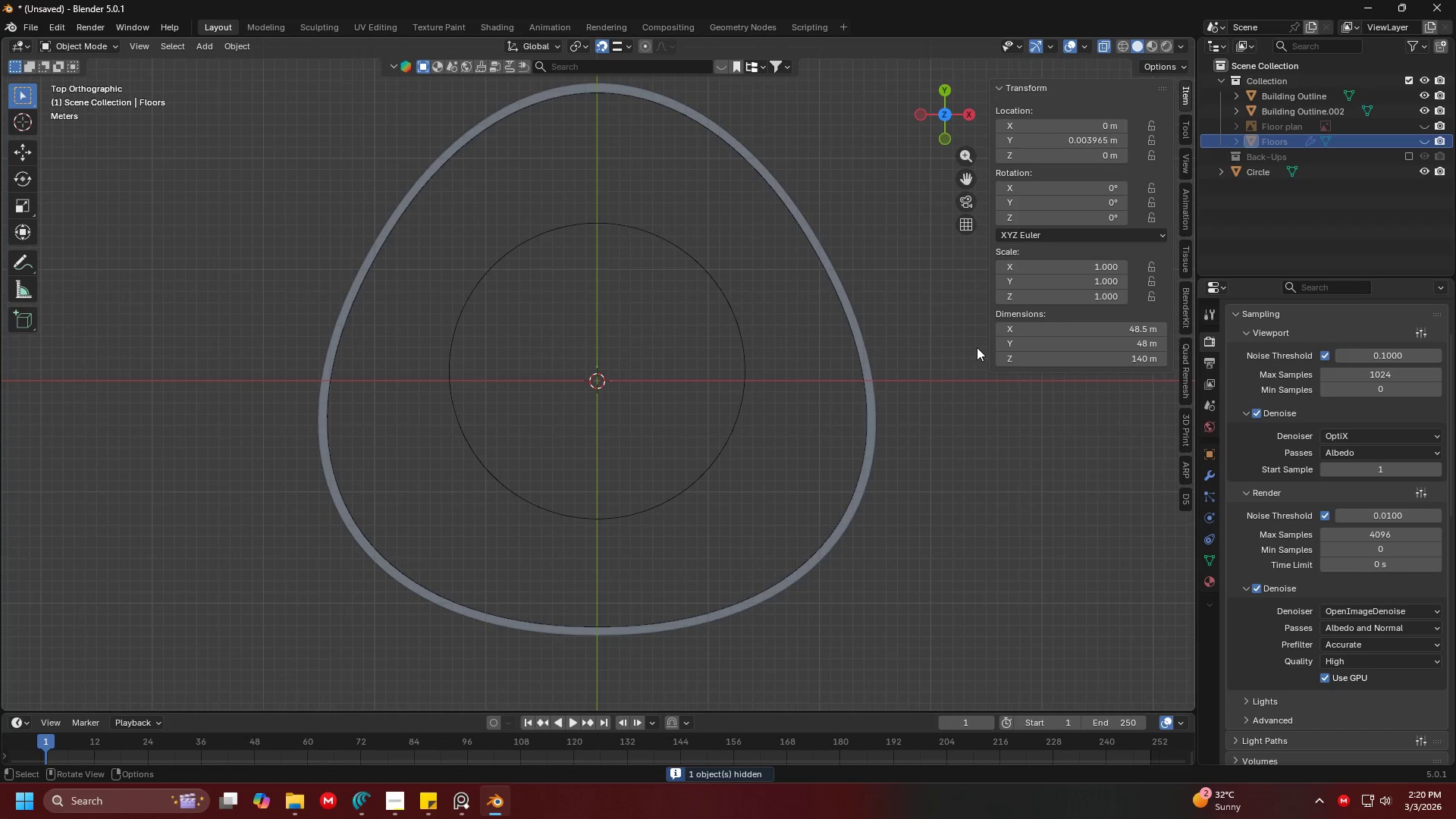 
left_click([996, 430])
 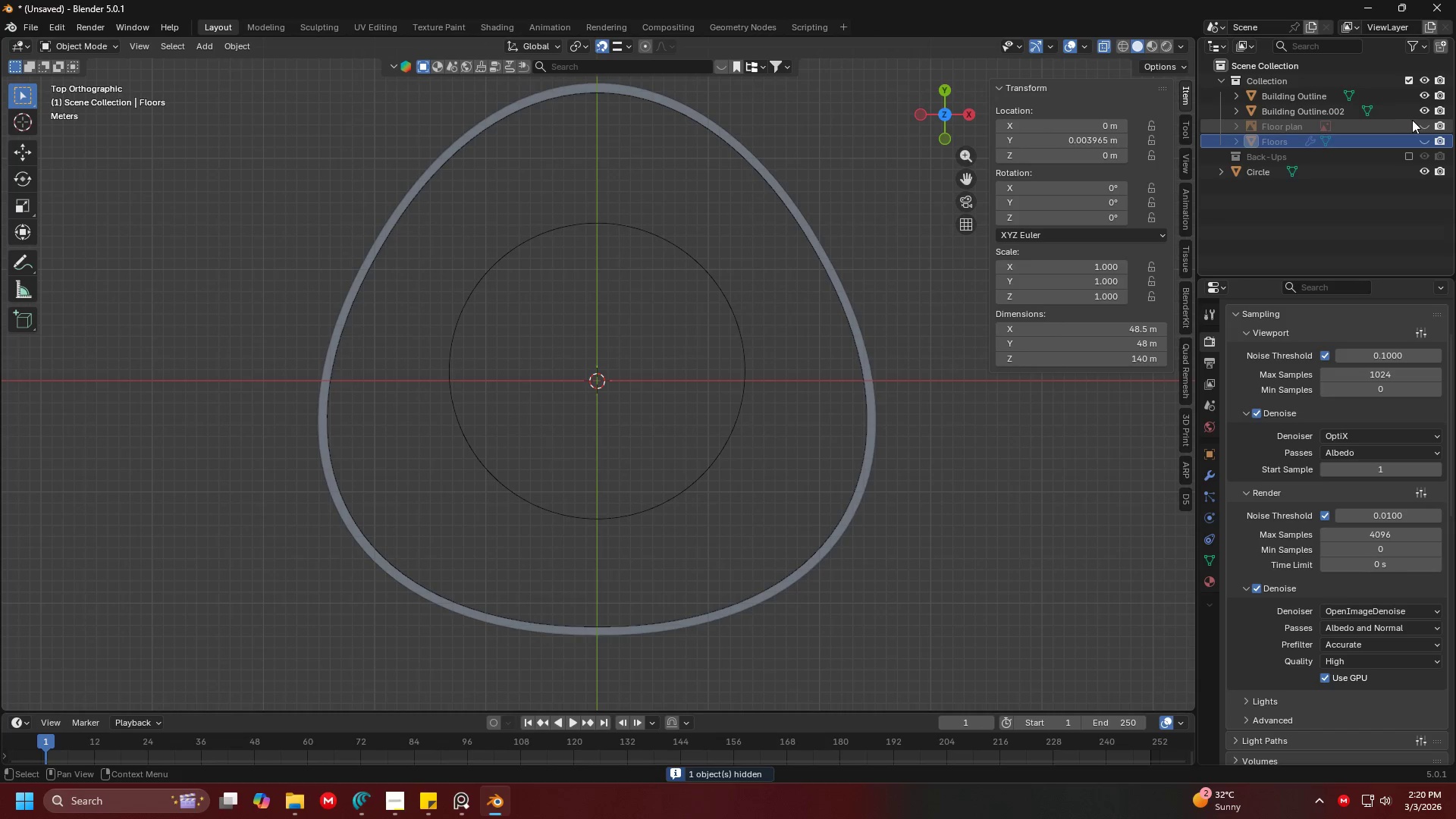 
left_click([1418, 121])
 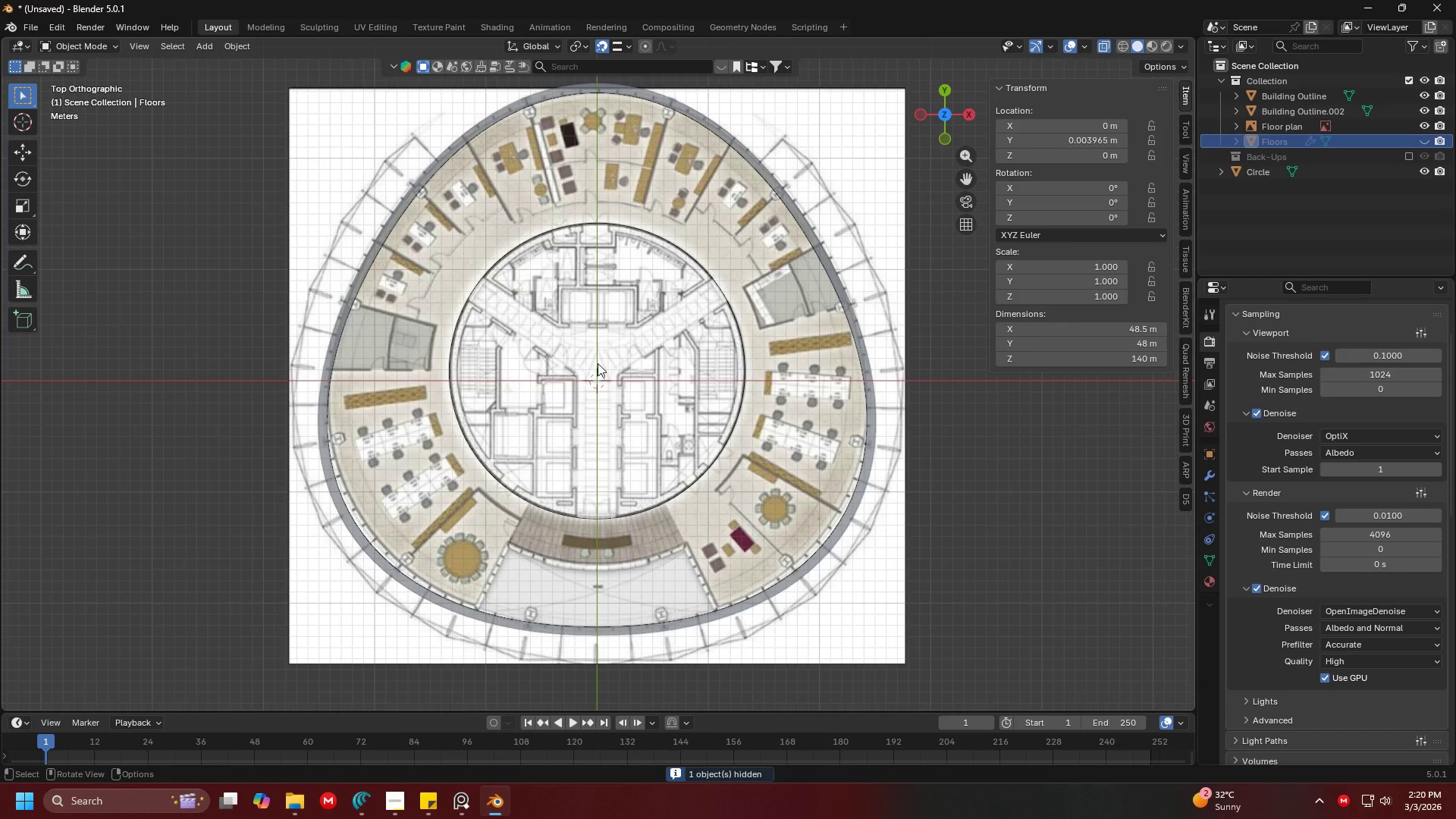 
scroll: coordinate [610, 381], scroll_direction: up, amount: 8.0
 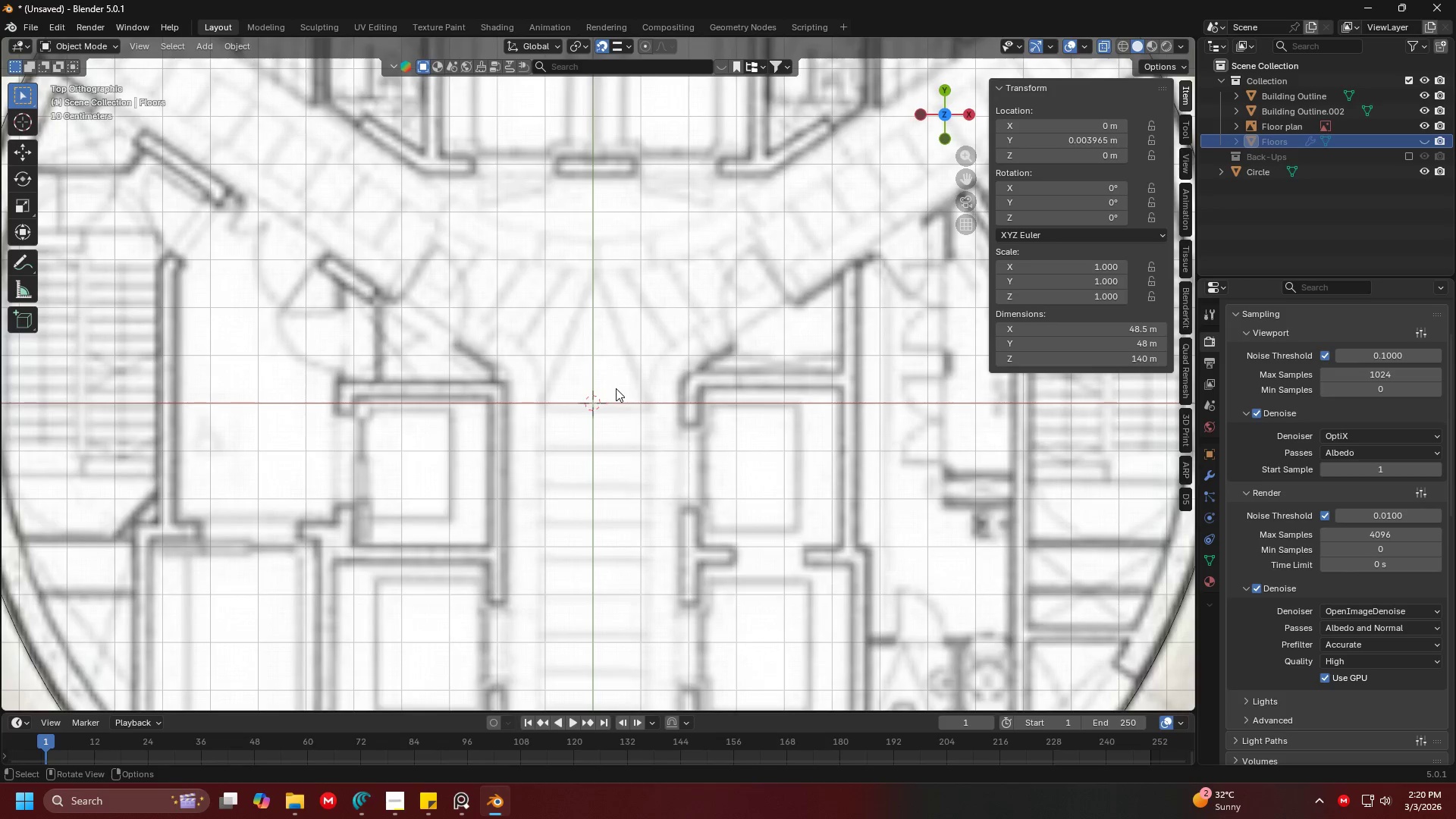 
scroll: coordinate [630, 359], scroll_direction: down, amount: 3.0
 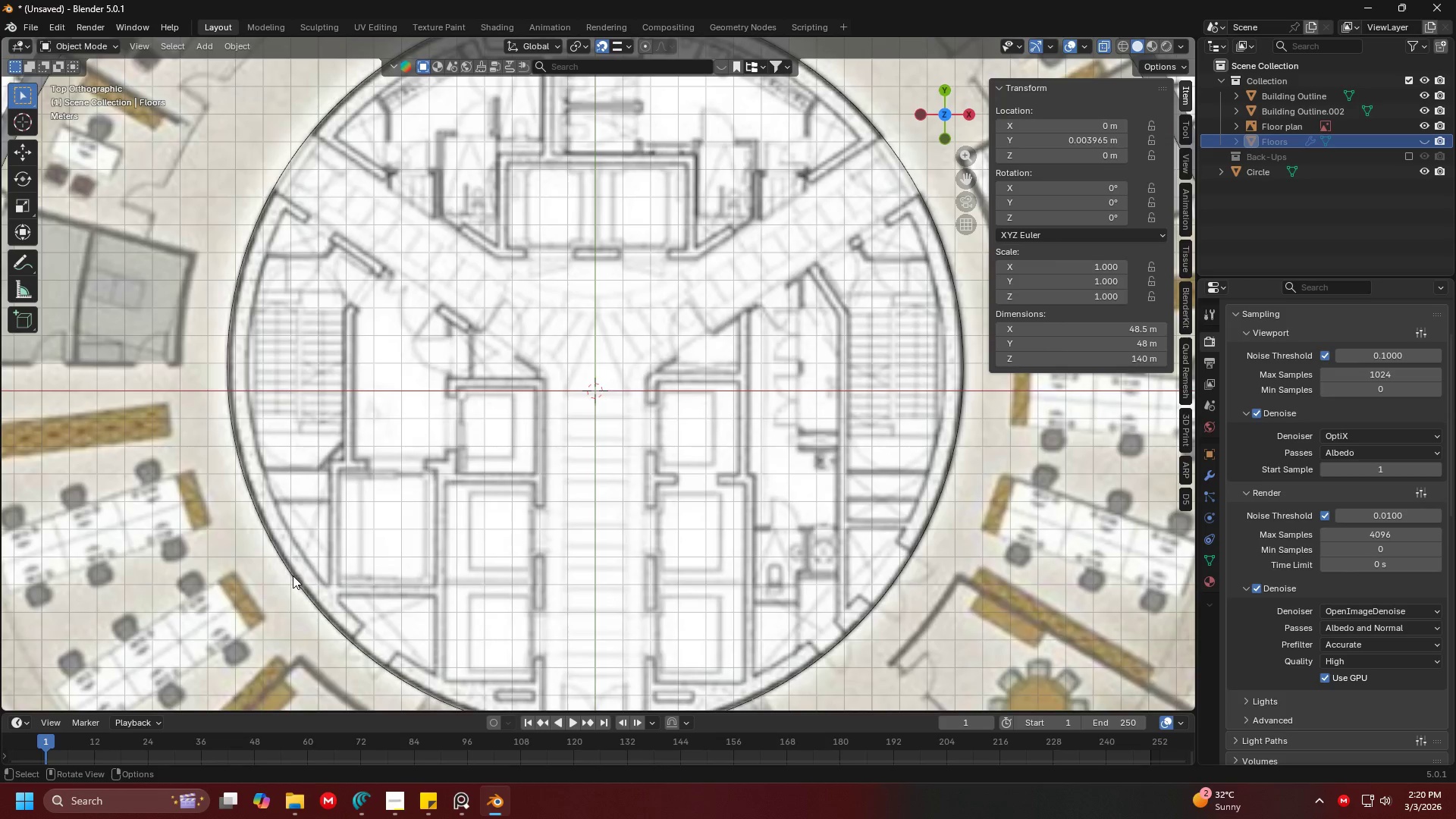 
left_click([293, 576])
 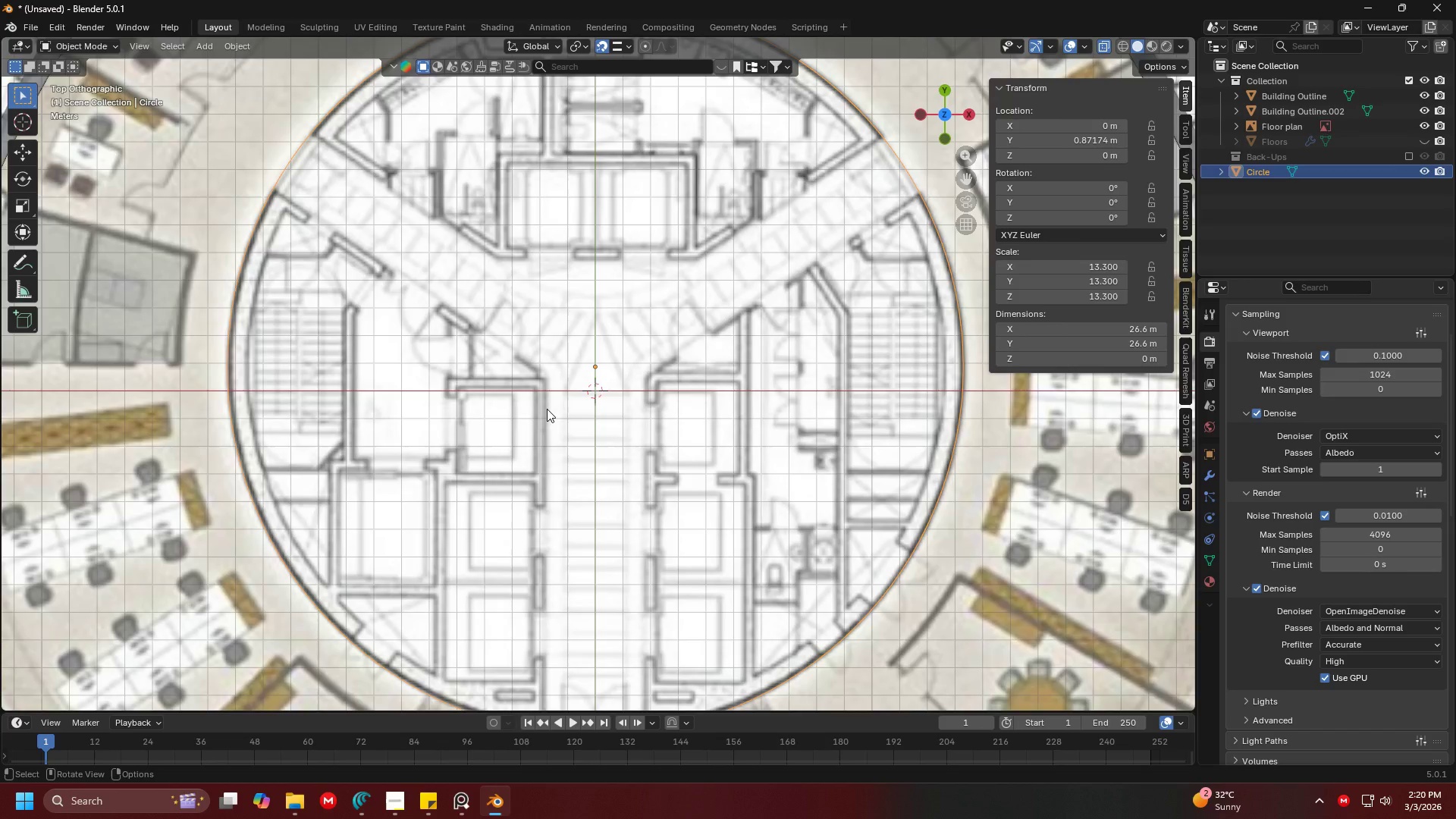 
hold_key(key=ShiftLeft, duration=0.33)
 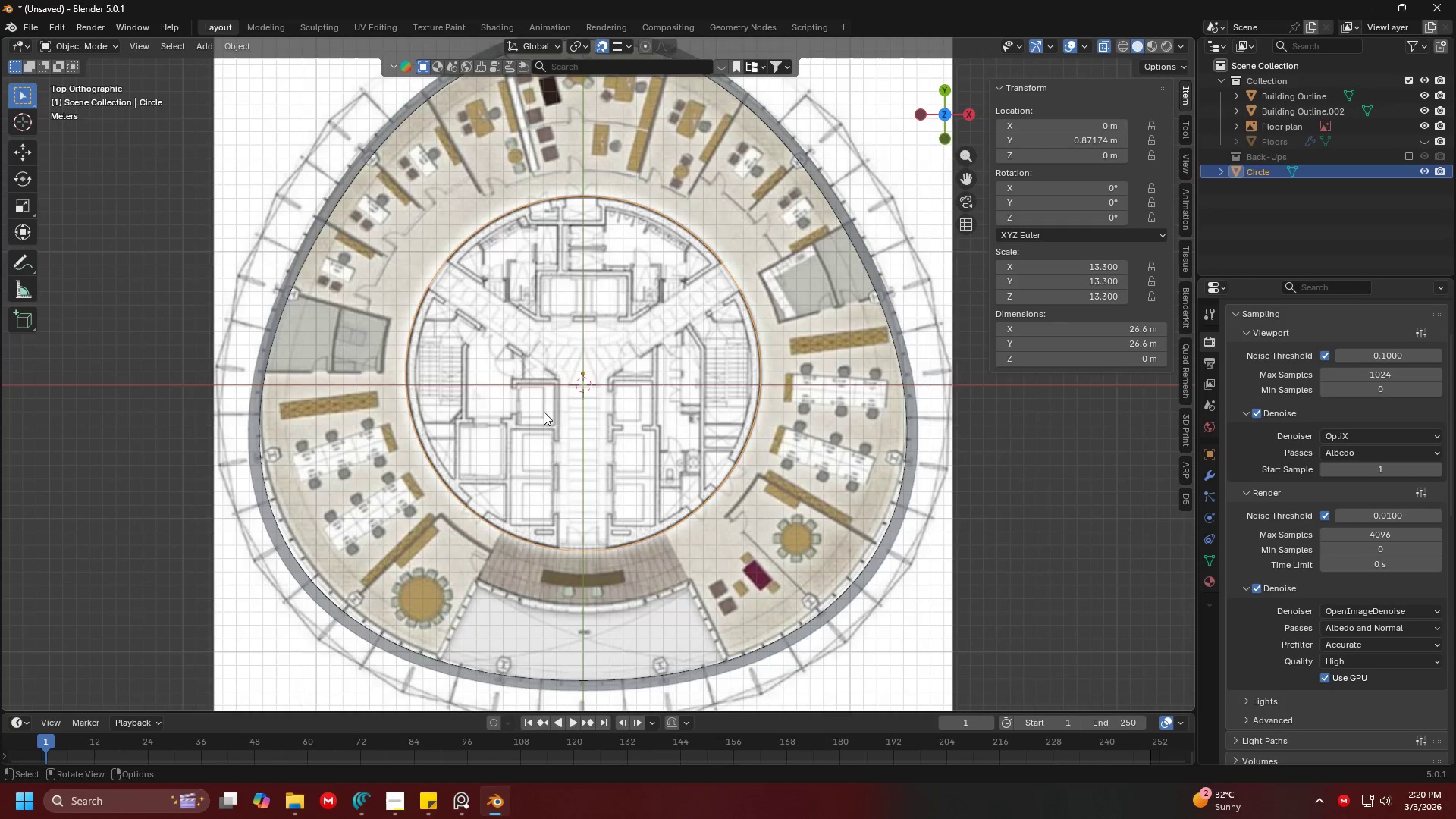 
scroll: coordinate [547, 409], scroll_direction: down, amount: 4.0
 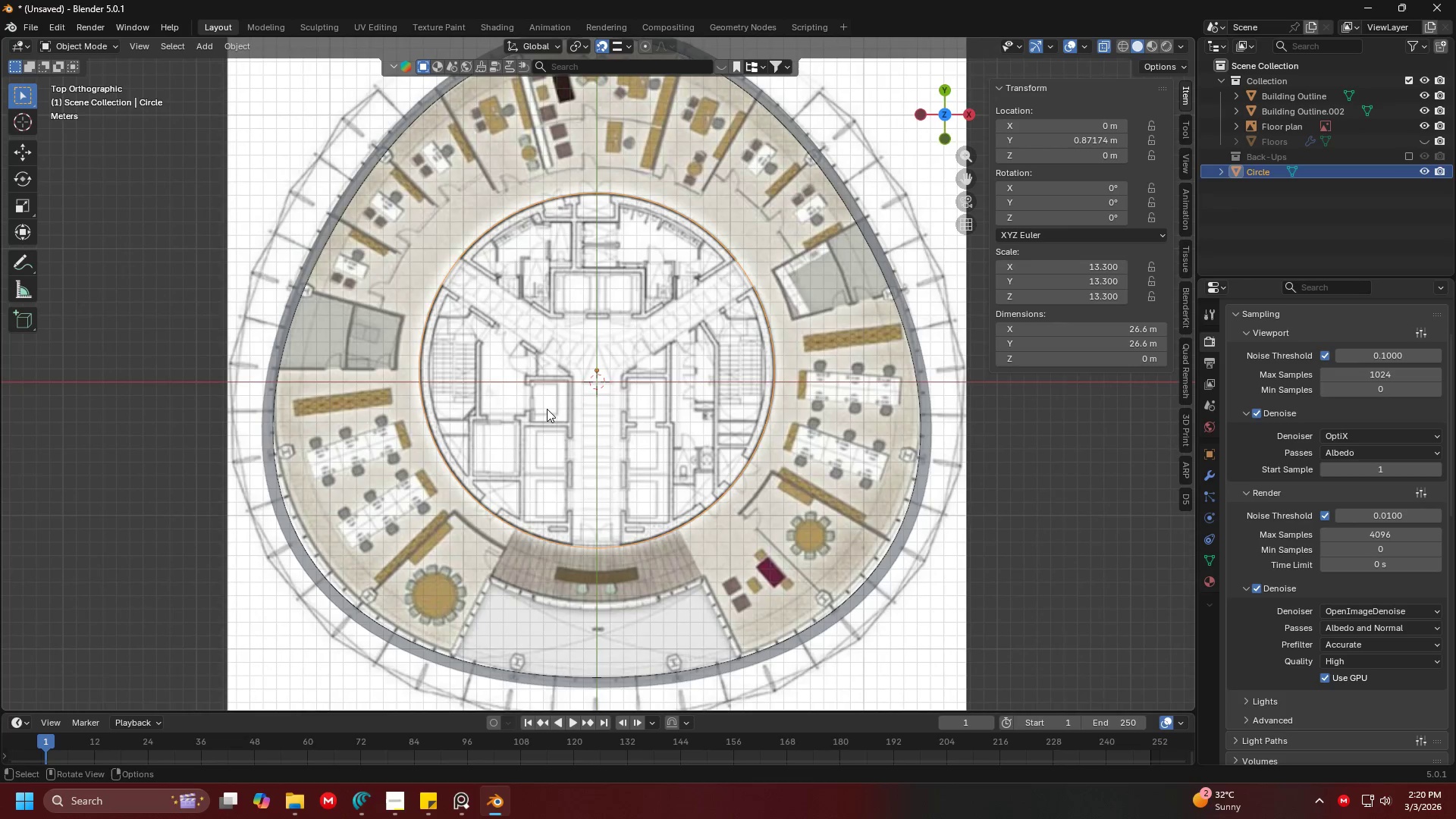 
scroll: coordinate [579, 406], scroll_direction: up, amount: 2.0
 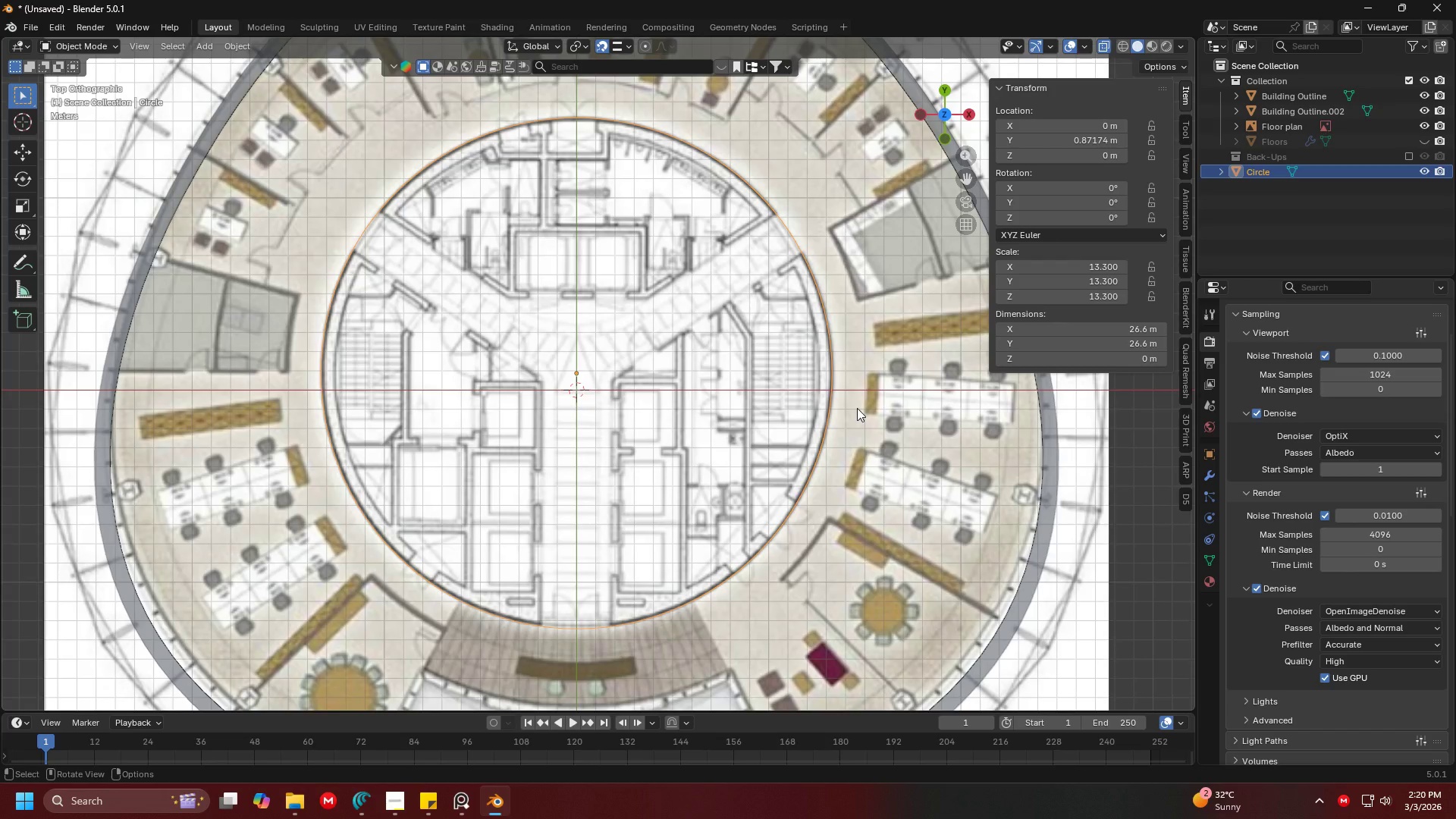 
scroll: coordinate [880, 384], scroll_direction: down, amount: 2.0
 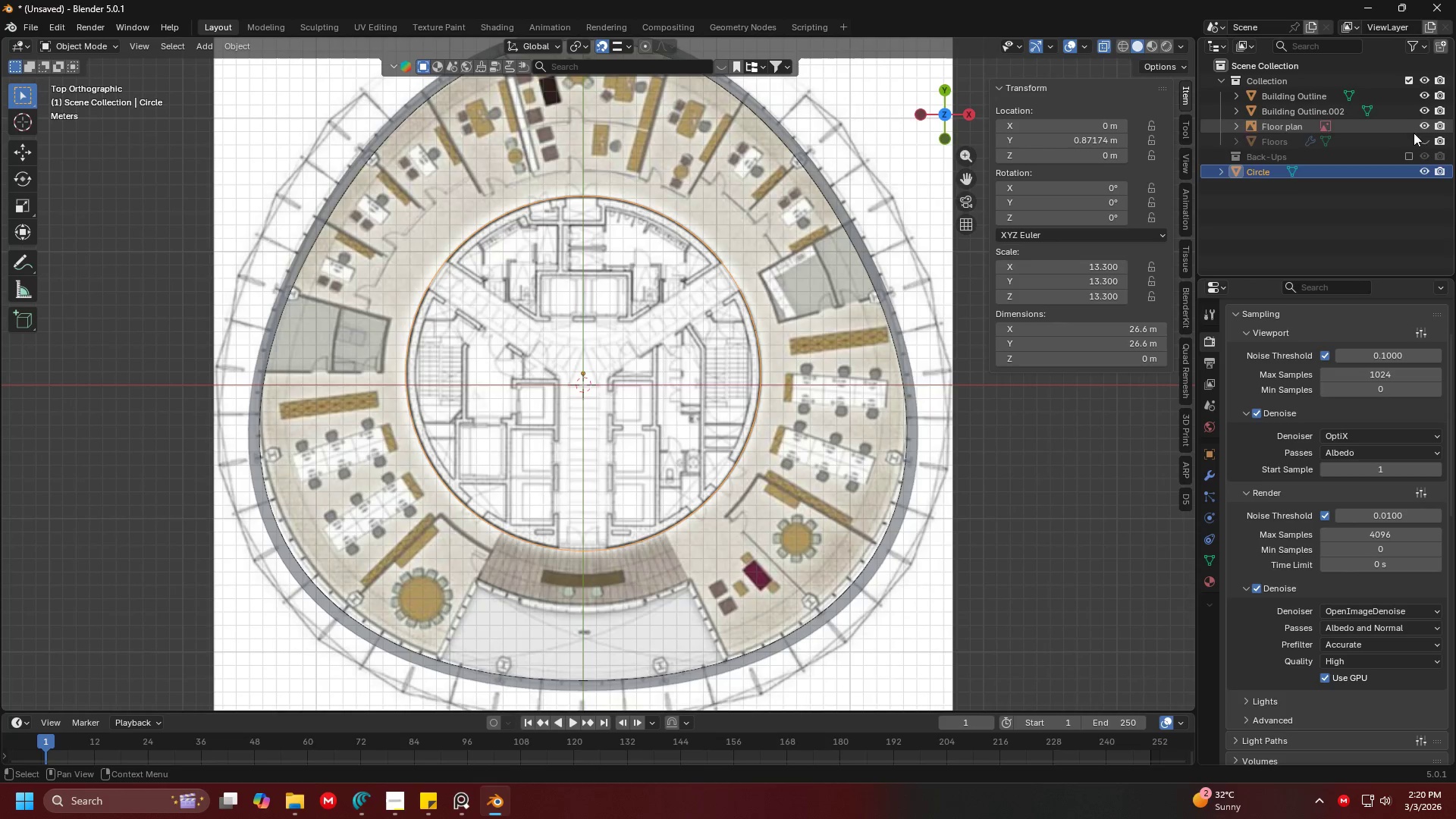 
left_click([1424, 136])
 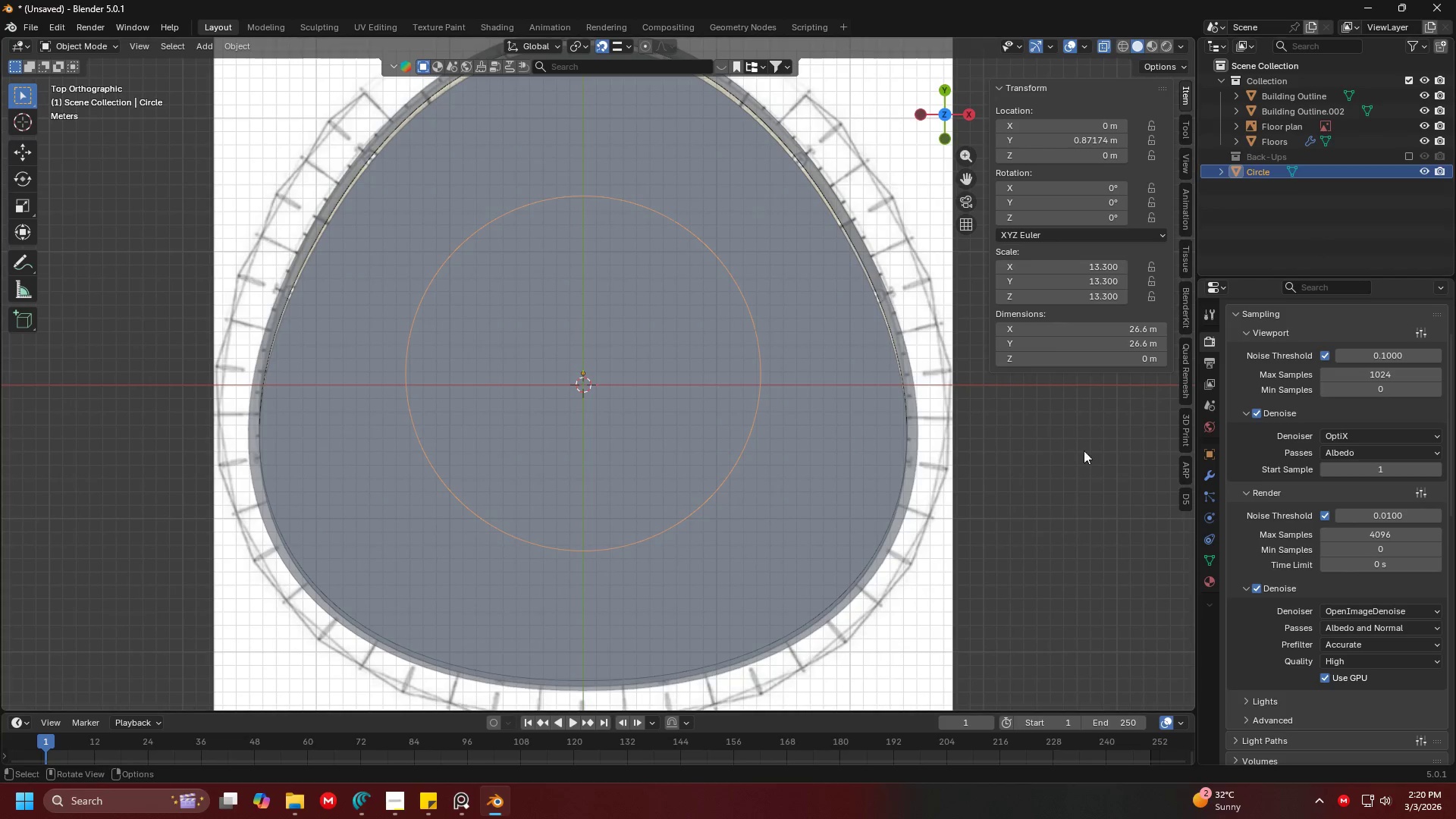 
left_click([1103, 467])
 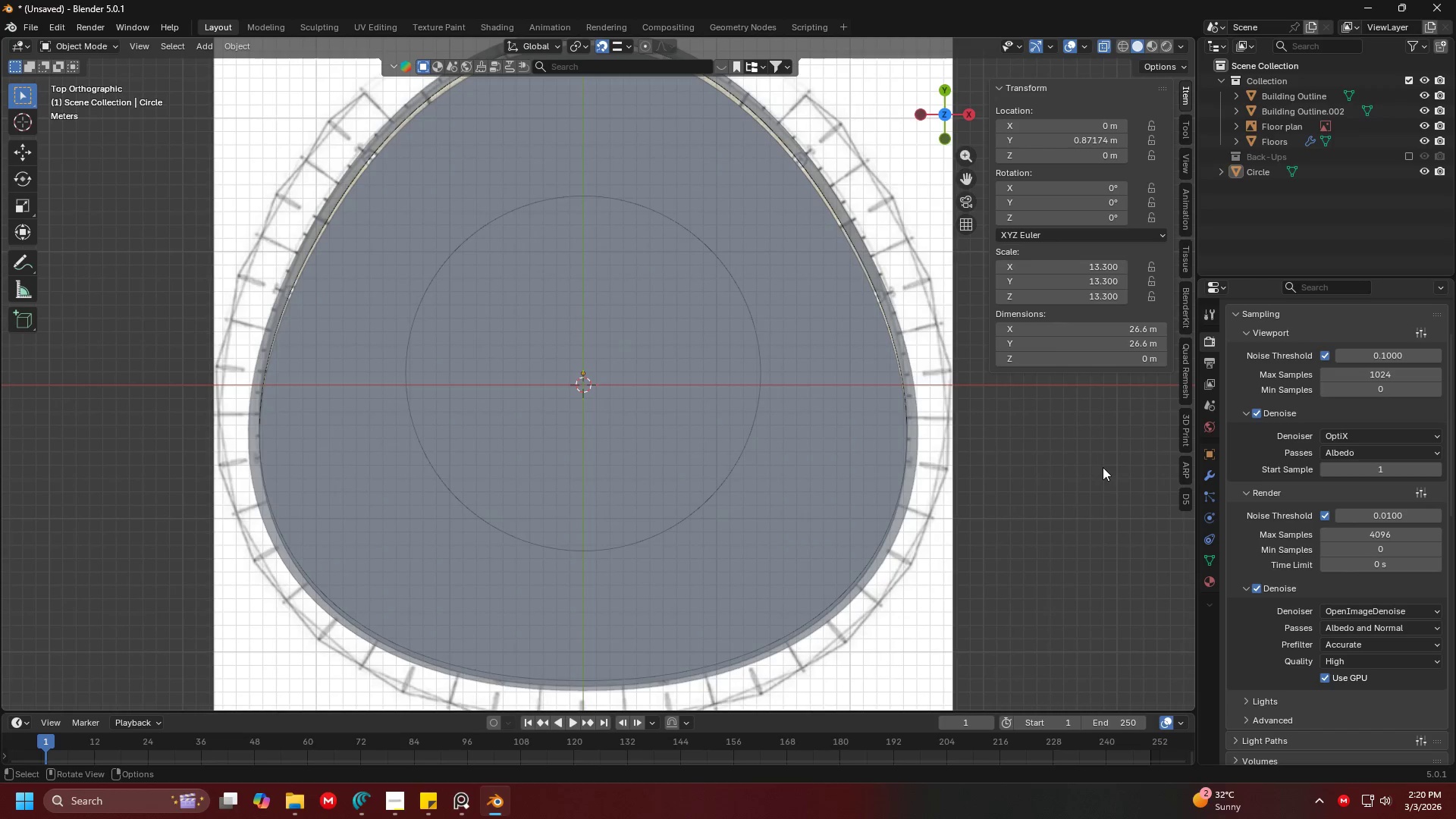 
key(A)
 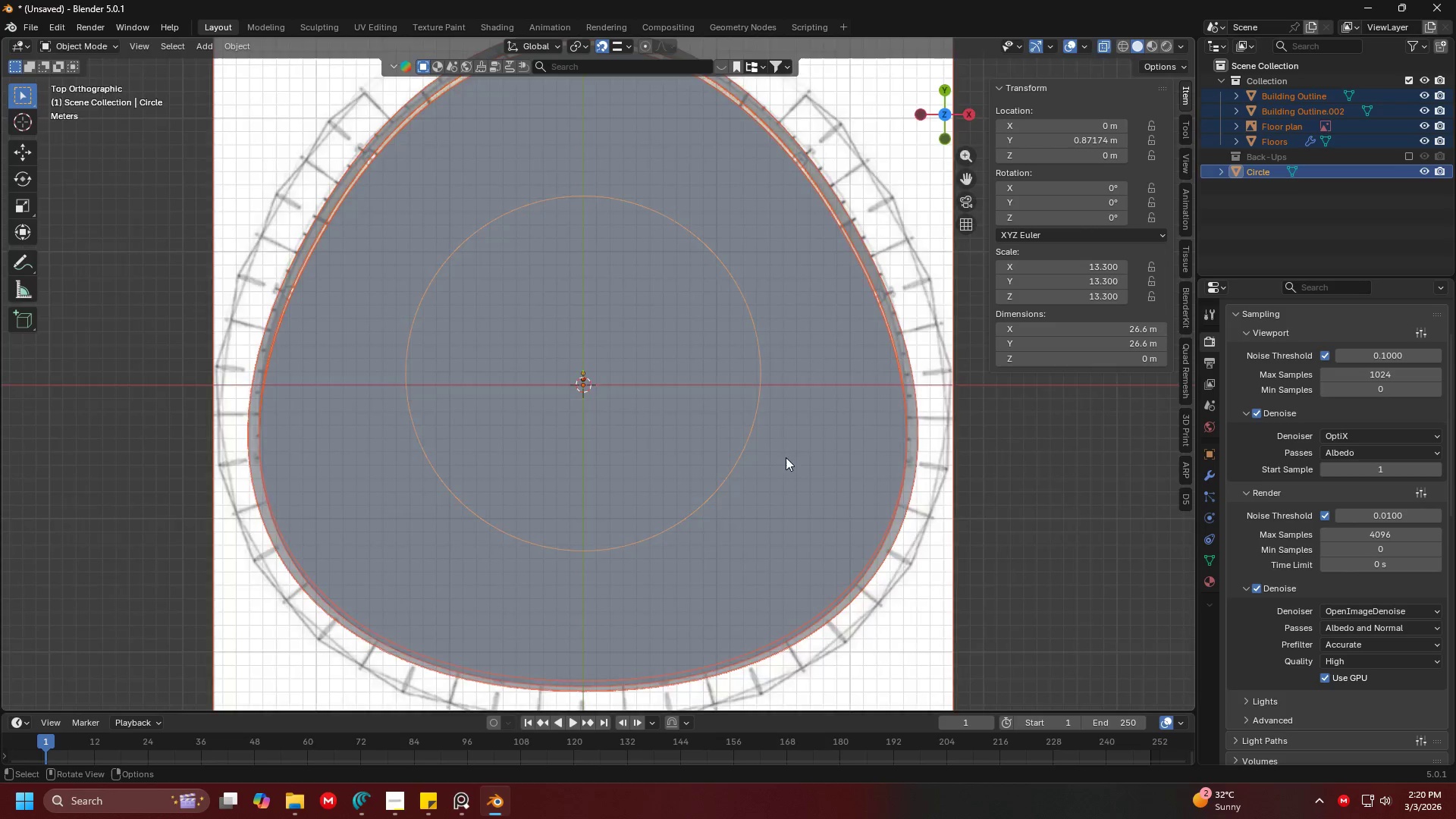 
key(Shift+ShiftLeft)
 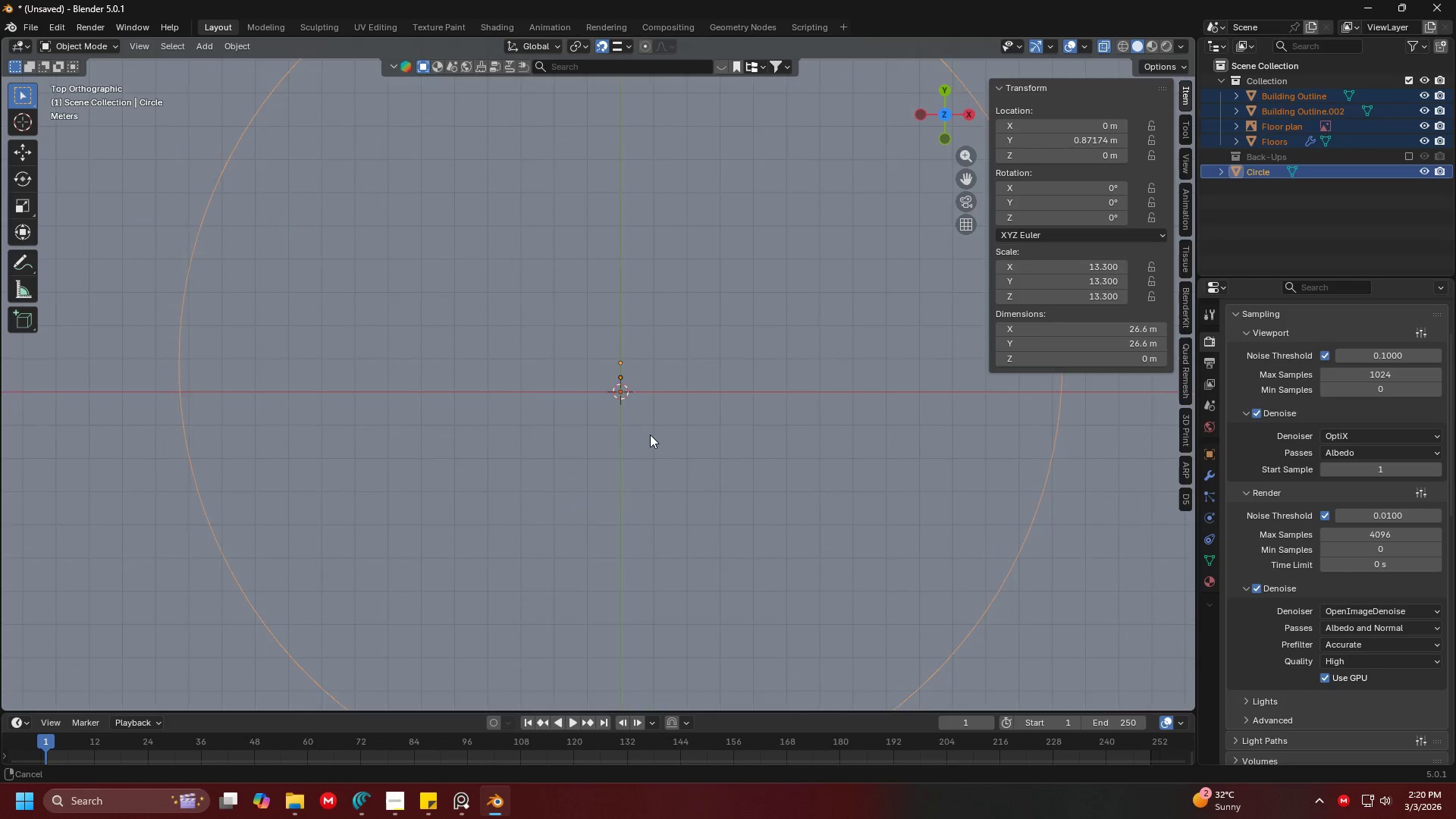 
scroll: coordinate [745, 456], scroll_direction: up, amount: 5.0
 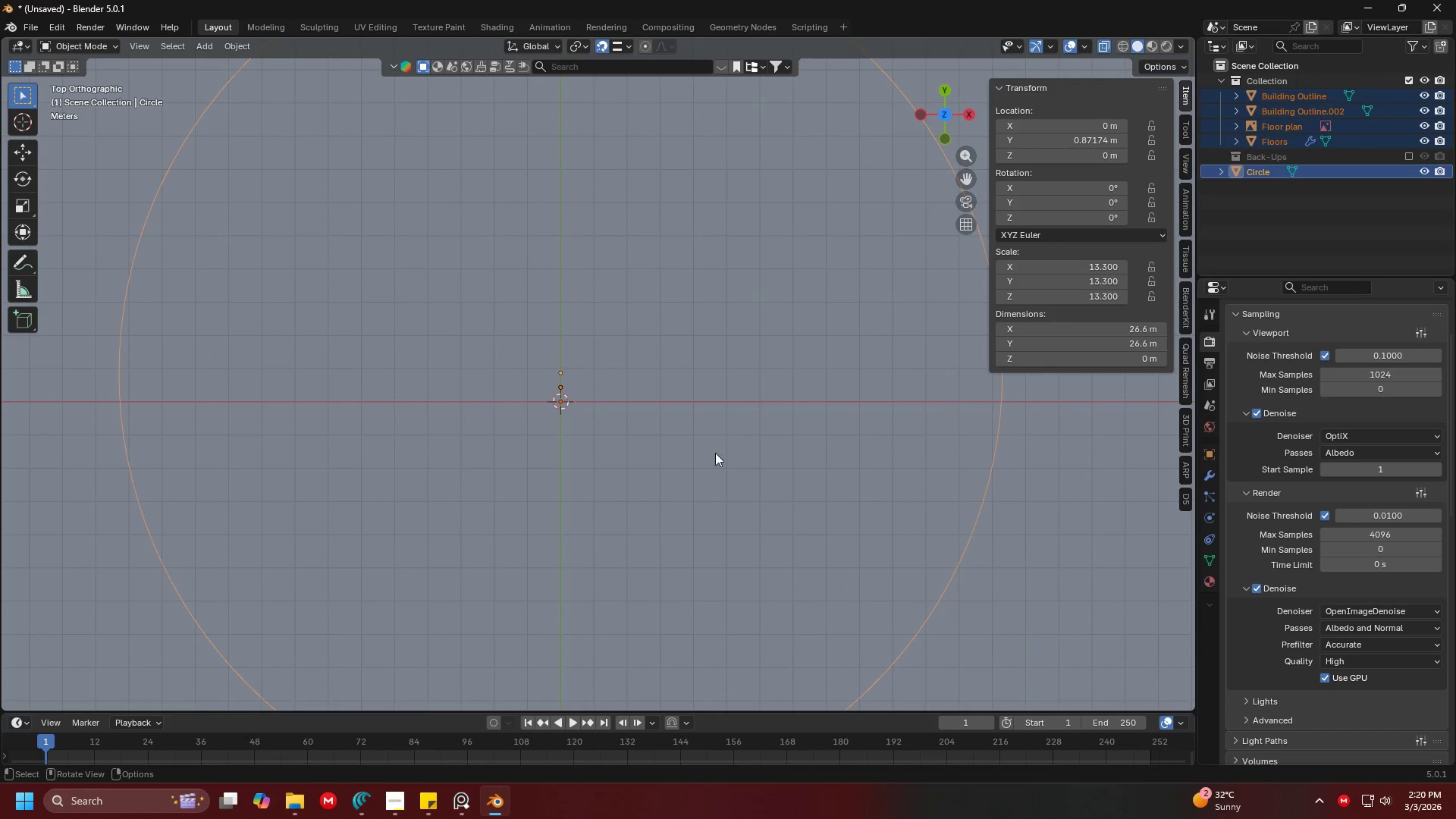 
key(Shift+ShiftLeft)
 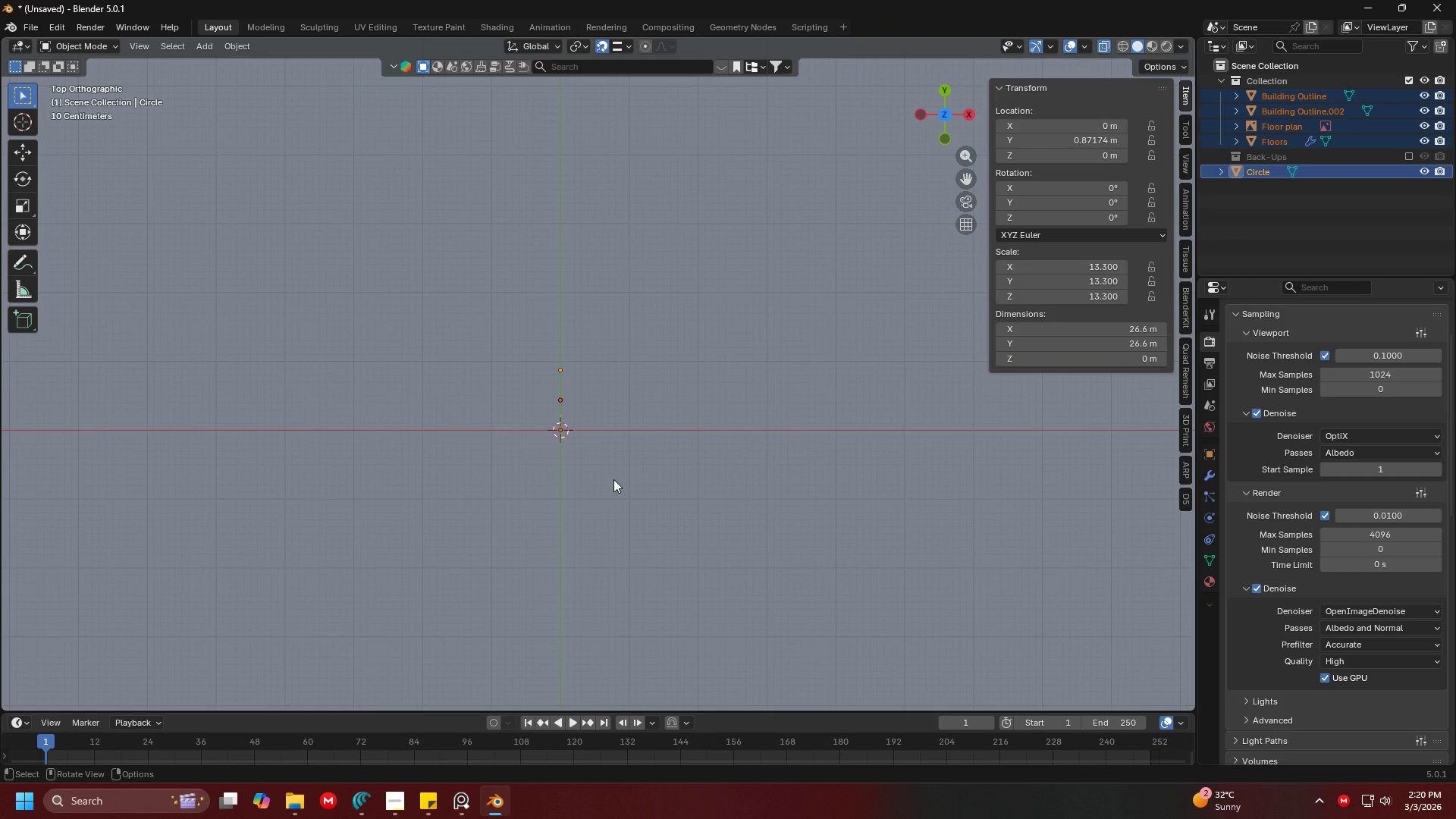 
scroll: coordinate [658, 433], scroll_direction: up, amount: 4.0
 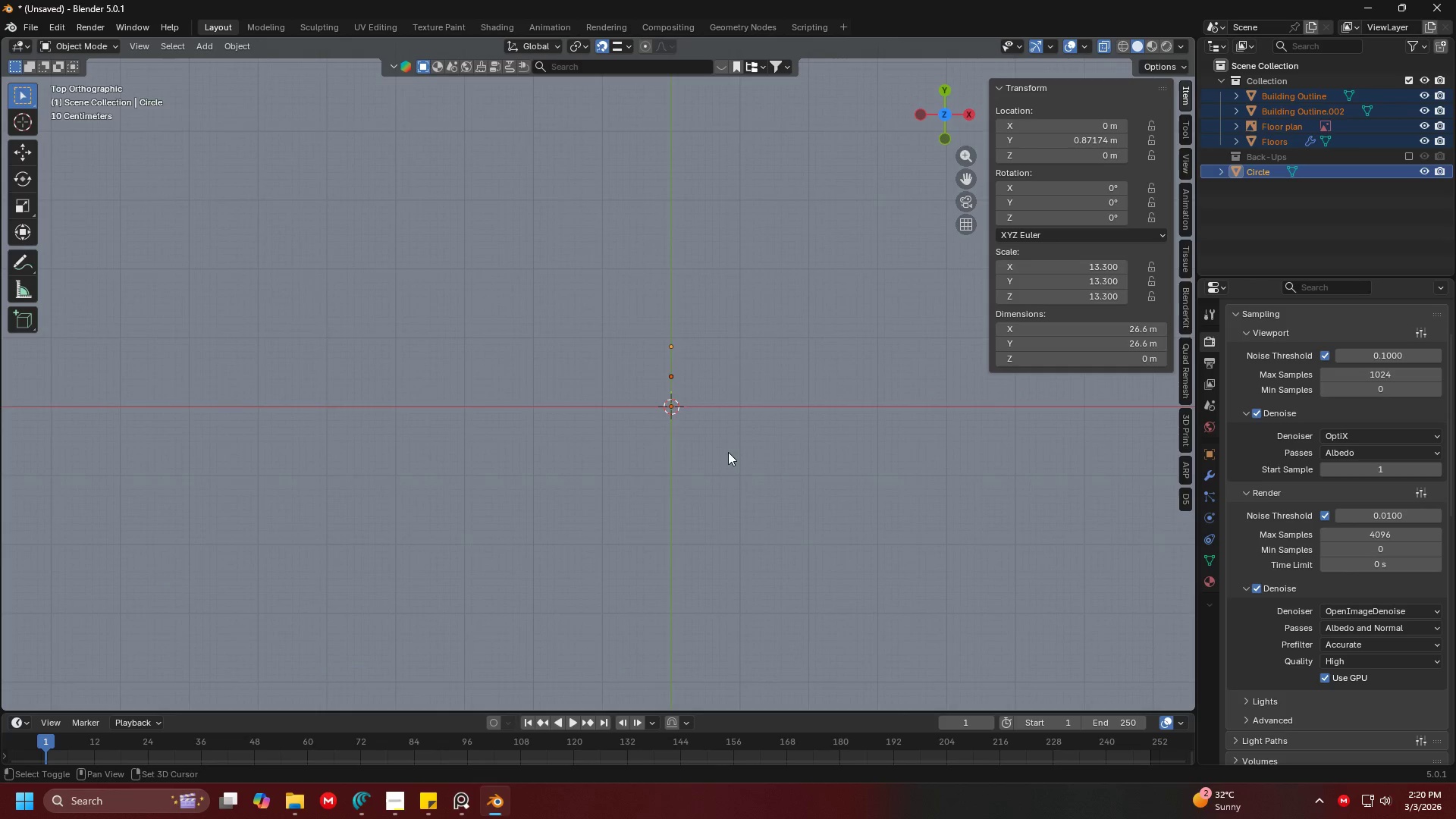 
key(G)
 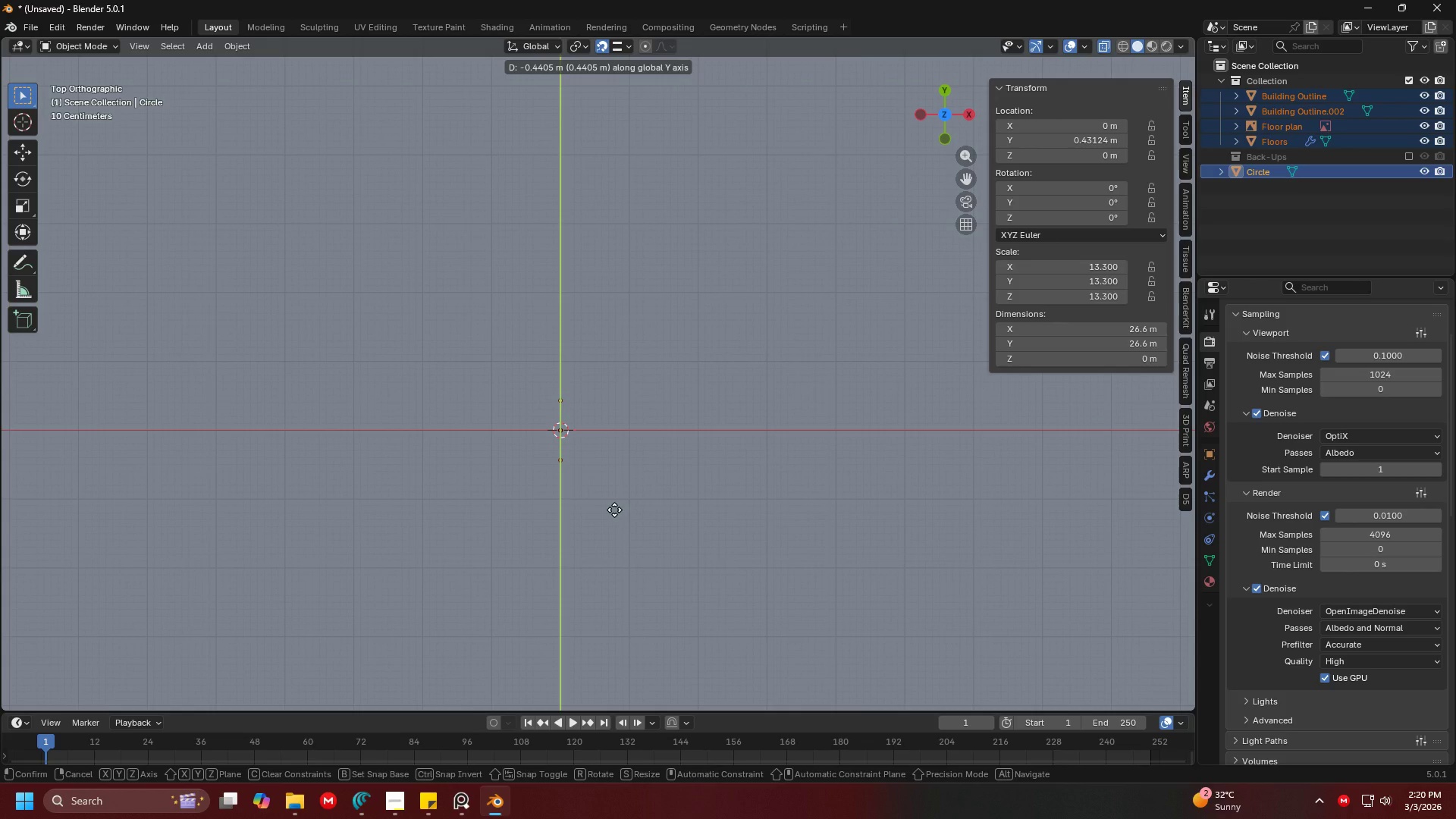 
left_click([614, 510])
 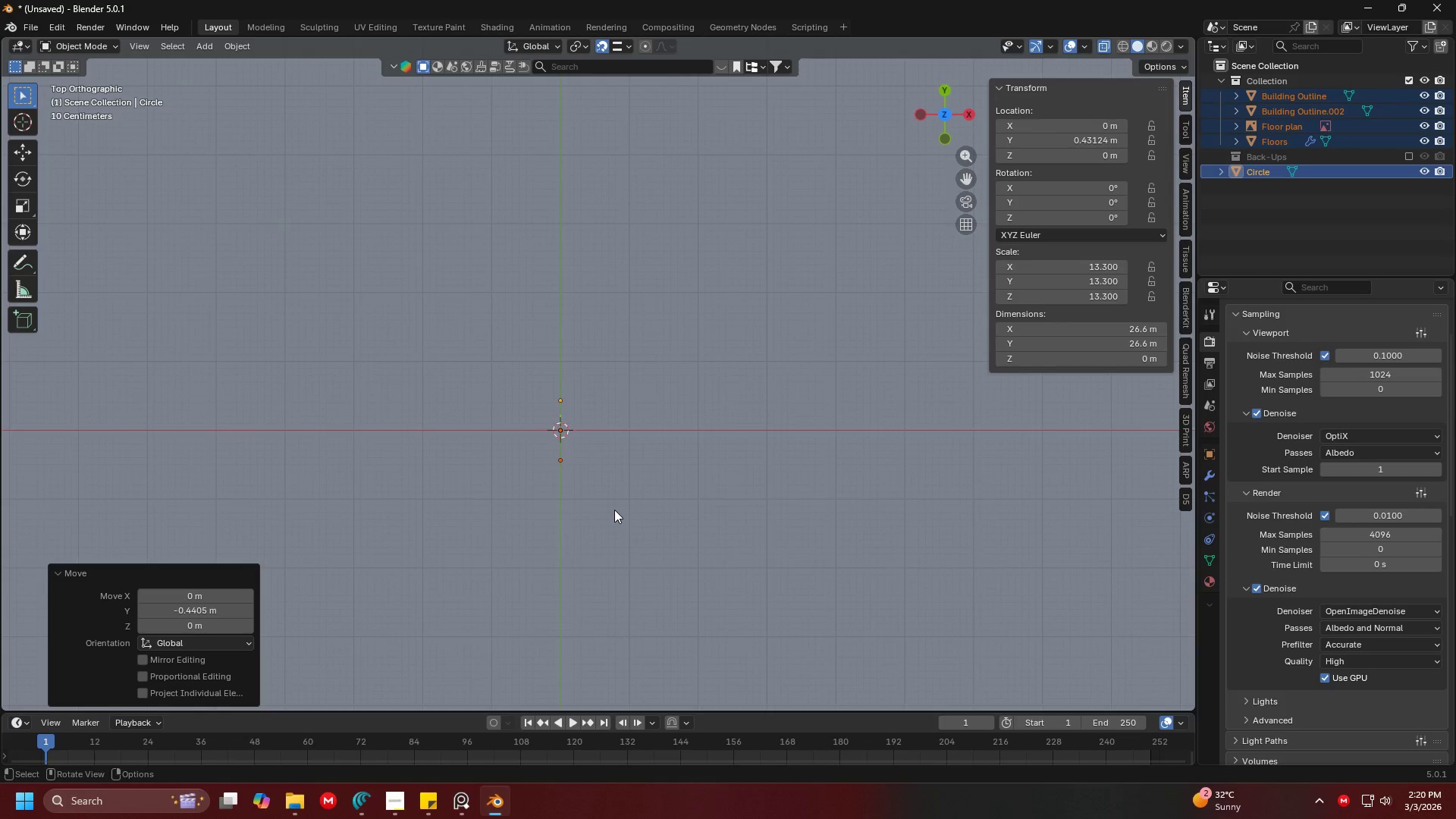 
key(Shift+ShiftLeft)
 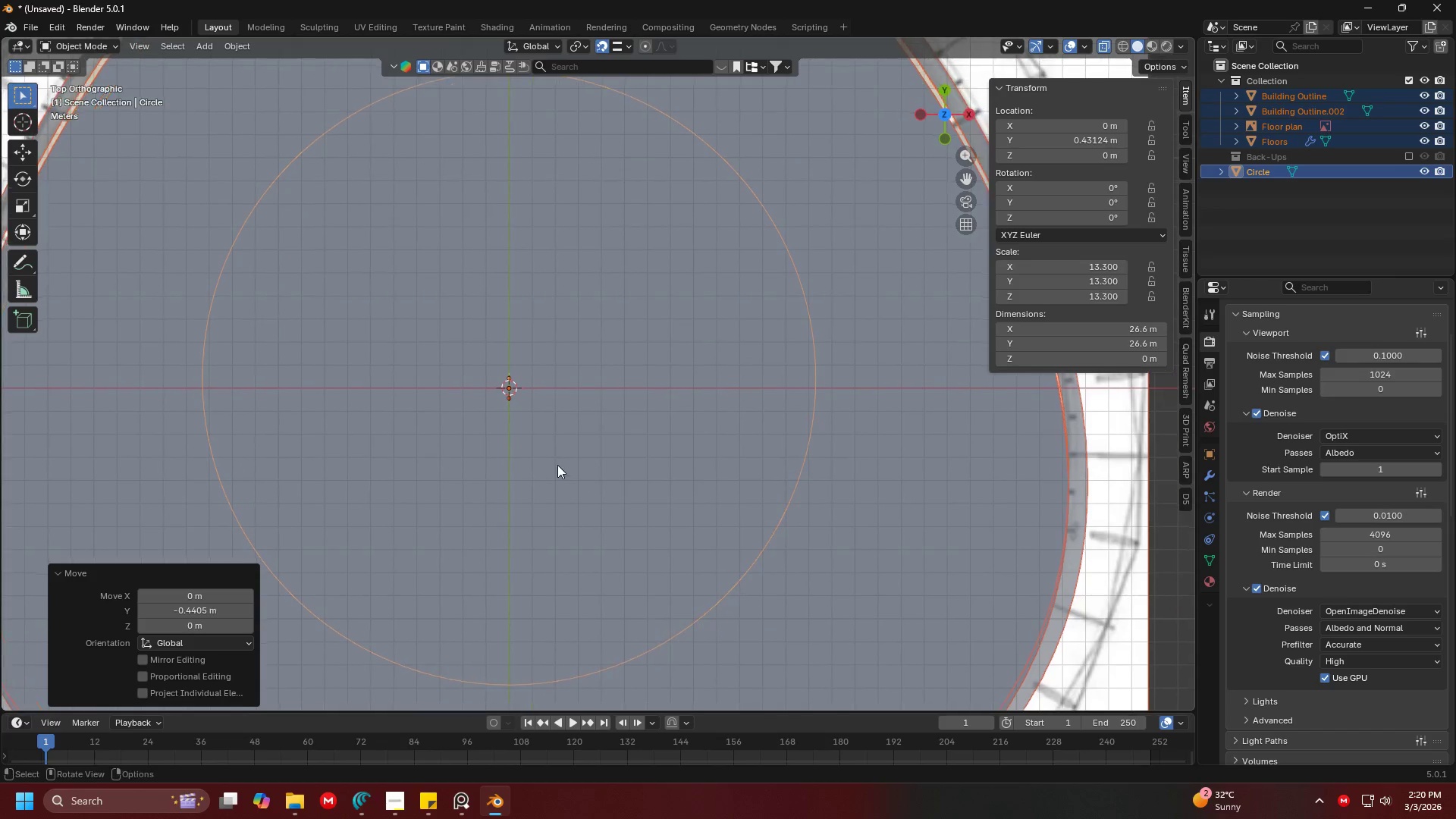 
scroll: coordinate [614, 510], scroll_direction: down, amount: 6.0
 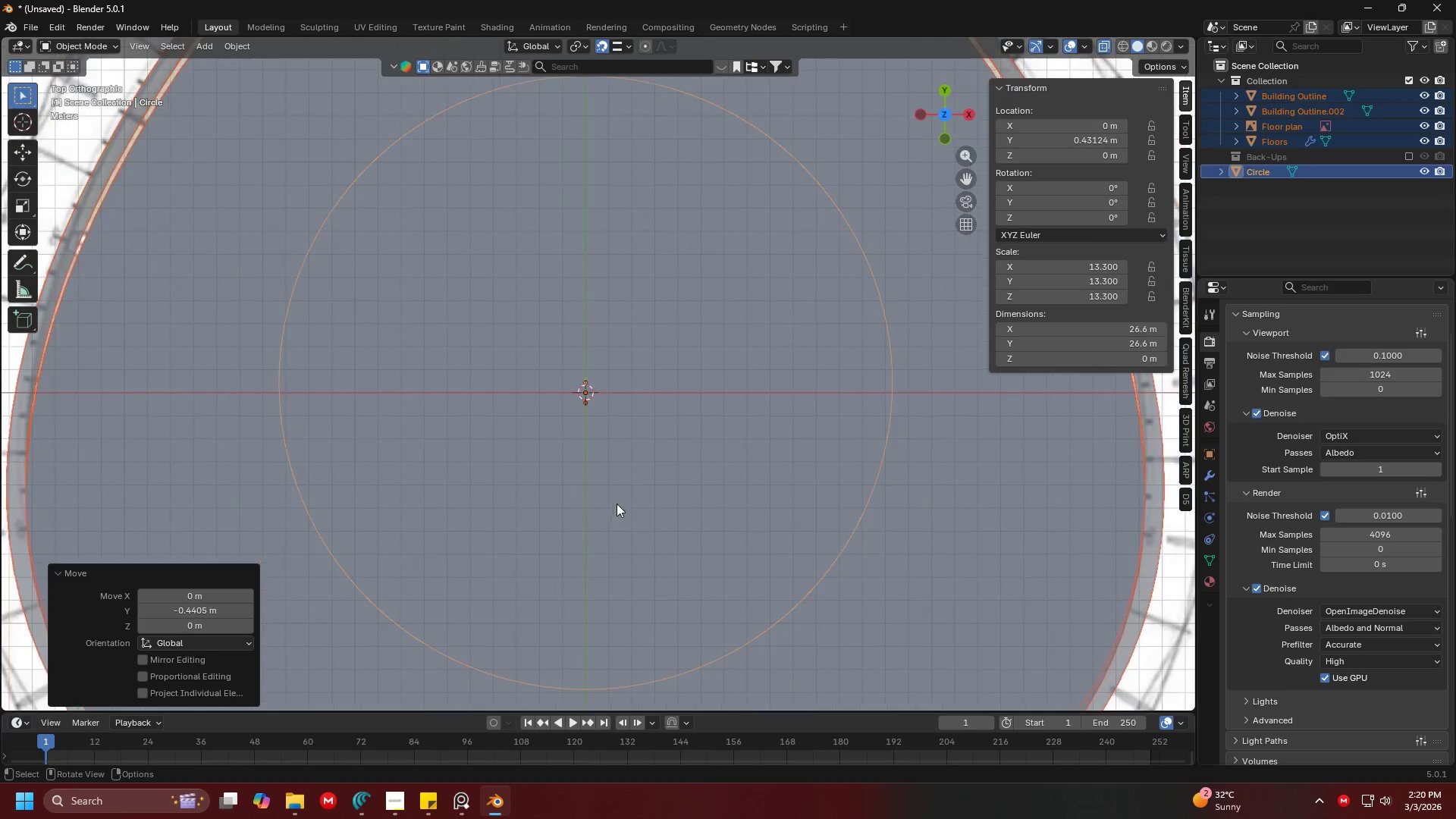 
left_click([925, 422])
 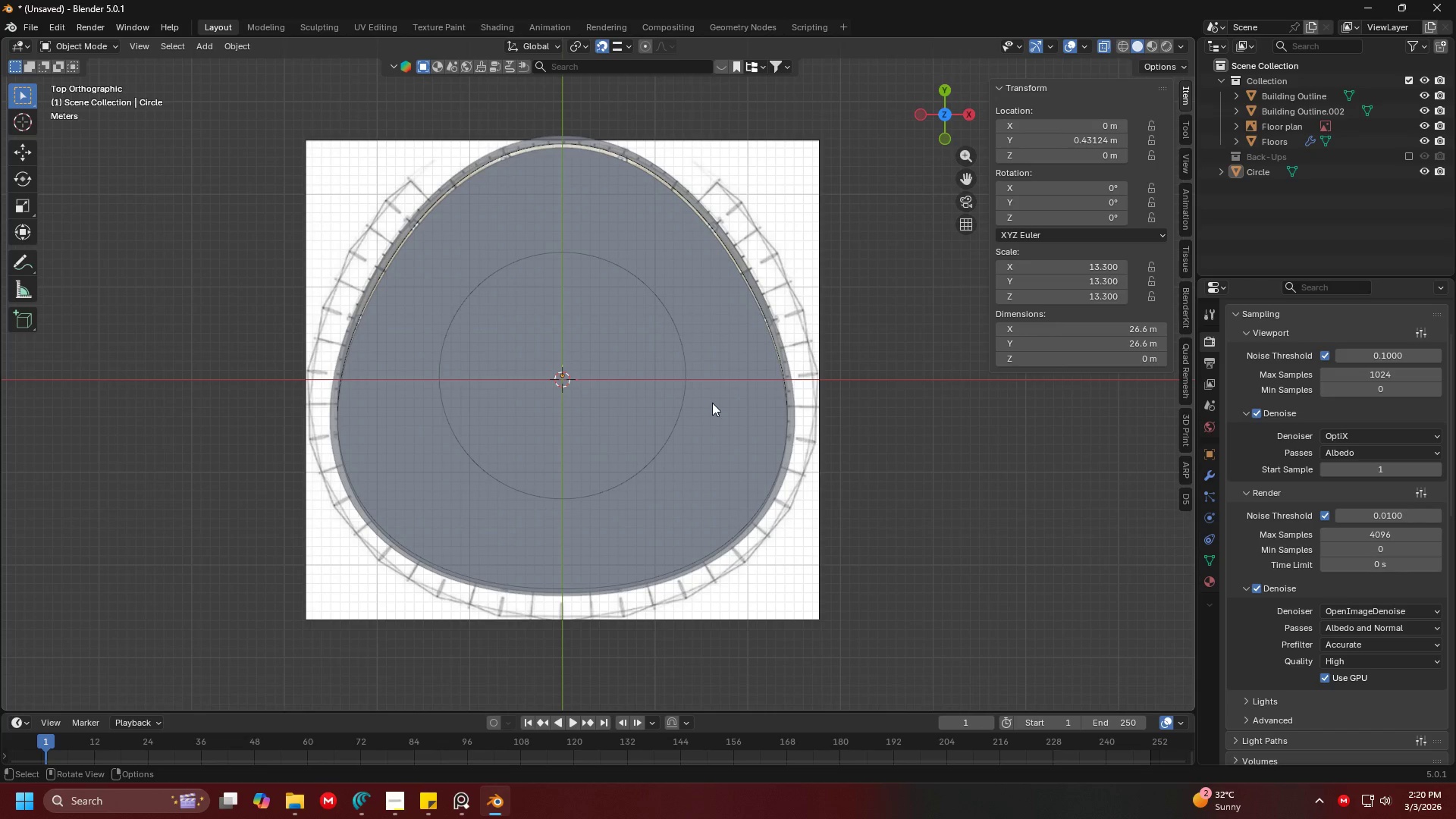 
scroll: coordinate [567, 453], scroll_direction: down, amount: 5.0
 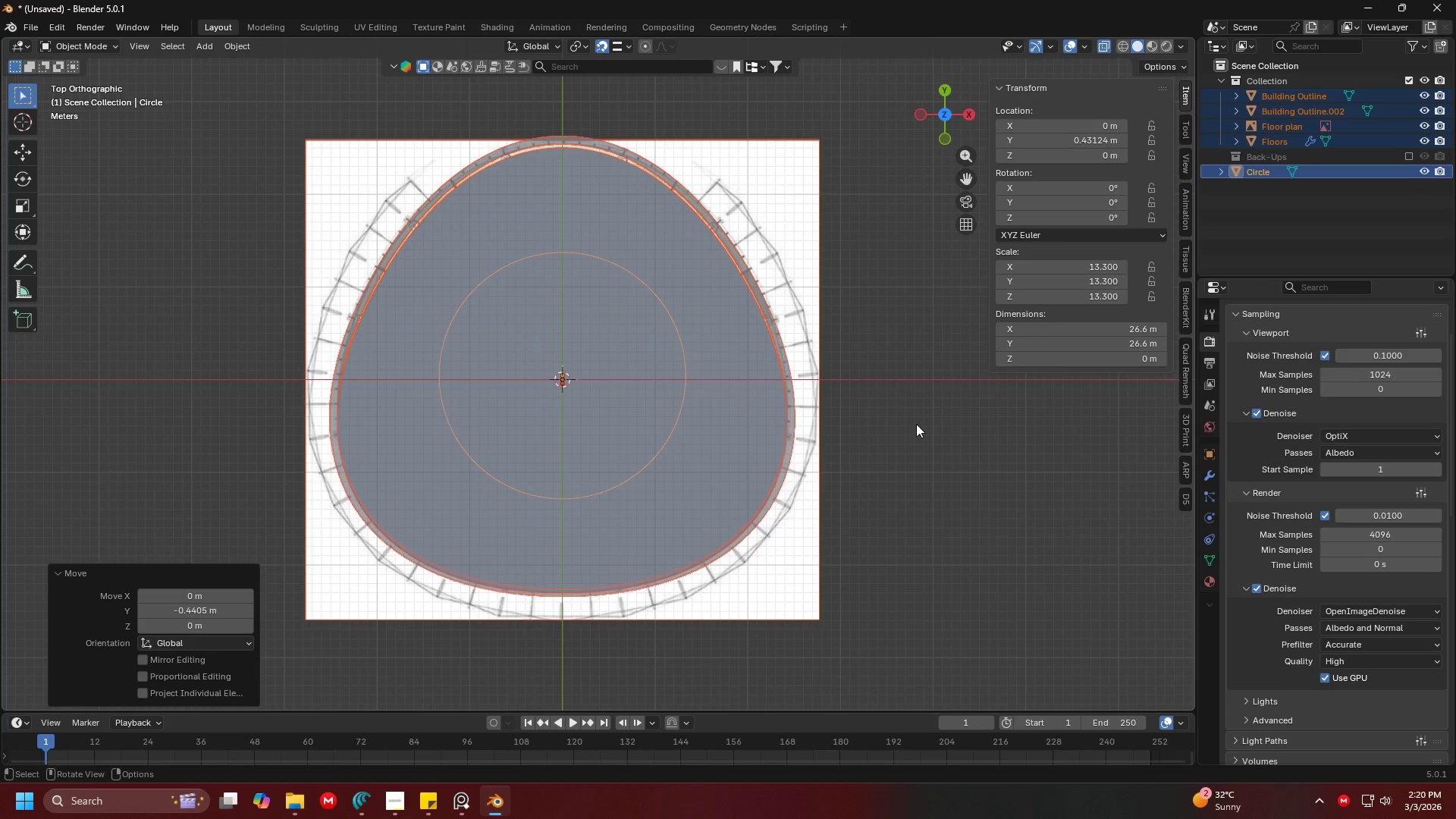 
left_click([712, 403])
 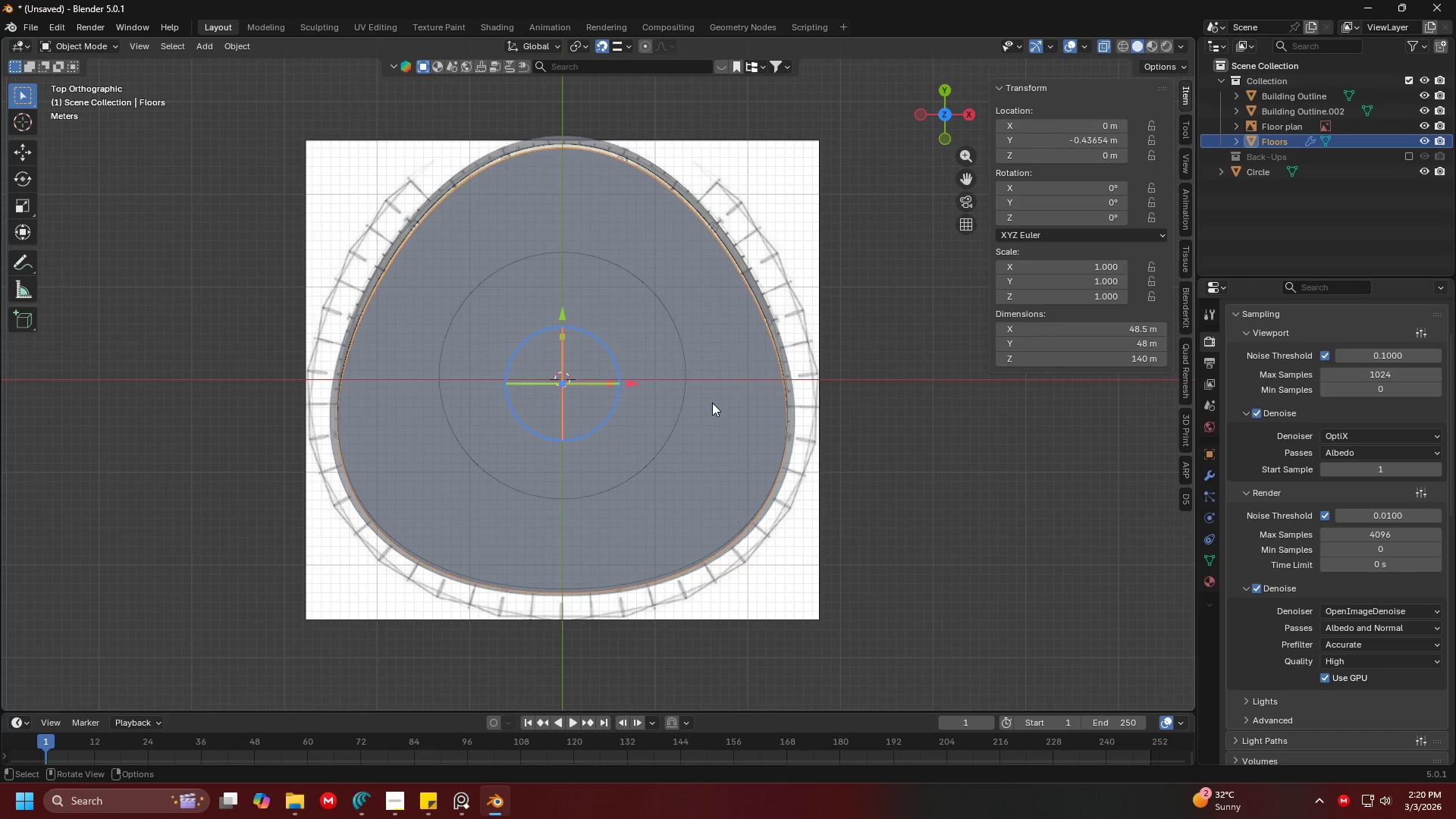 
key(H)
 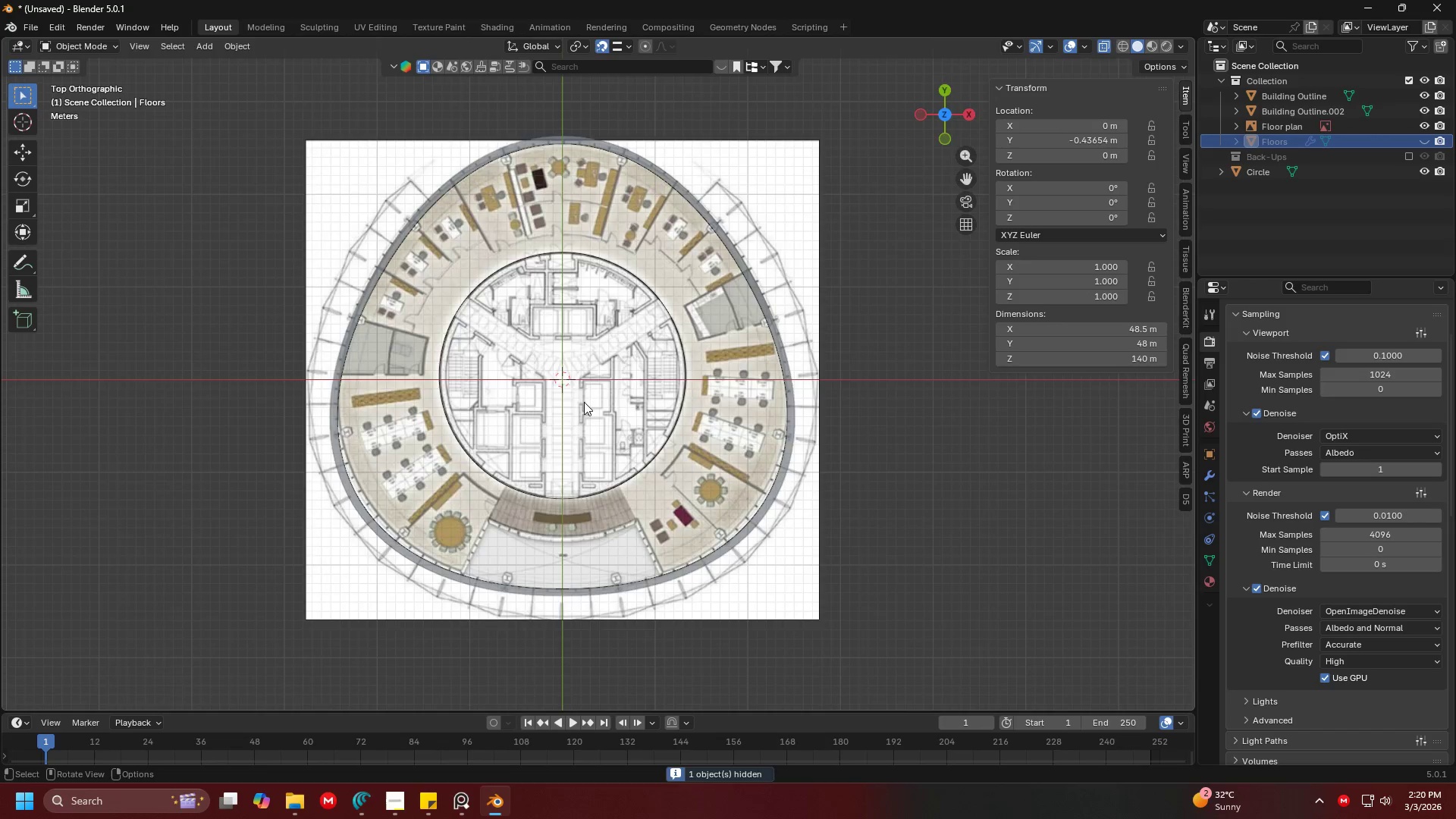 
key(Shift+ShiftLeft)
 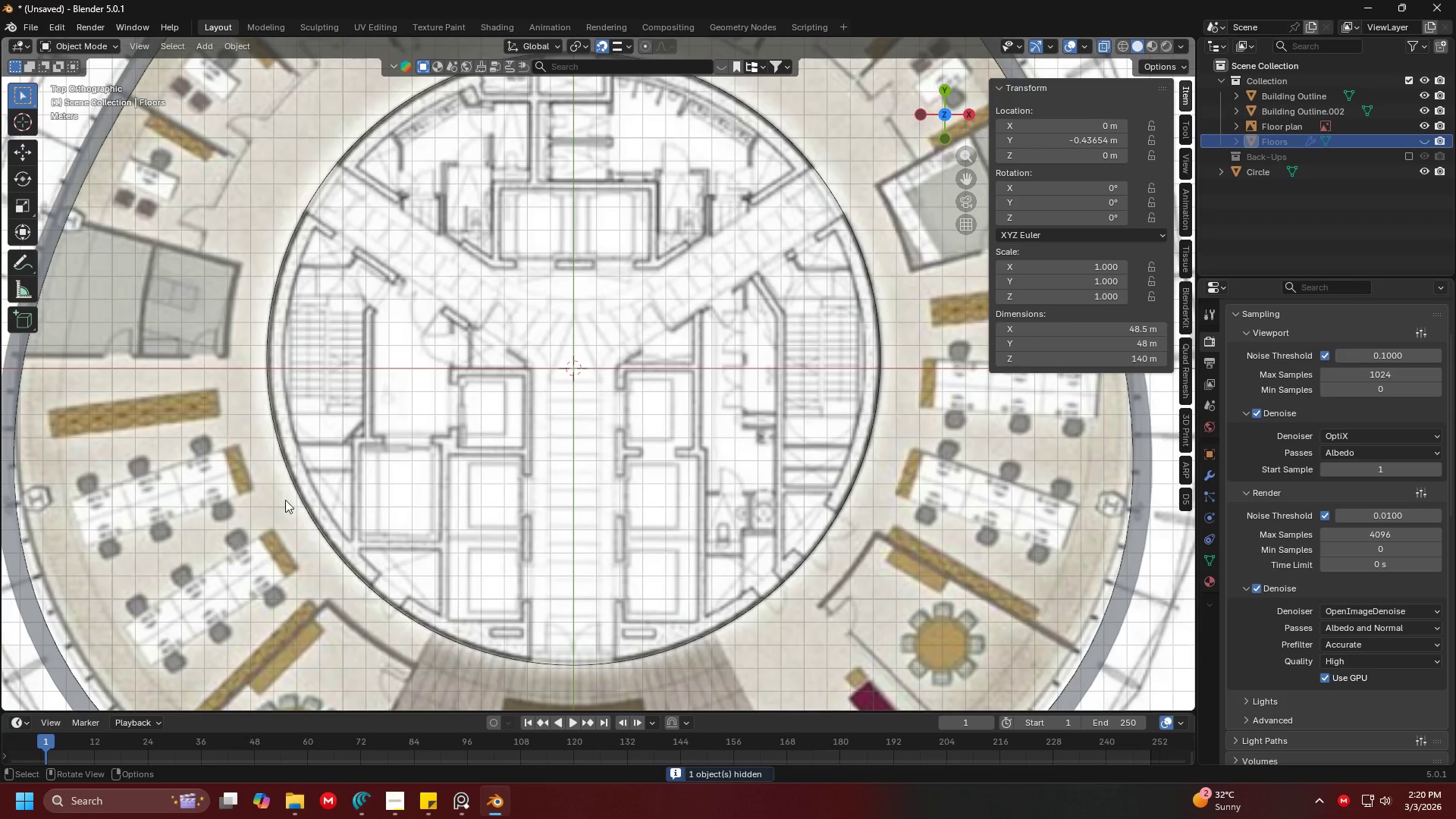 
scroll: coordinate [581, 401], scroll_direction: up, amount: 5.0
 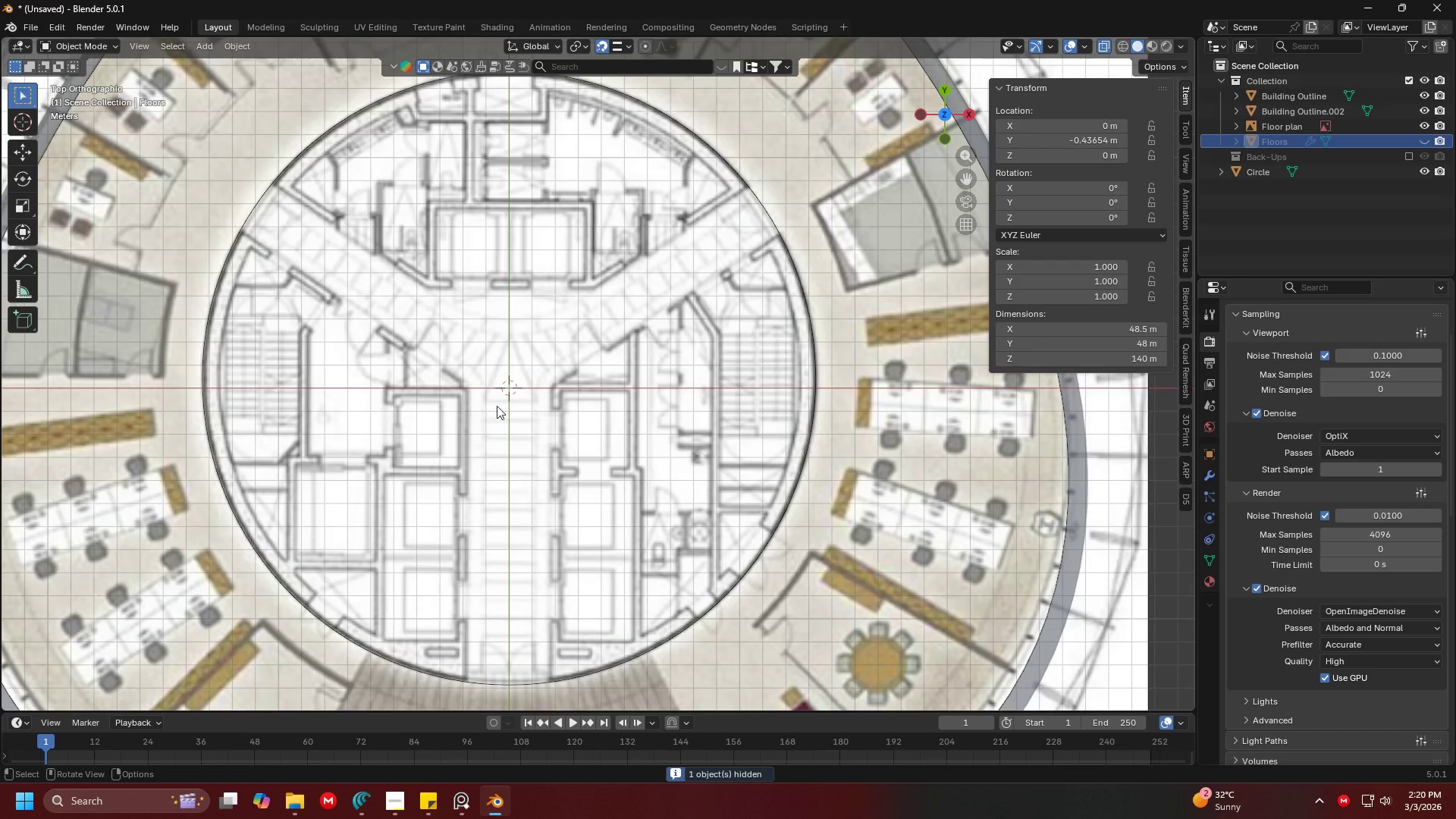 
left_click([297, 492])
 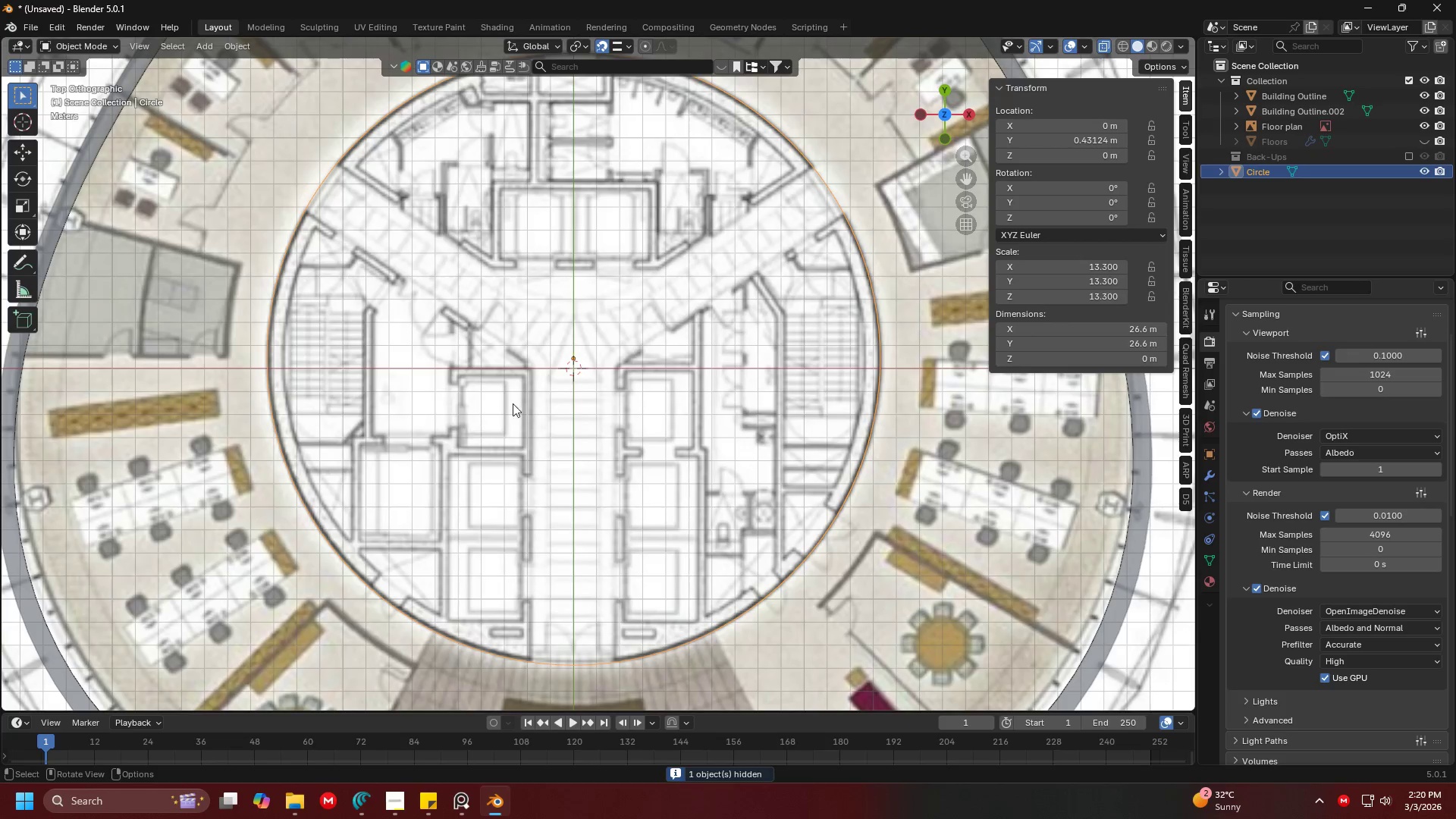 
left_click([1101, 457])
 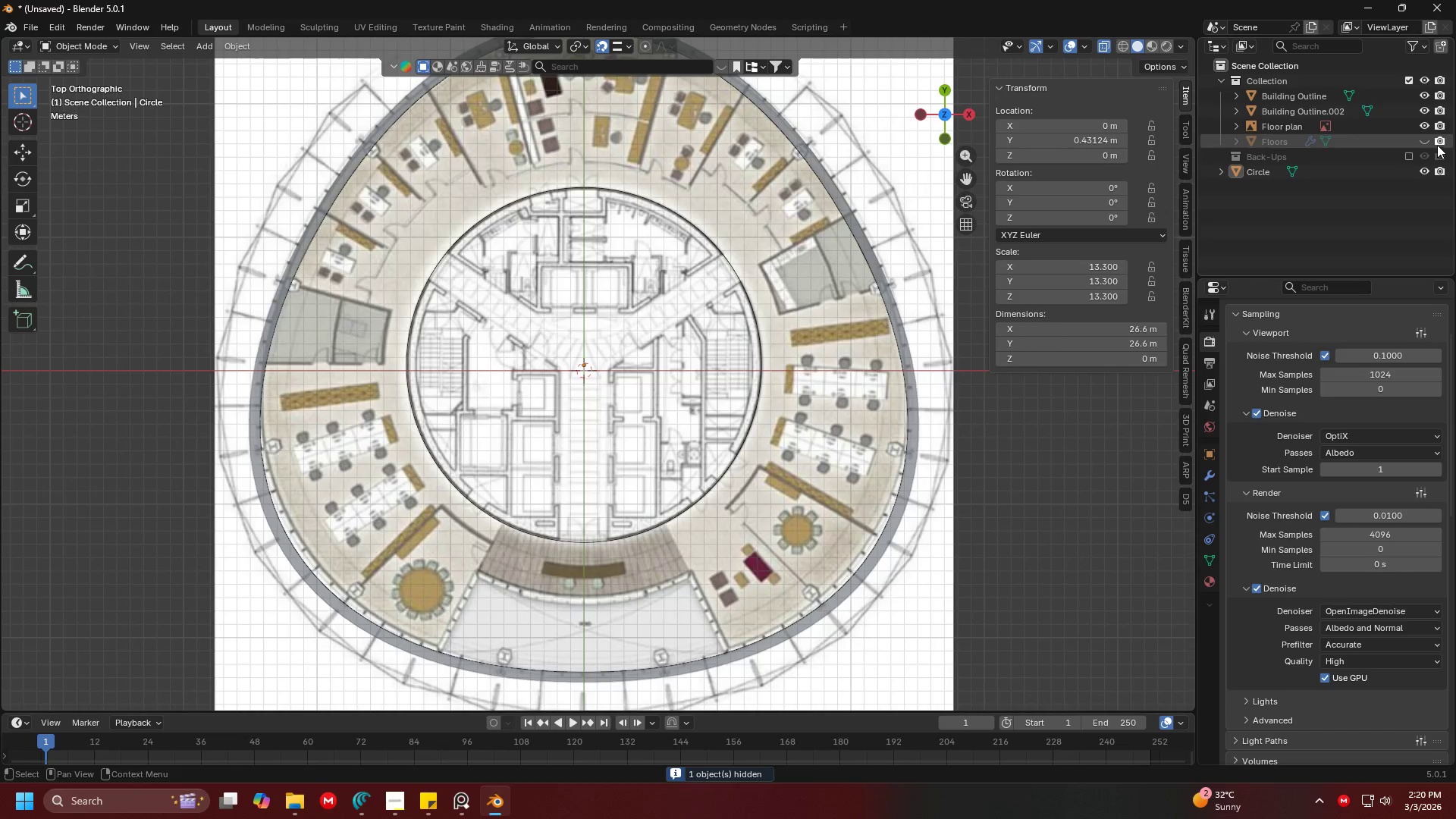 
scroll: coordinate [596, 398], scroll_direction: down, amount: 3.0
 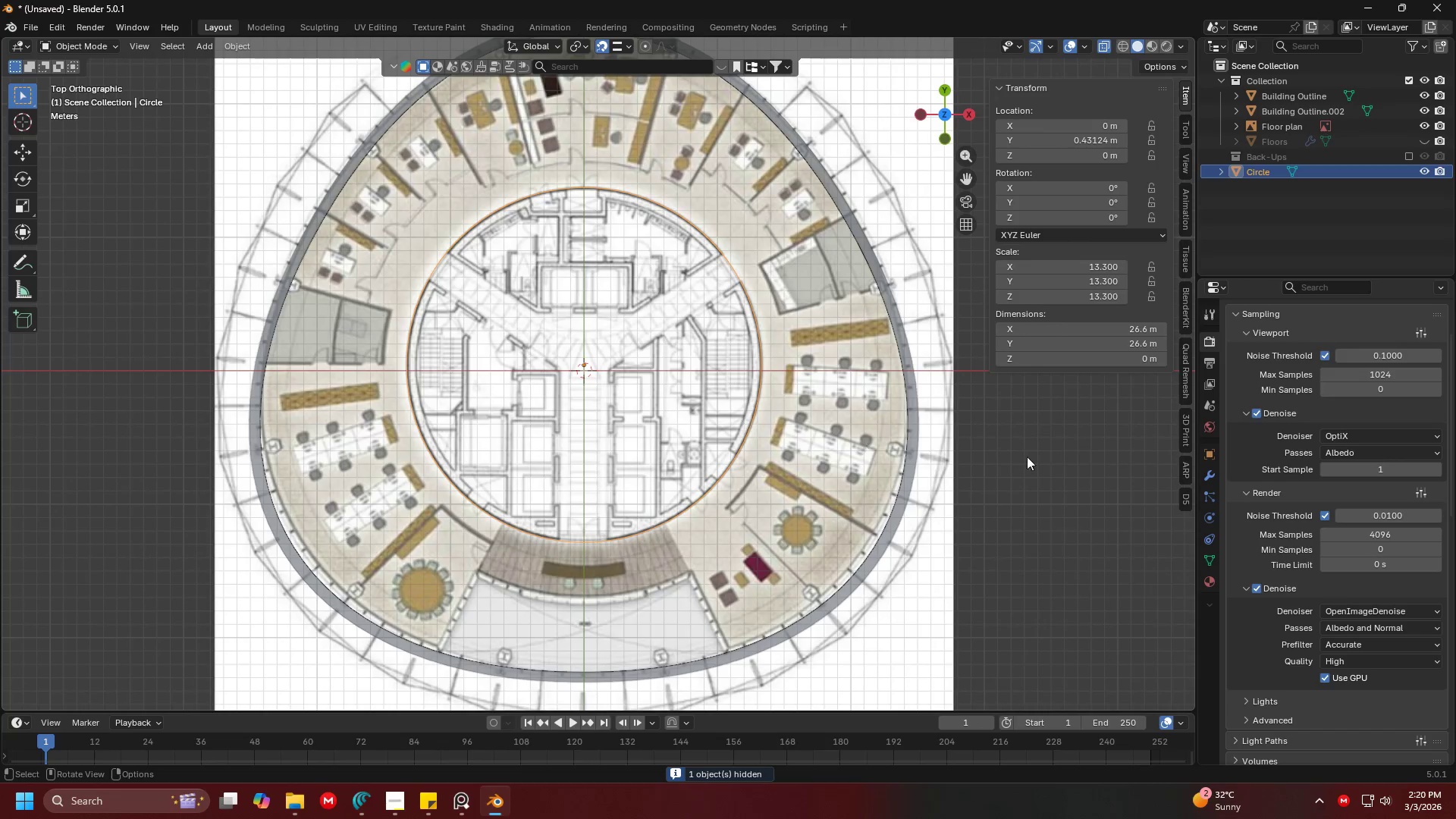 
left_click([1423, 138])
 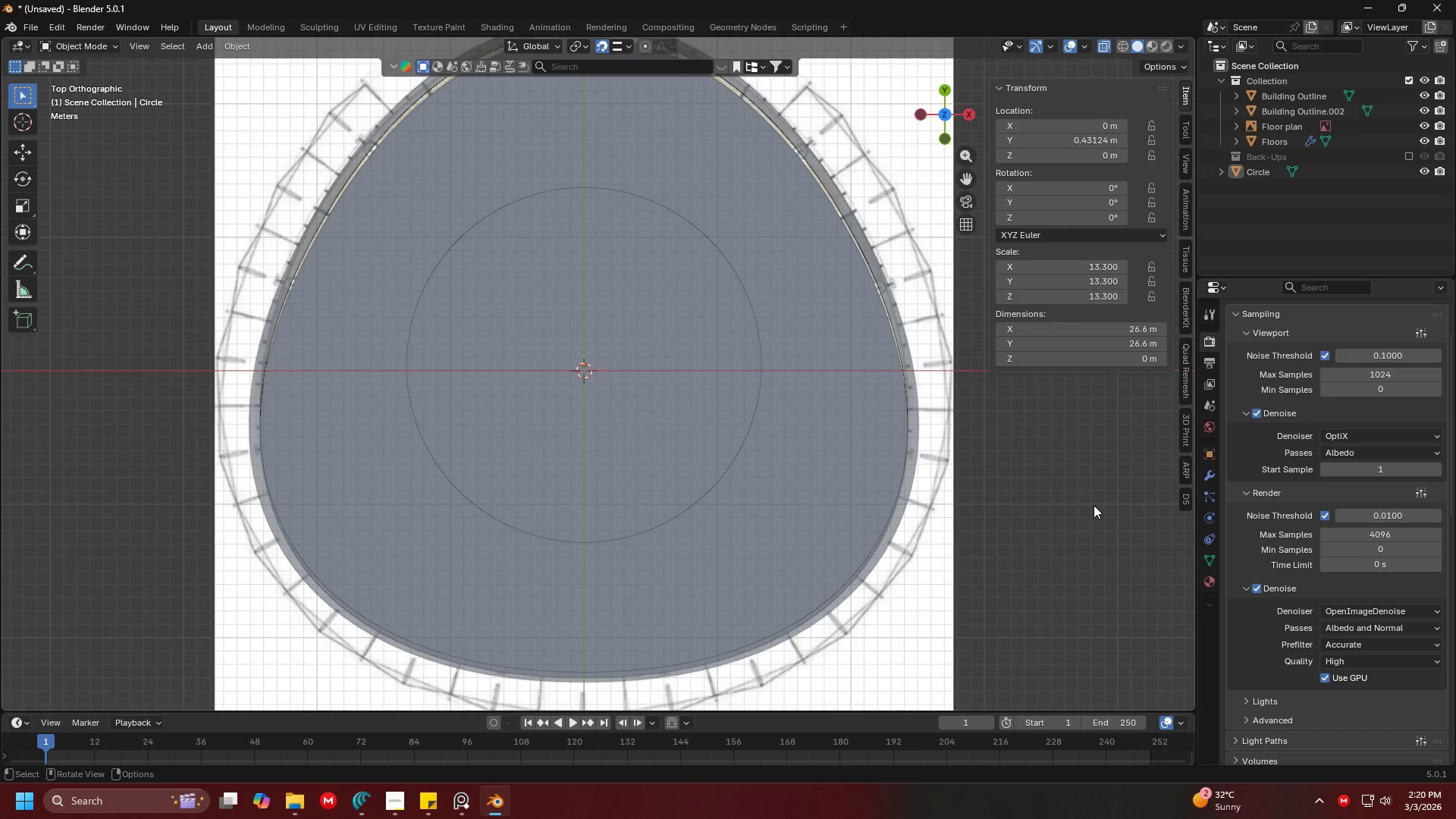 
type(ag)
 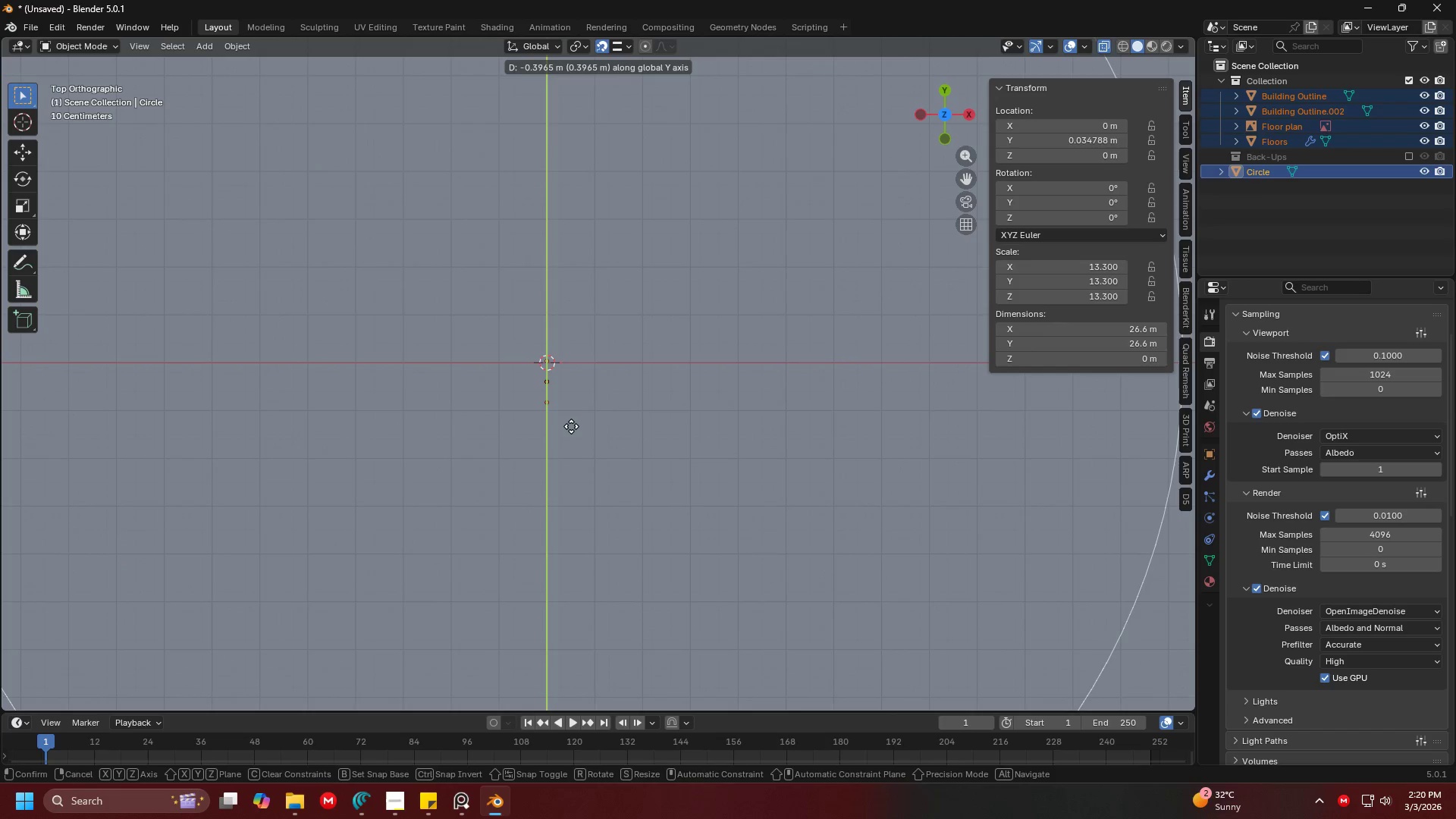 
scroll: coordinate [563, 410], scroll_direction: up, amount: 7.0
 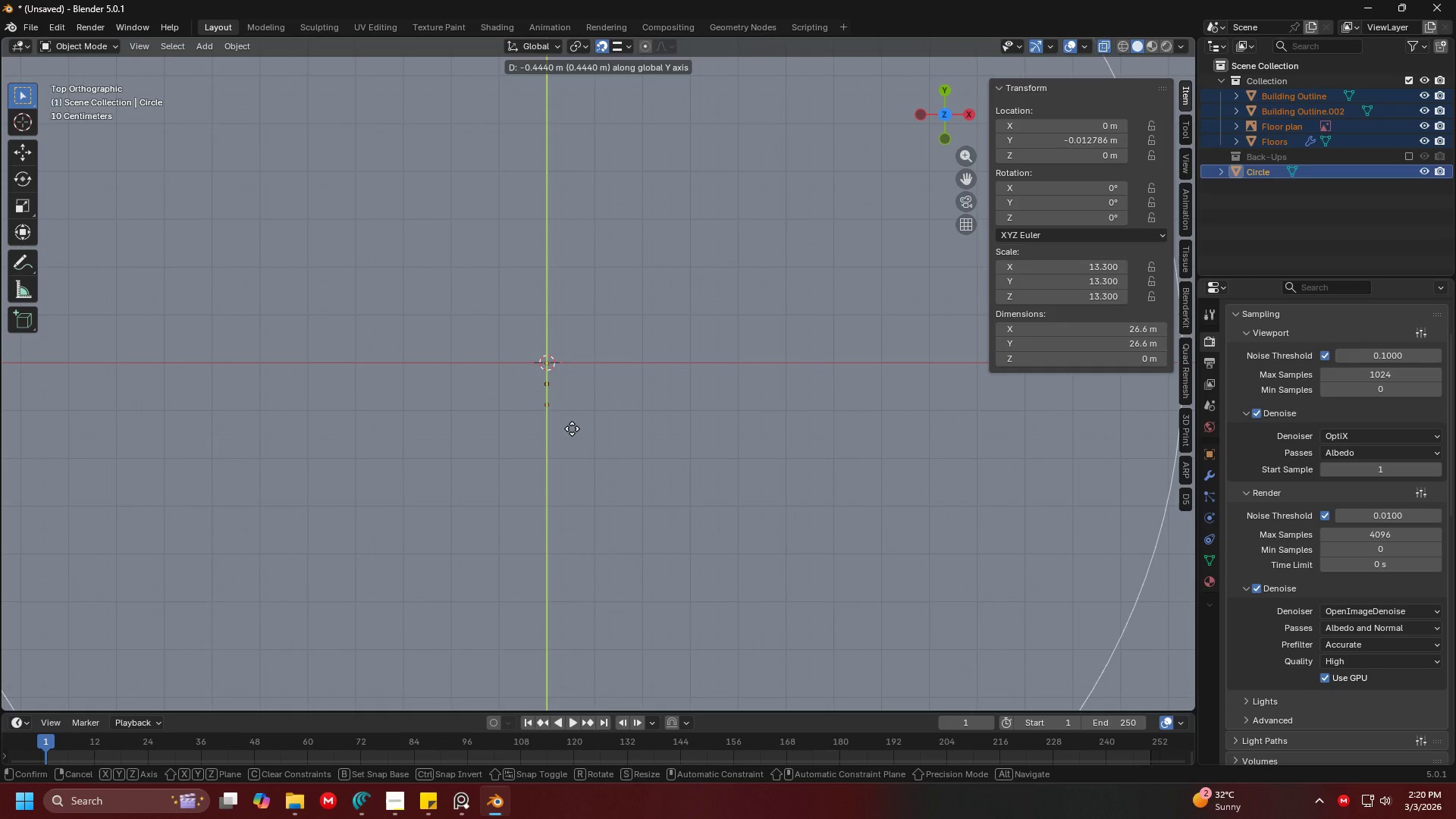 
left_click([573, 428])
 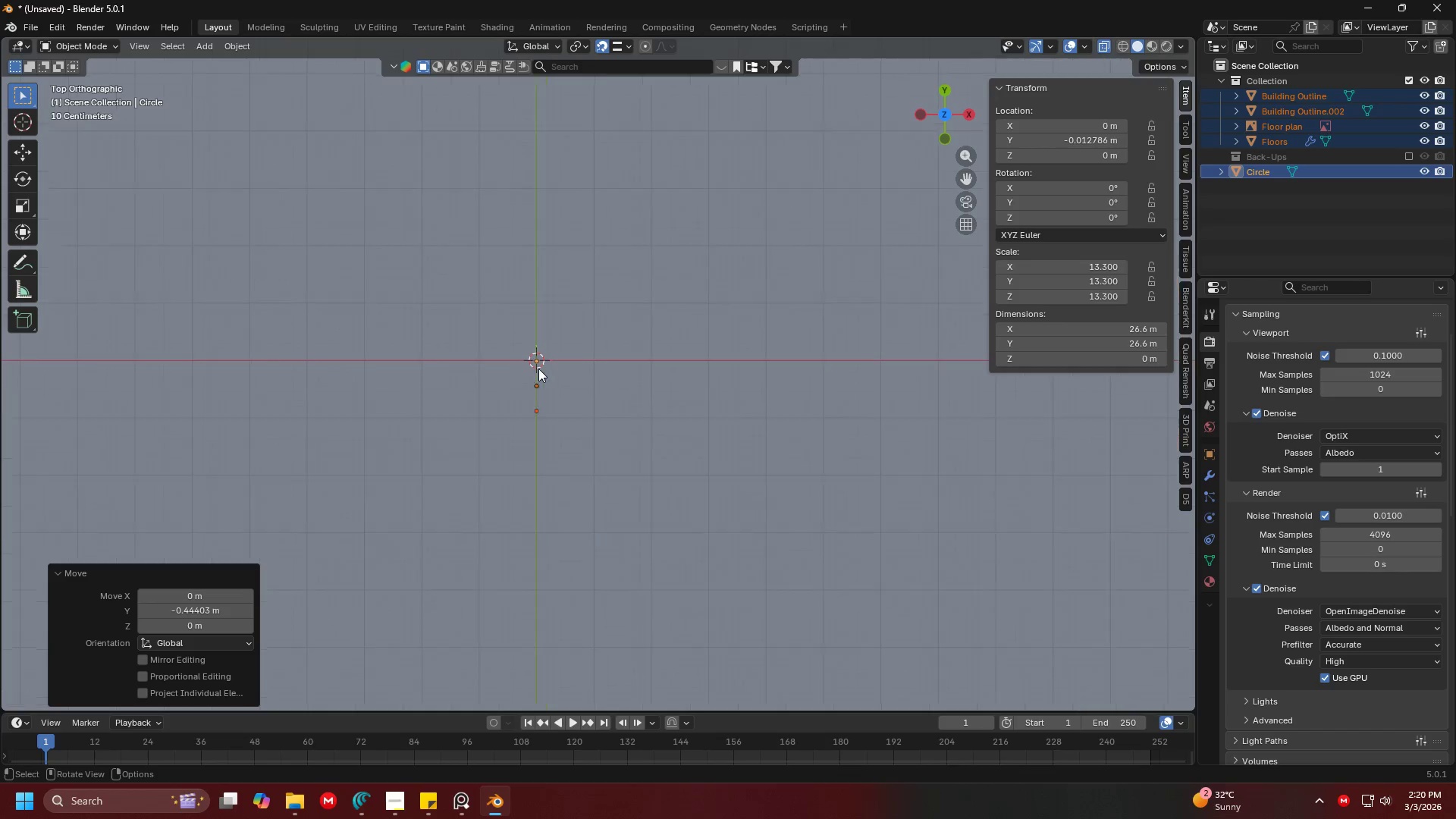 
key(Shift+ShiftLeft)
 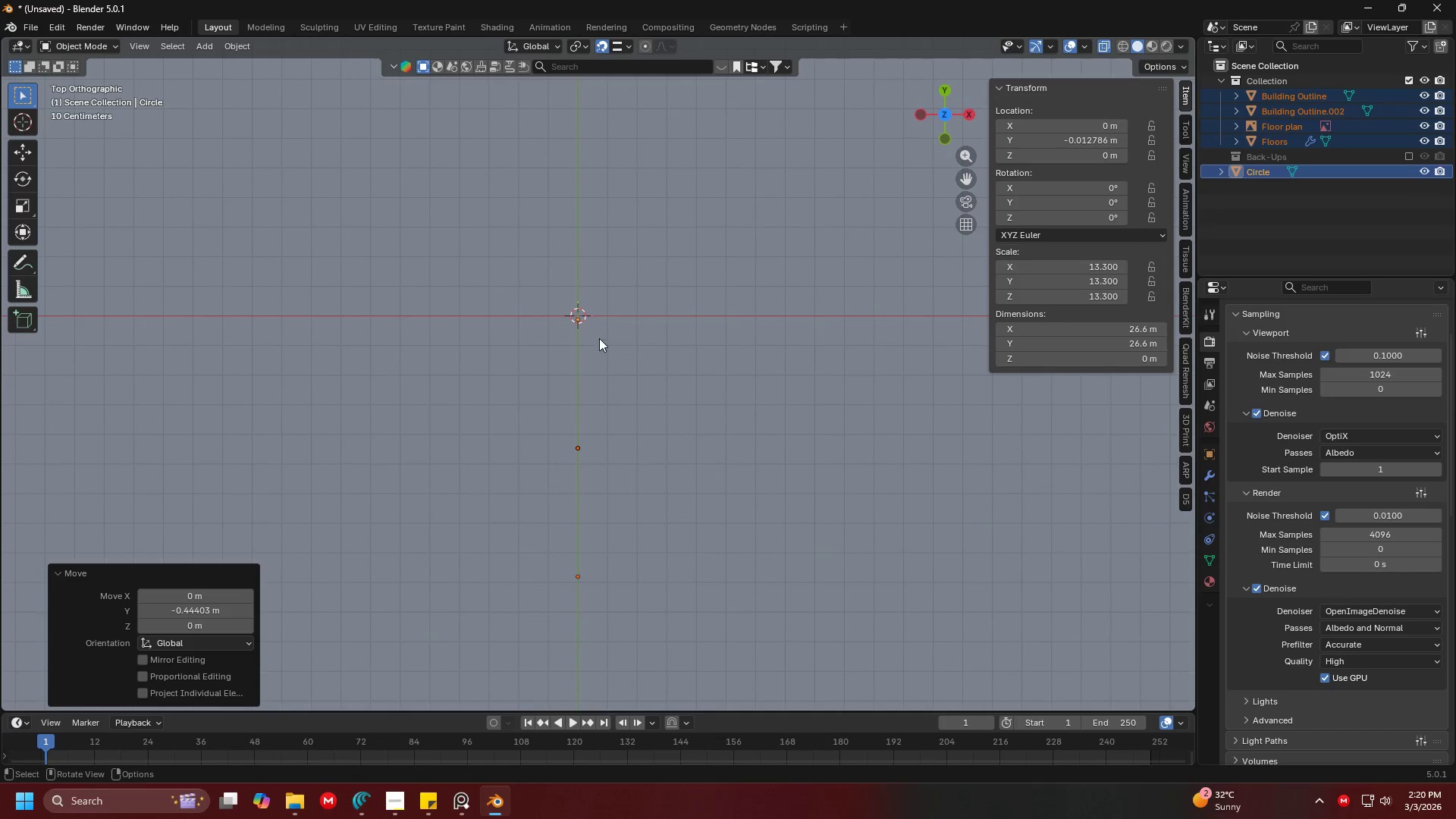 
scroll: coordinate [649, 362], scroll_direction: up, amount: 10.0
 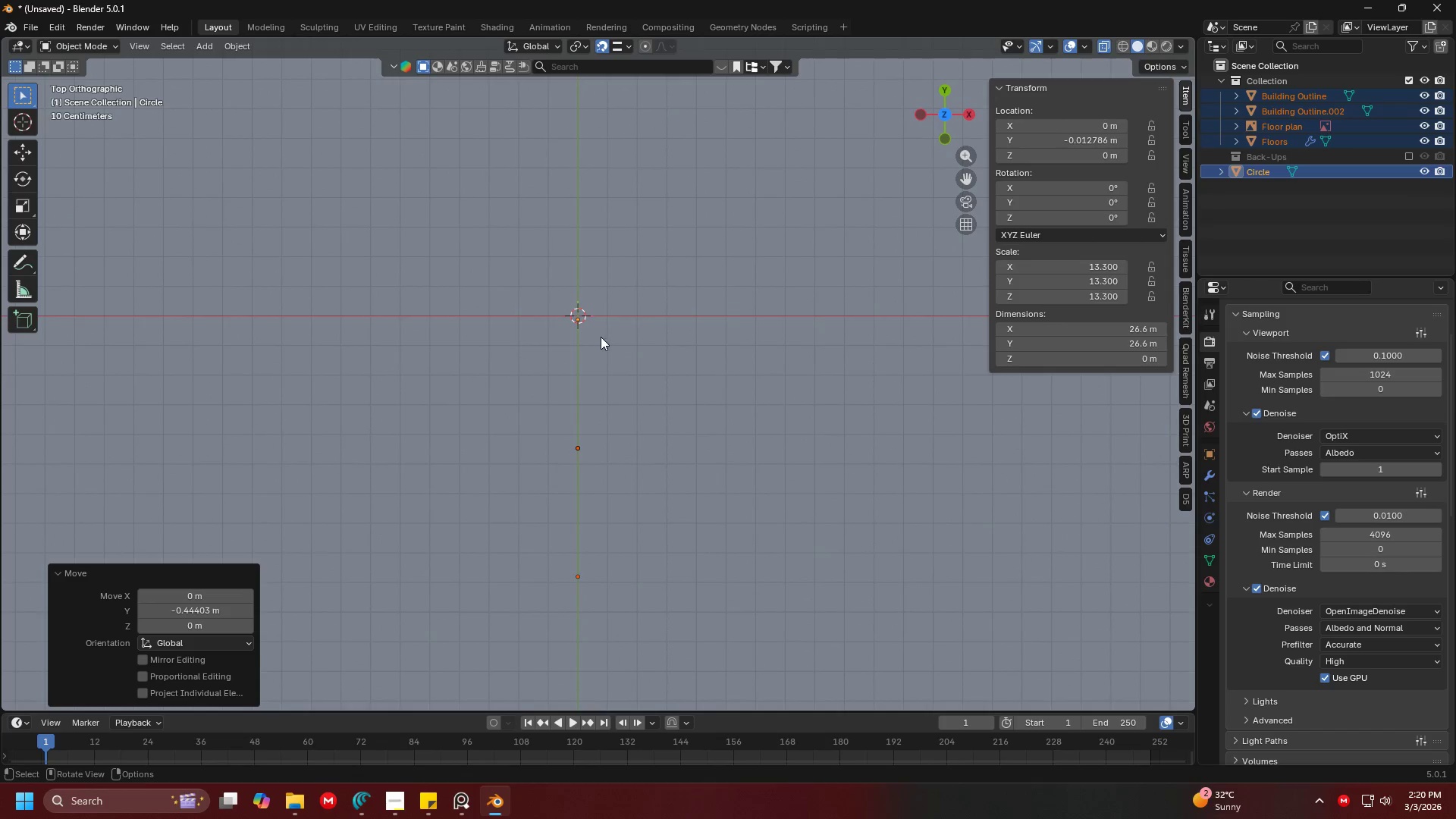 
type(g7)
 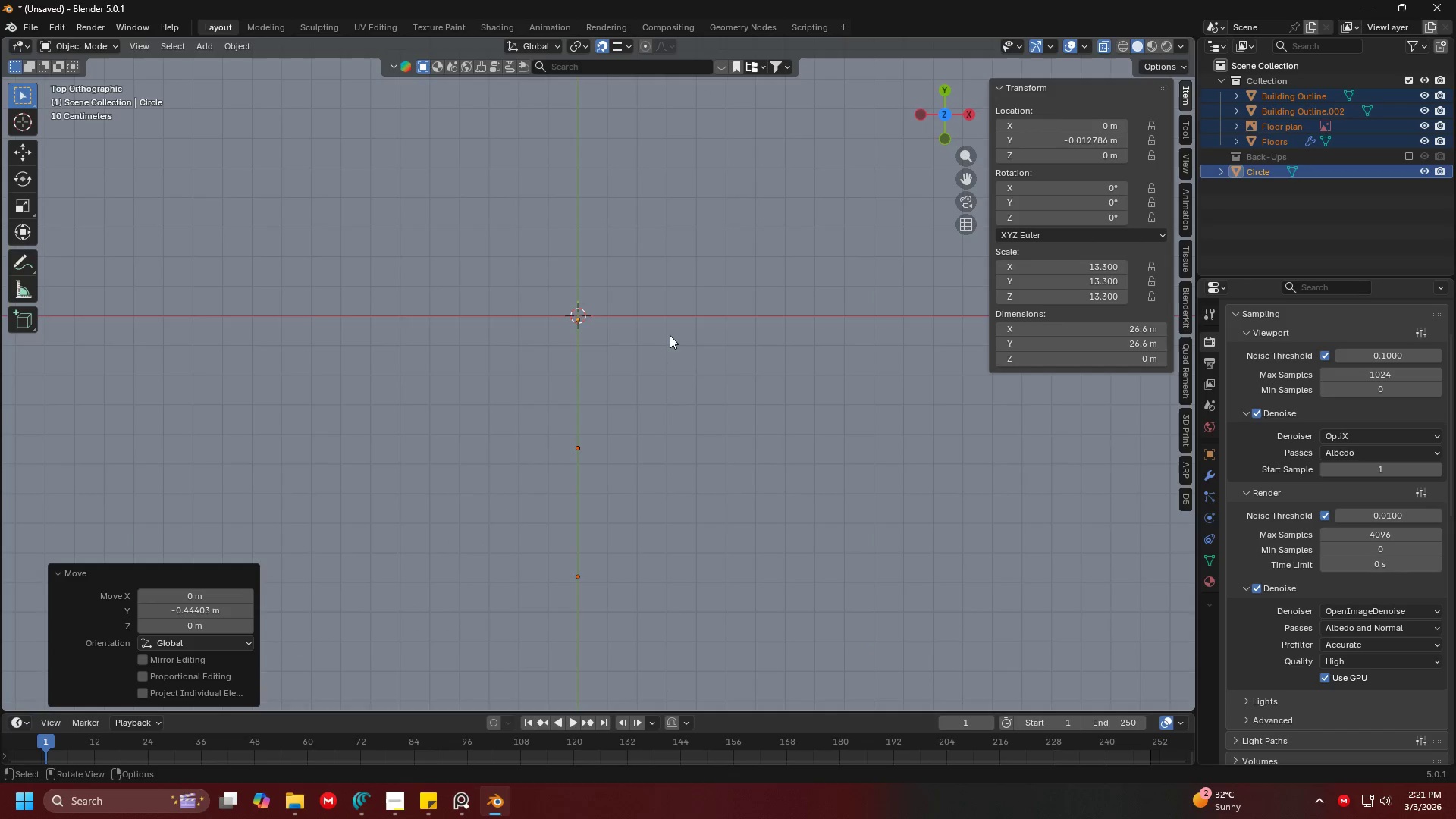 
key(G)
 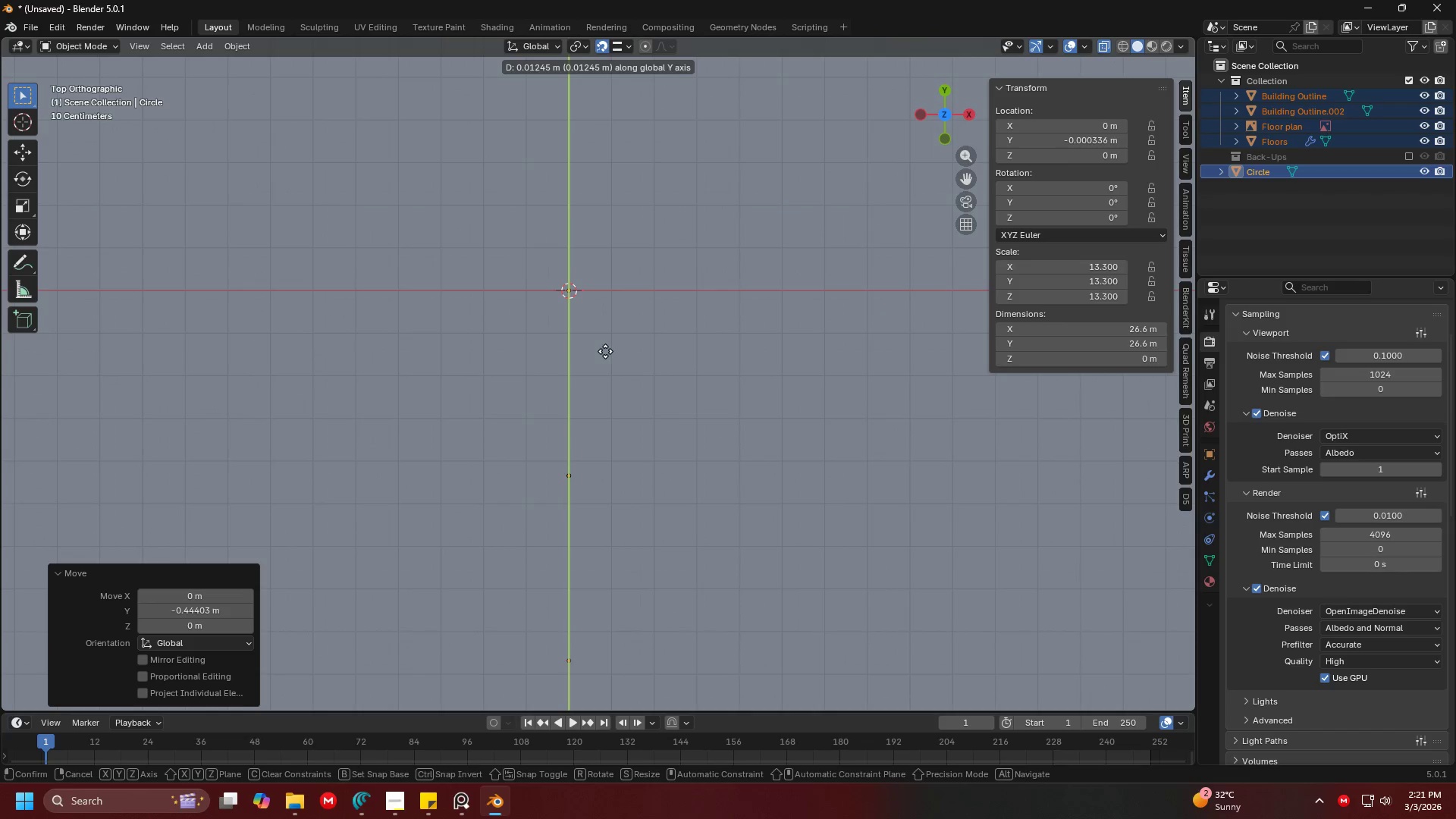 
scroll: coordinate [664, 334], scroll_direction: up, amount: 2.0
 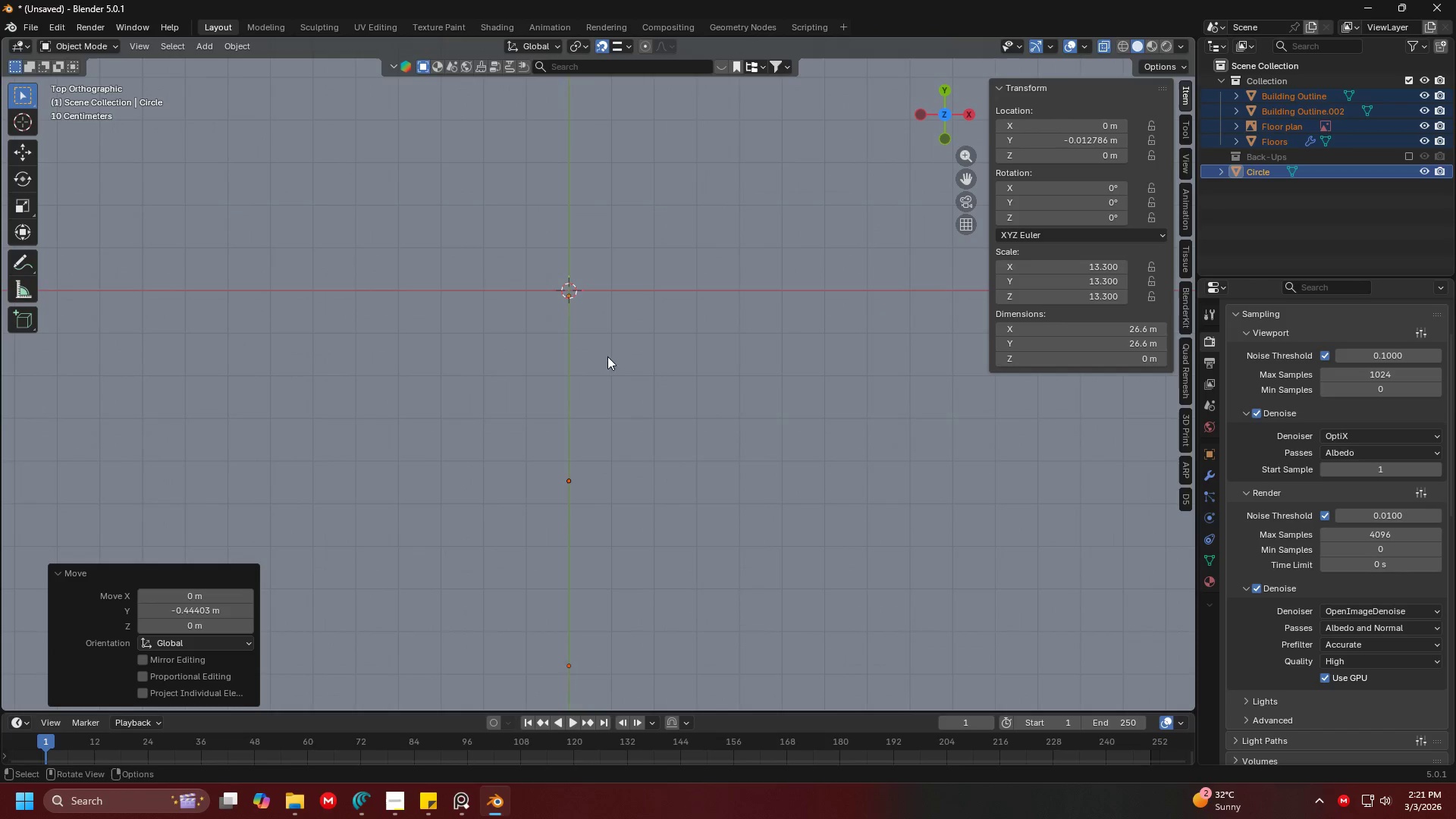 
left_click([605, 352])
 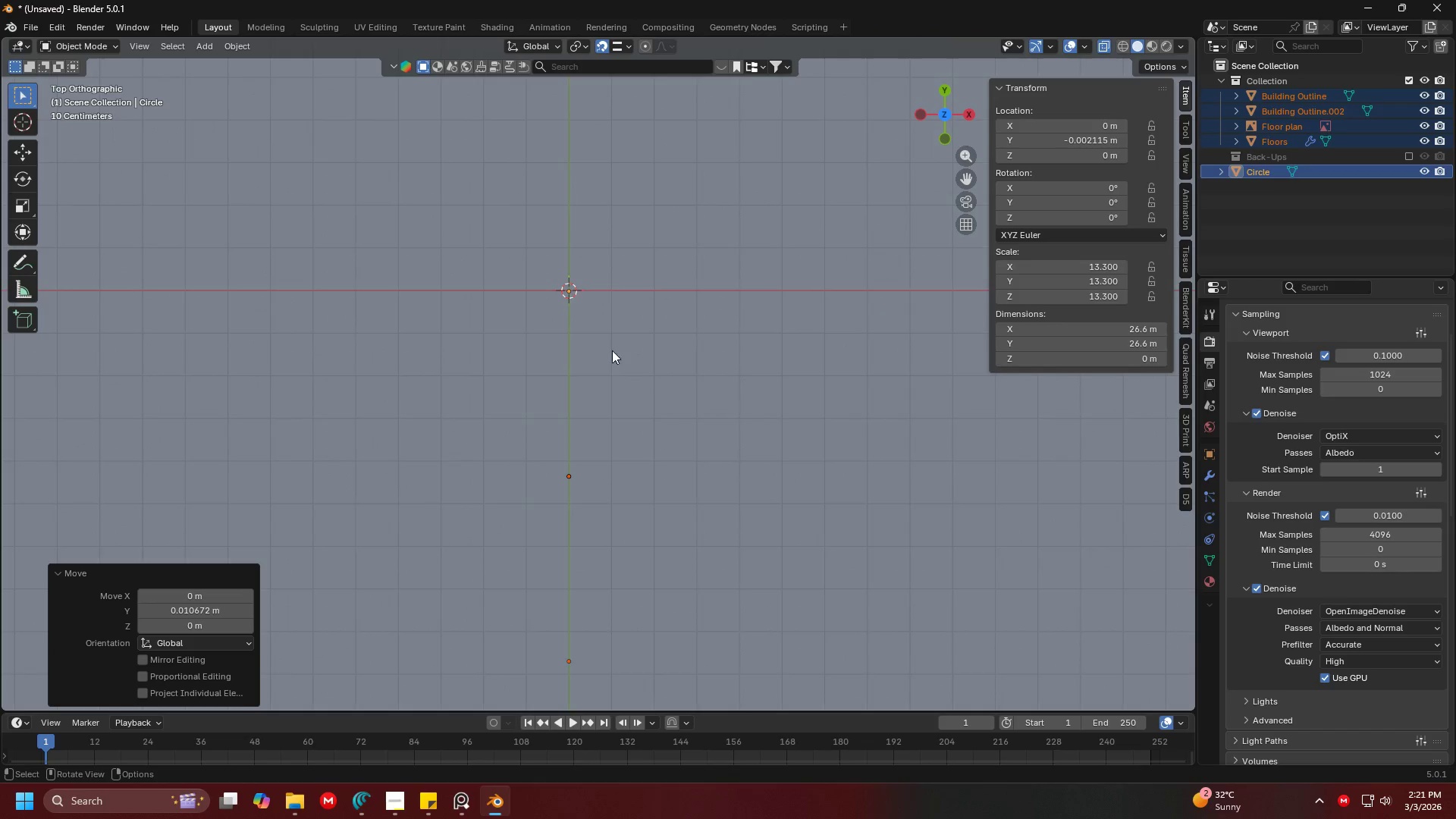 
scroll: coordinate [825, 325], scroll_direction: down, amount: 5.0
 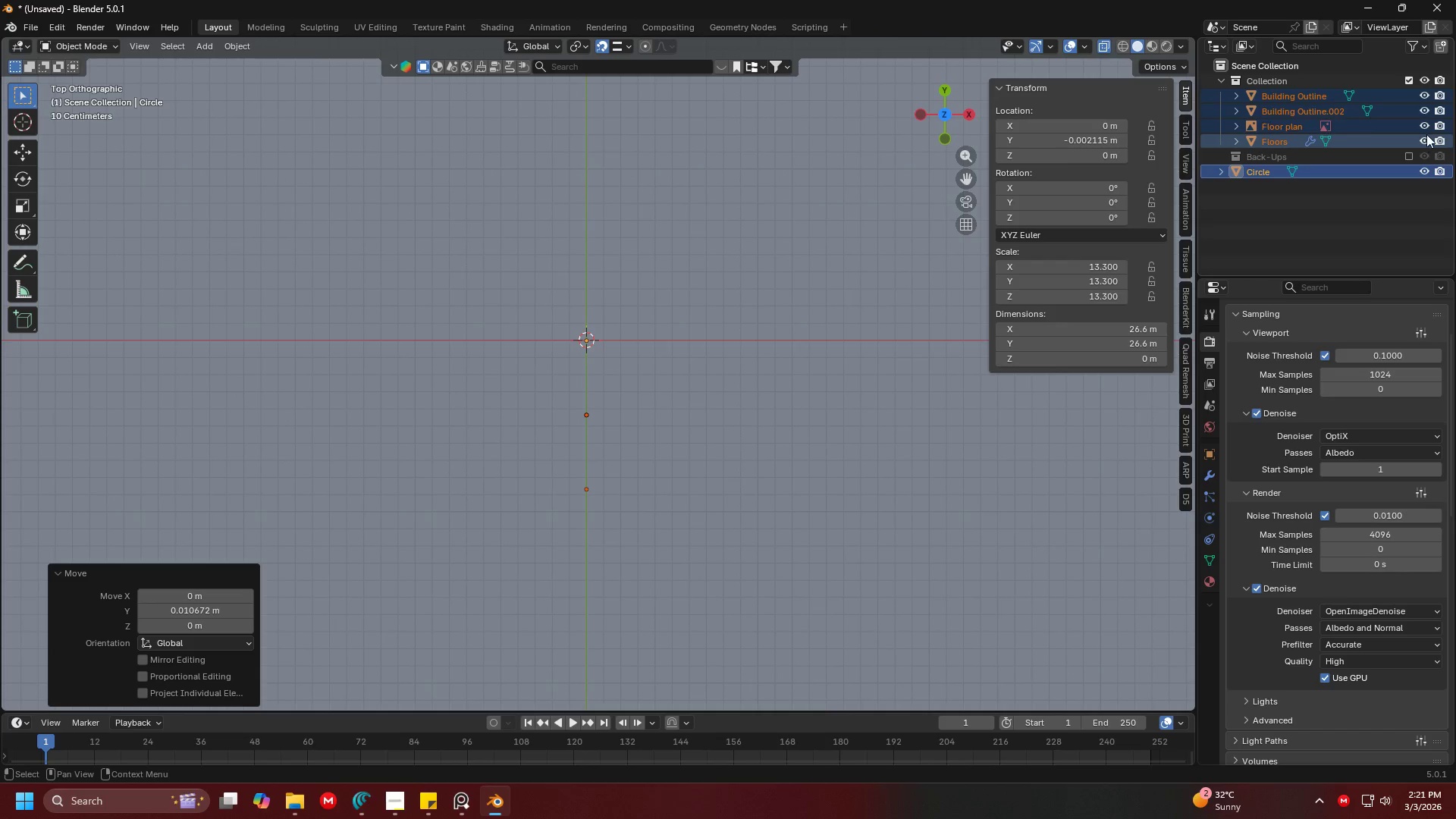 
left_click([1423, 139])
 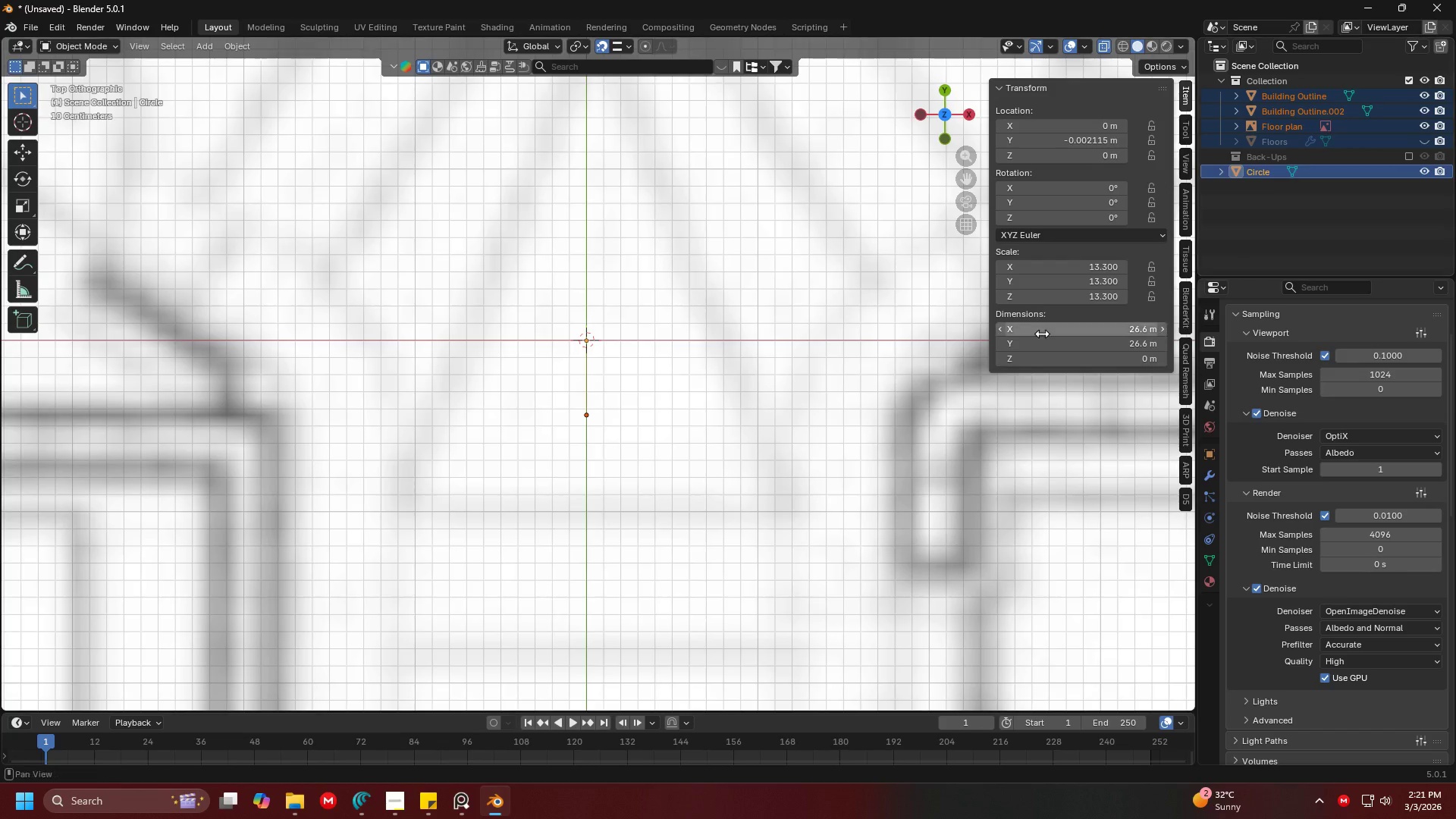 
scroll: coordinate [725, 369], scroll_direction: down, amount: 11.0
 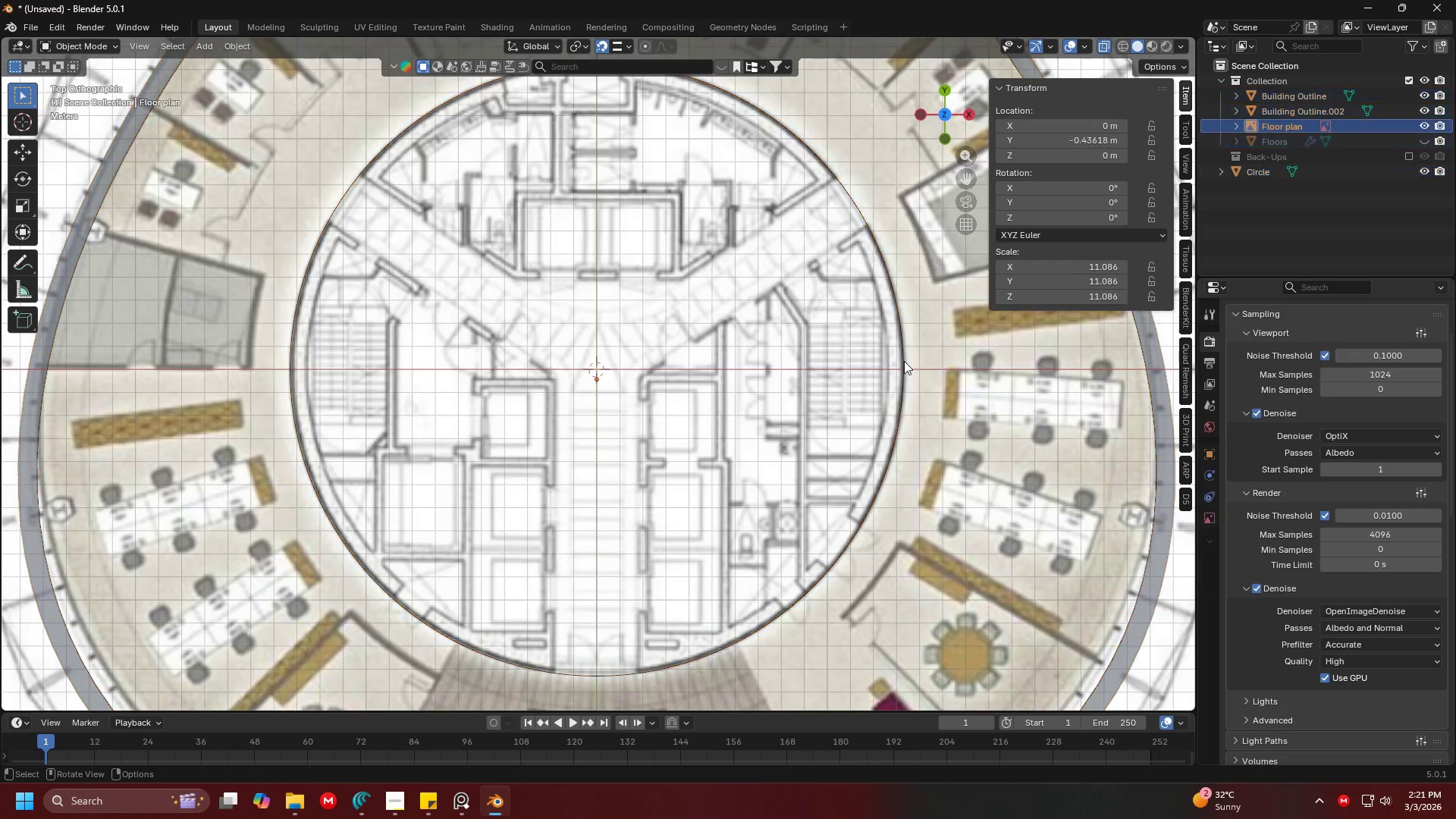 
double_click([905, 361])
 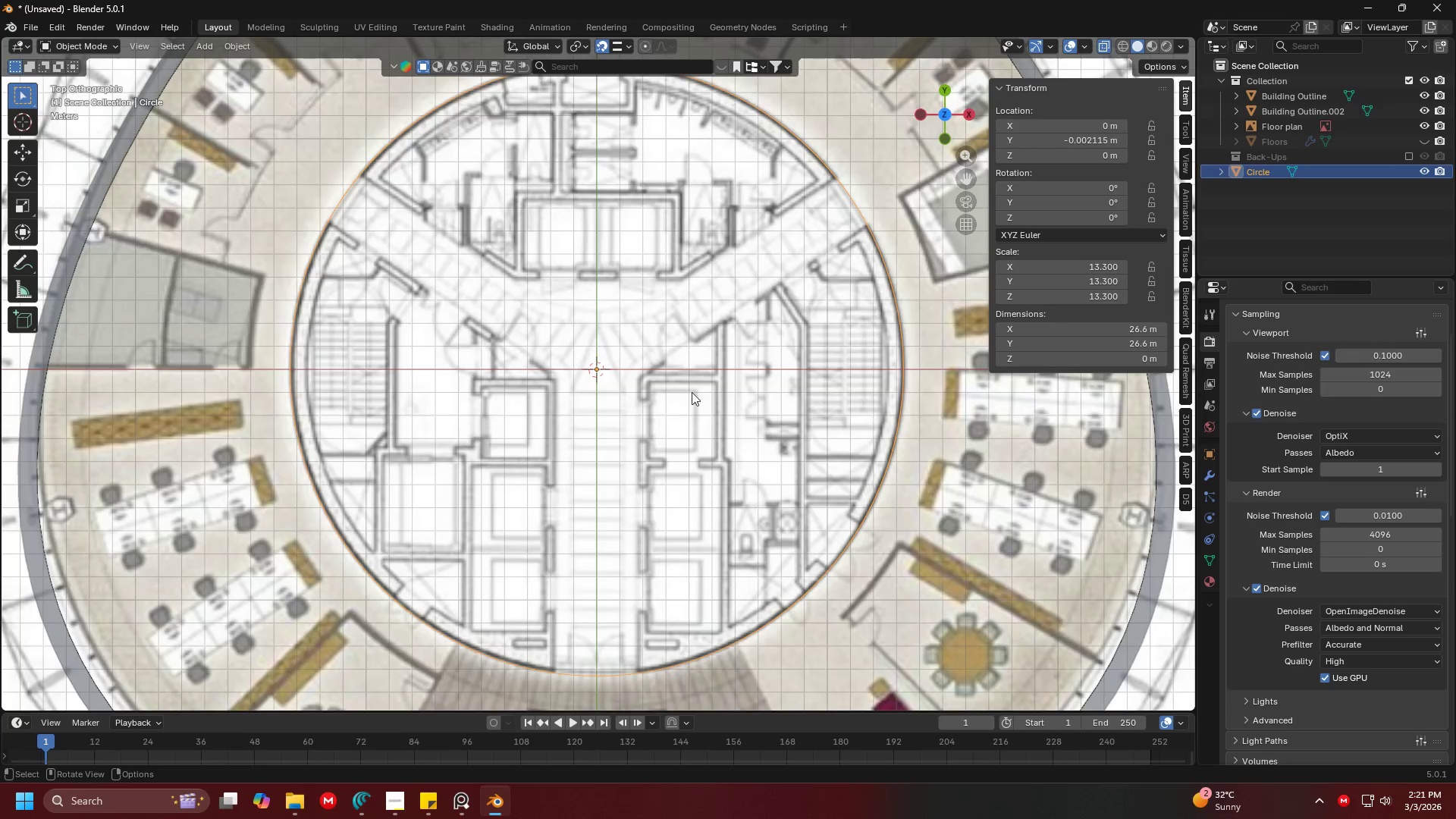 
scroll: coordinate [604, 372], scroll_direction: up, amount: 5.0
 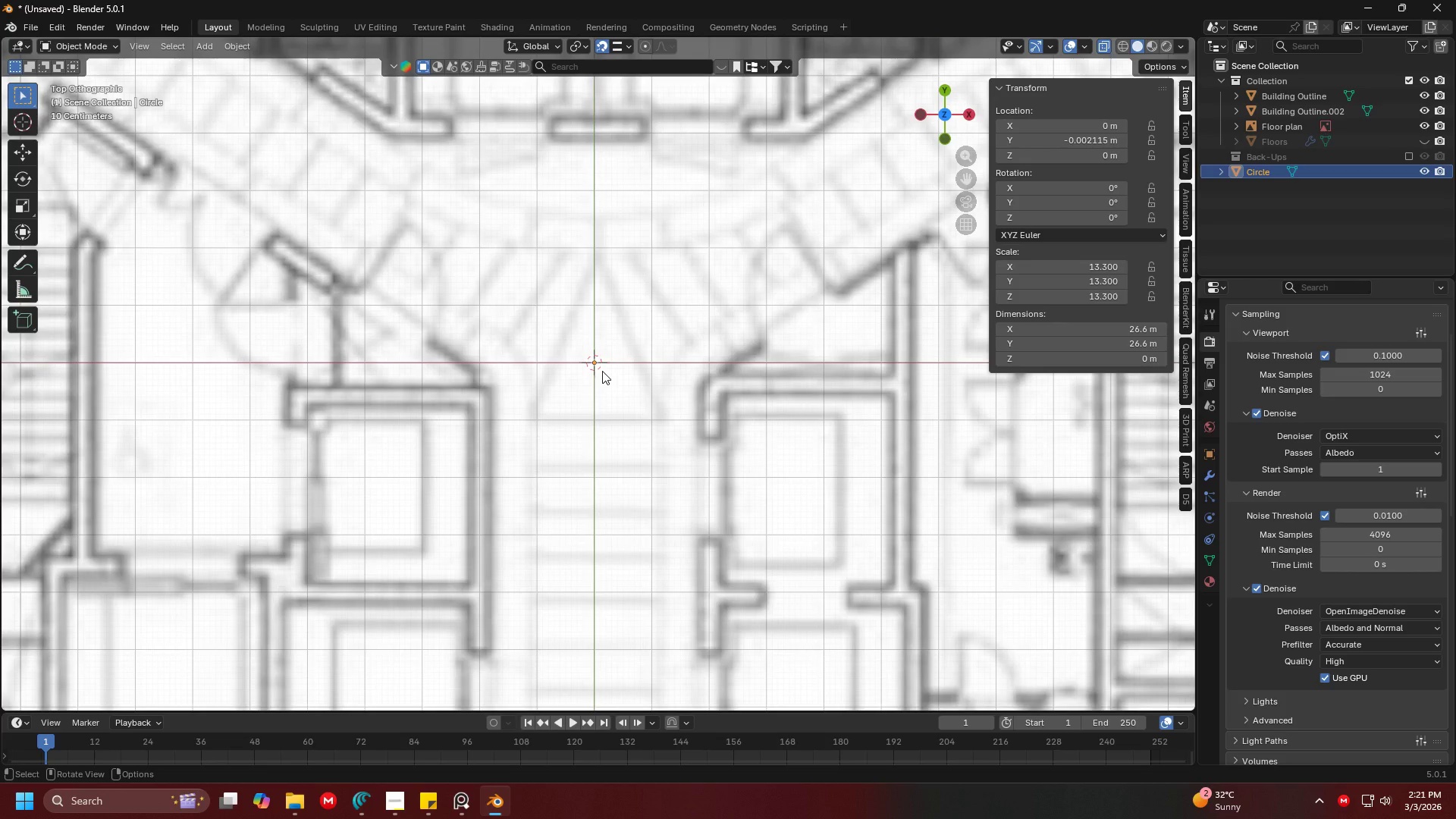 
scroll: coordinate [666, 359], scroll_direction: down, amount: 10.0
 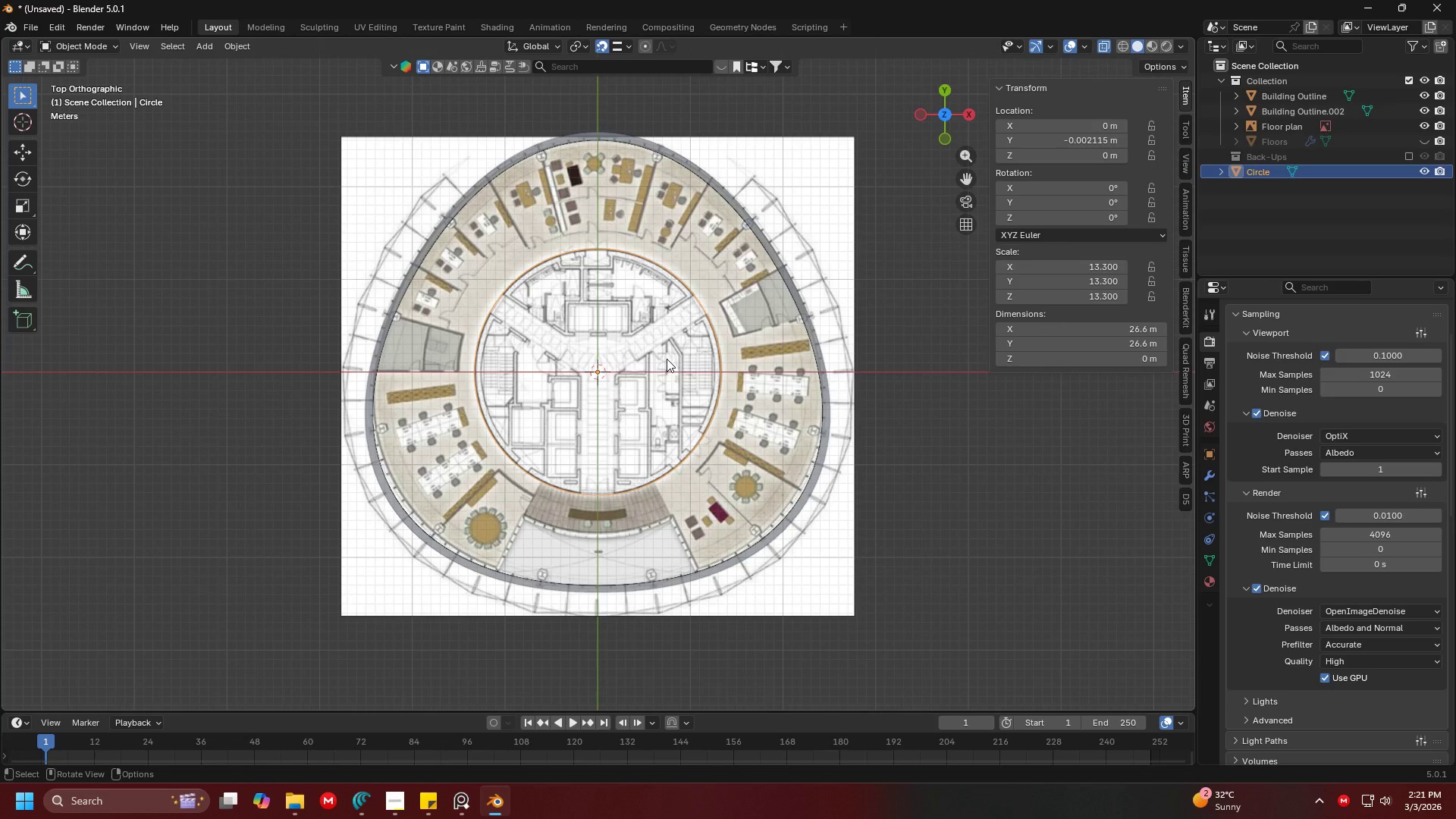 
hold_key(key=ShiftLeft, duration=1.5)
 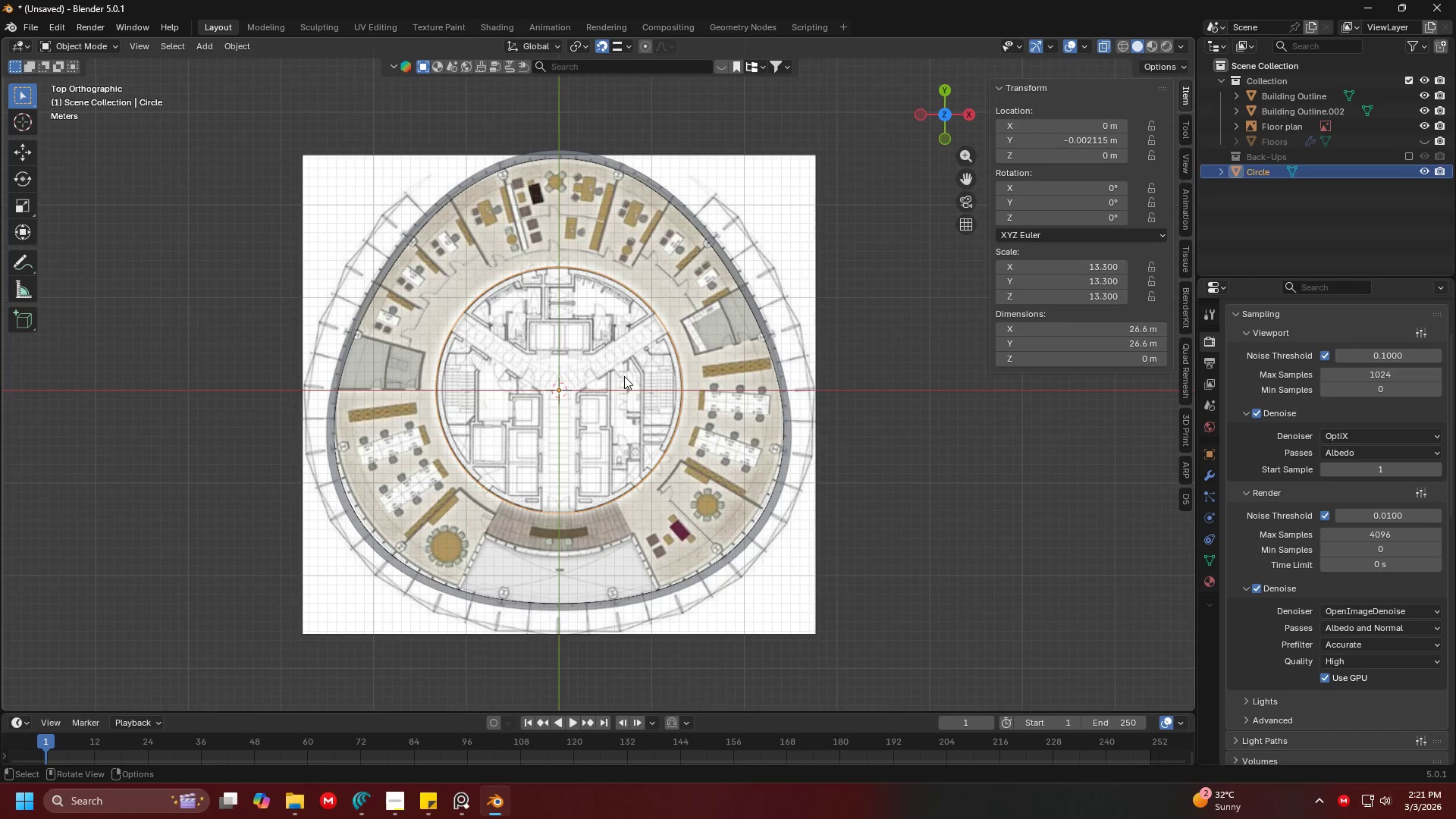 
hold_key(key=ShiftLeft, duration=0.38)
 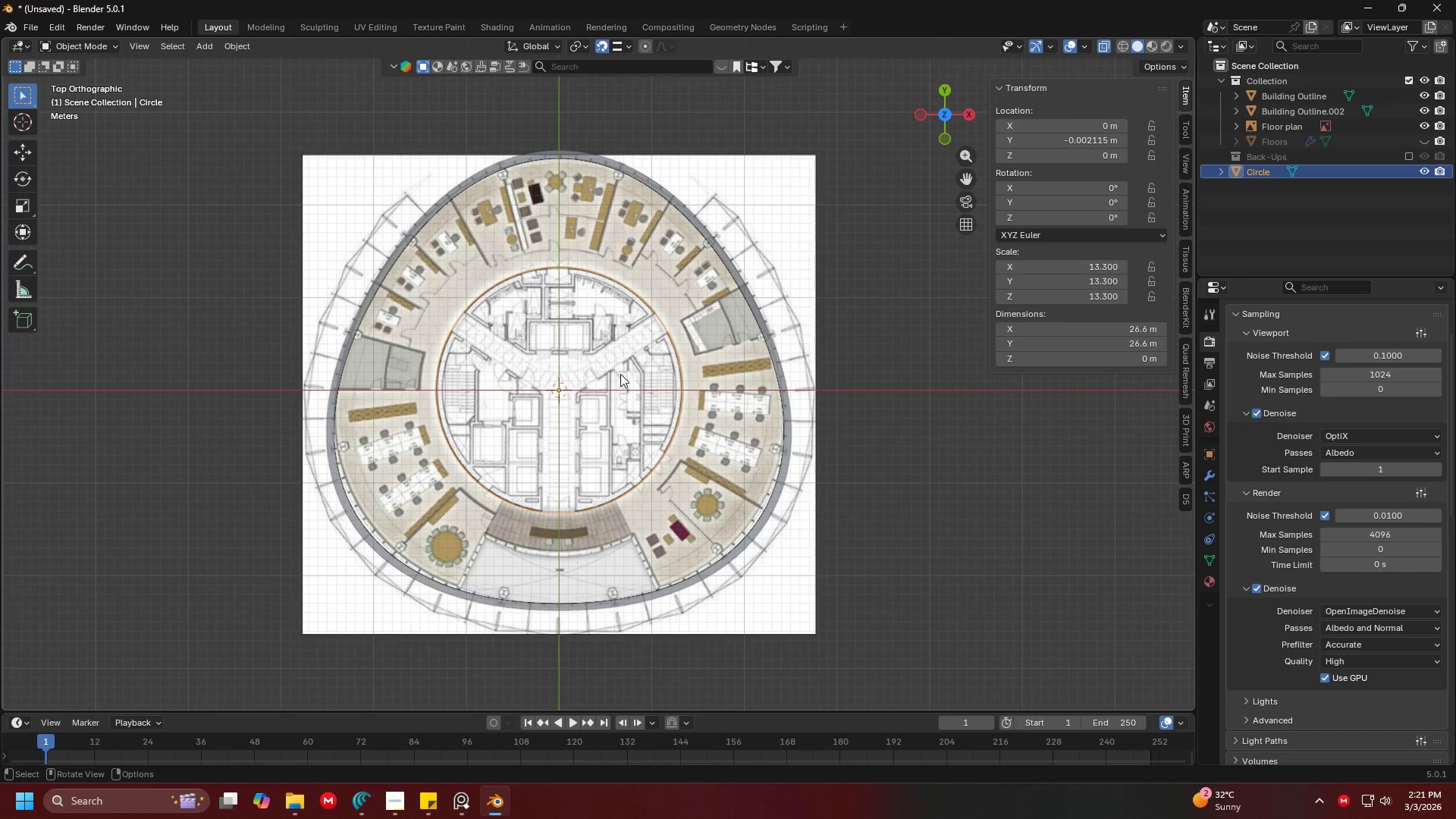 
hold_key(key=ShiftLeft, duration=0.47)
 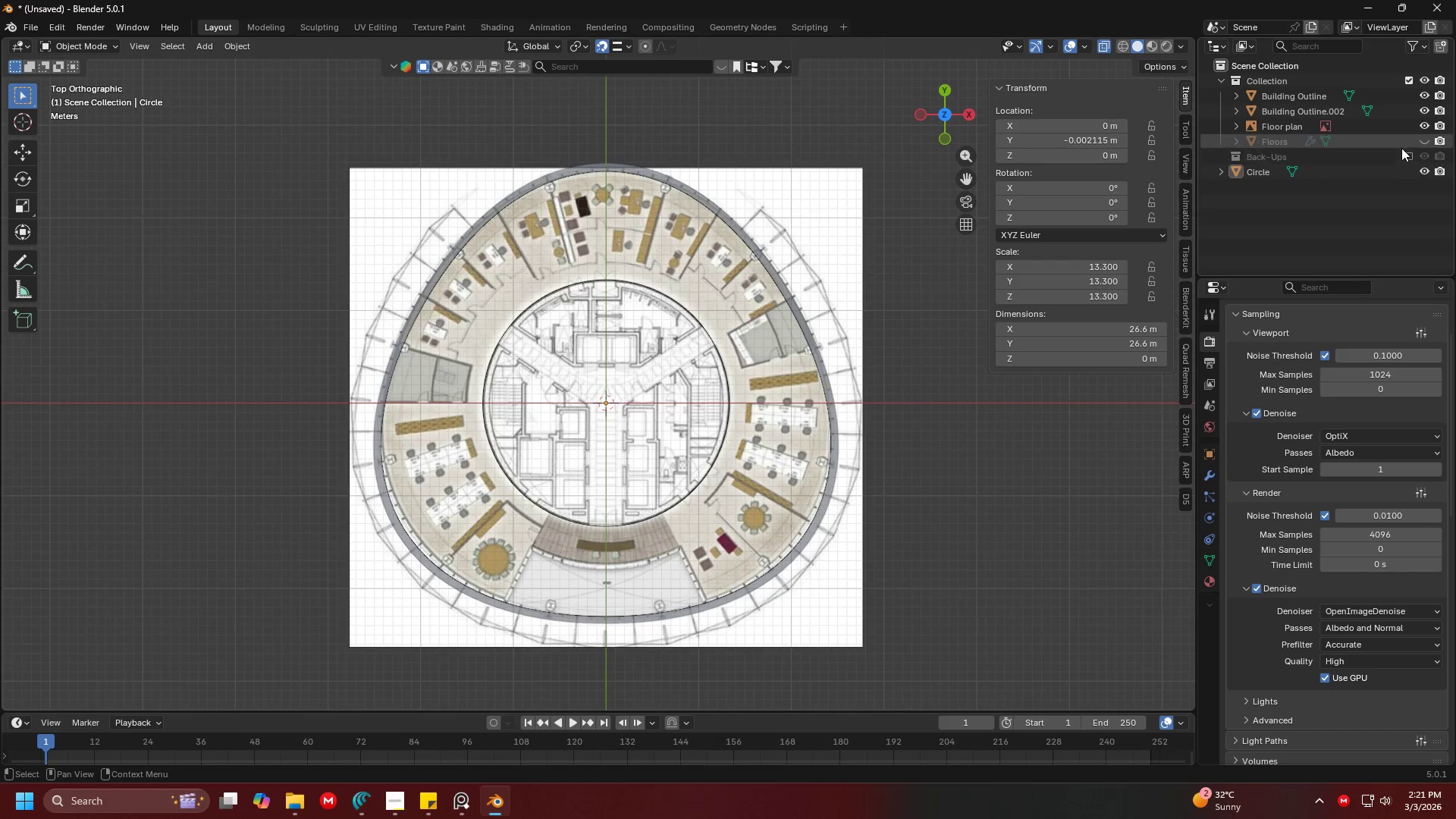 
left_click([1420, 138])
 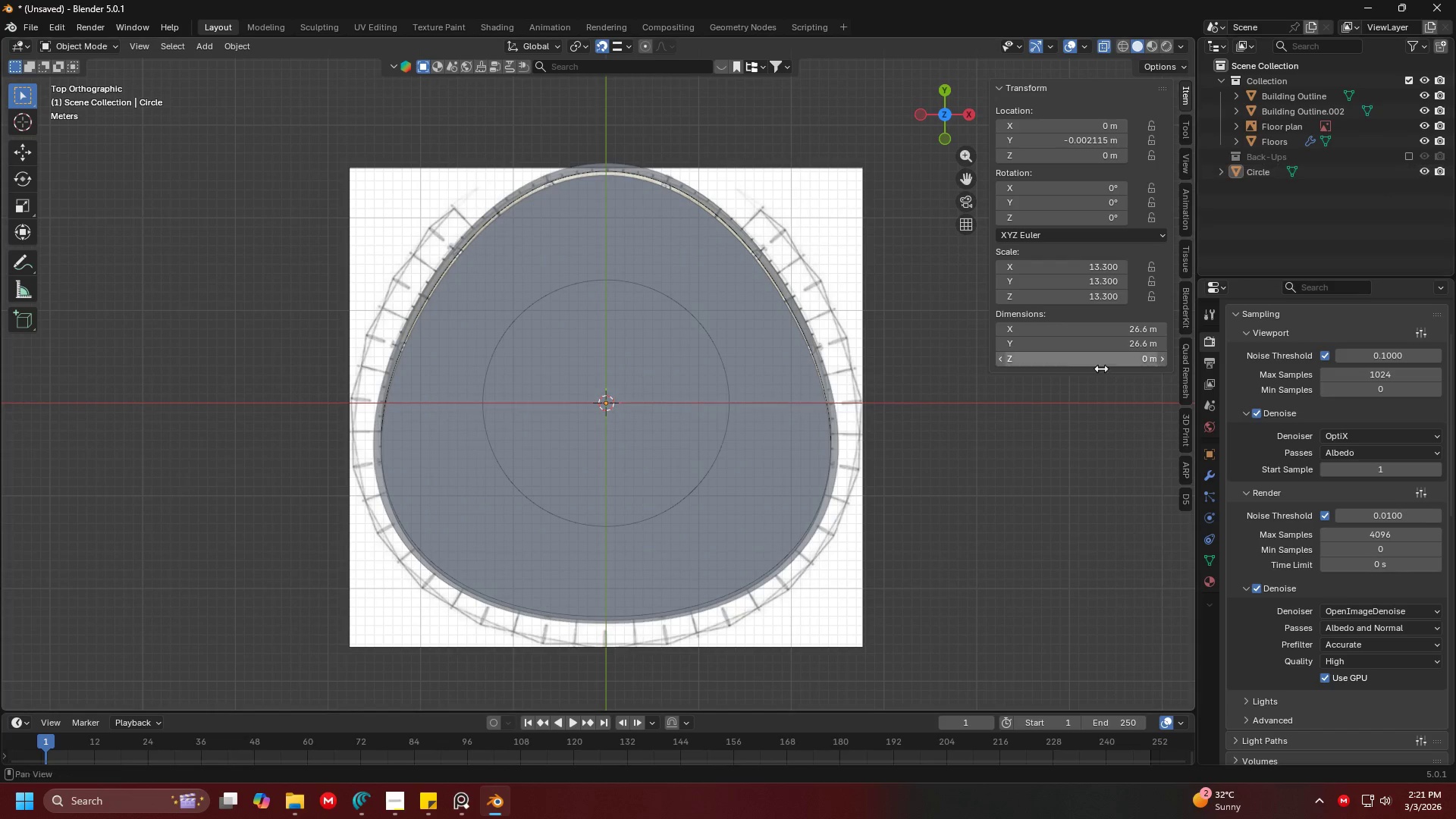 
left_click([929, 417])
 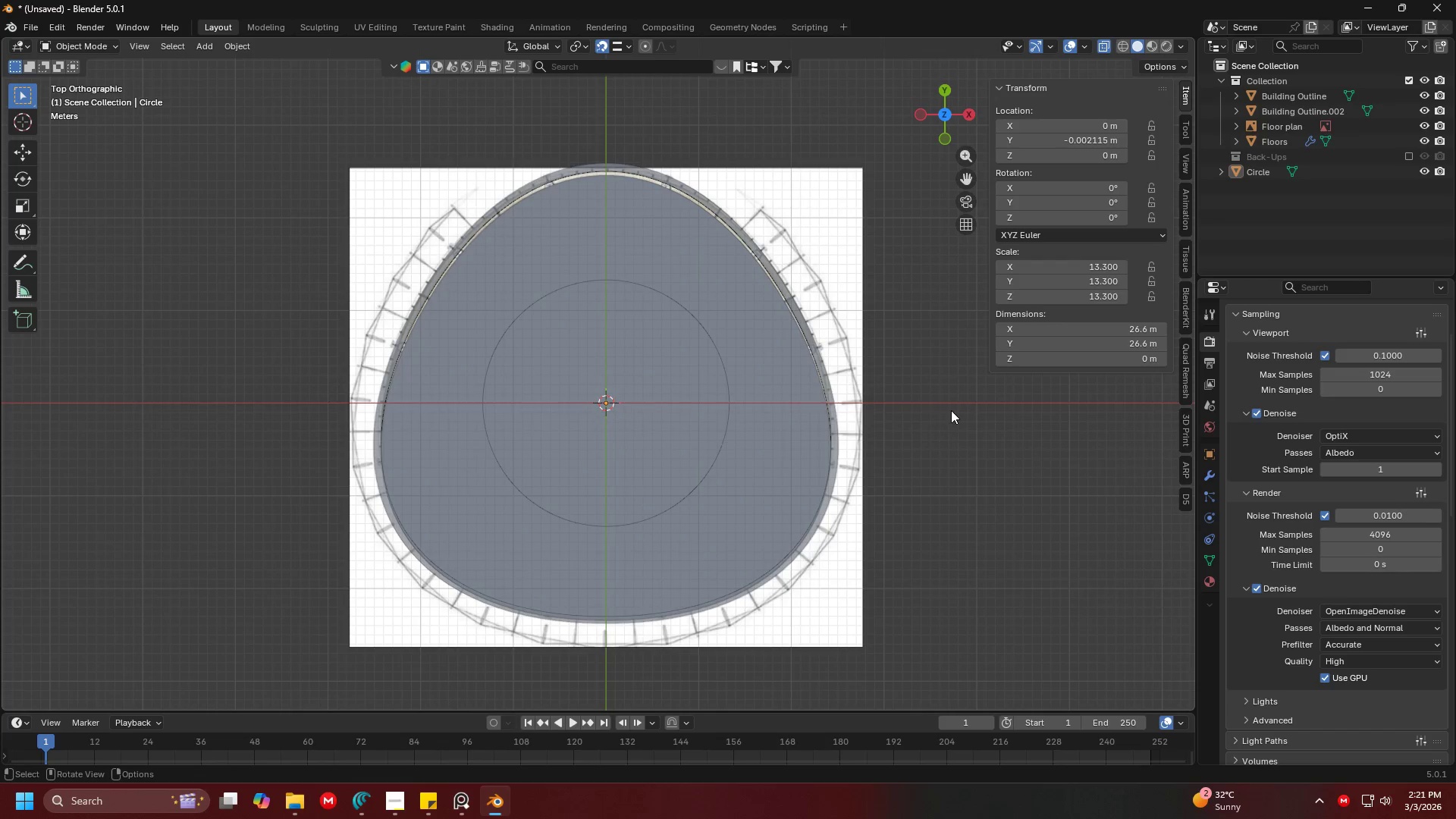 
key(A)
 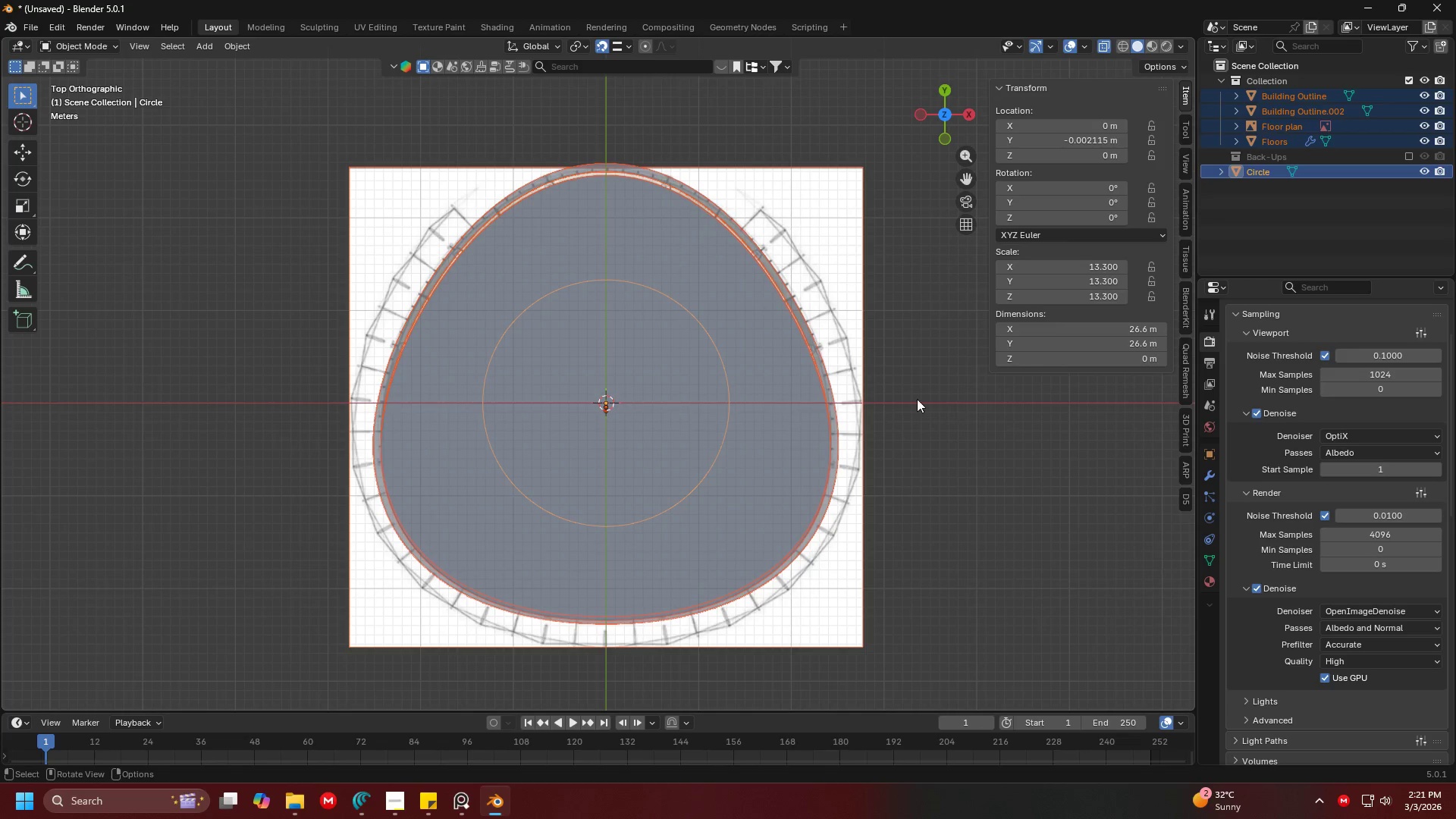 
hold_key(key=ShiftLeft, duration=0.47)
 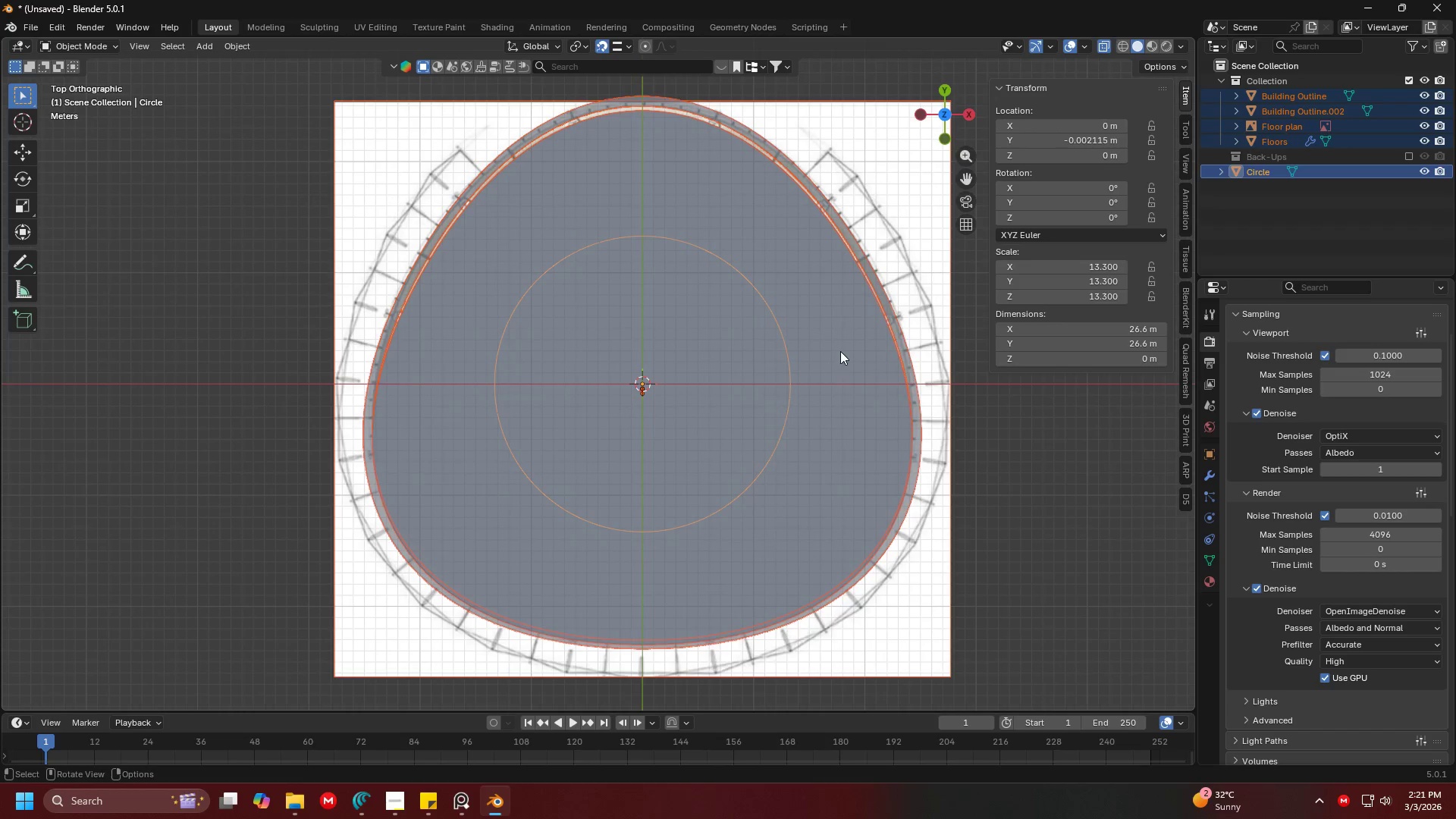 
scroll: coordinate [893, 394], scroll_direction: up, amount: 1.0
 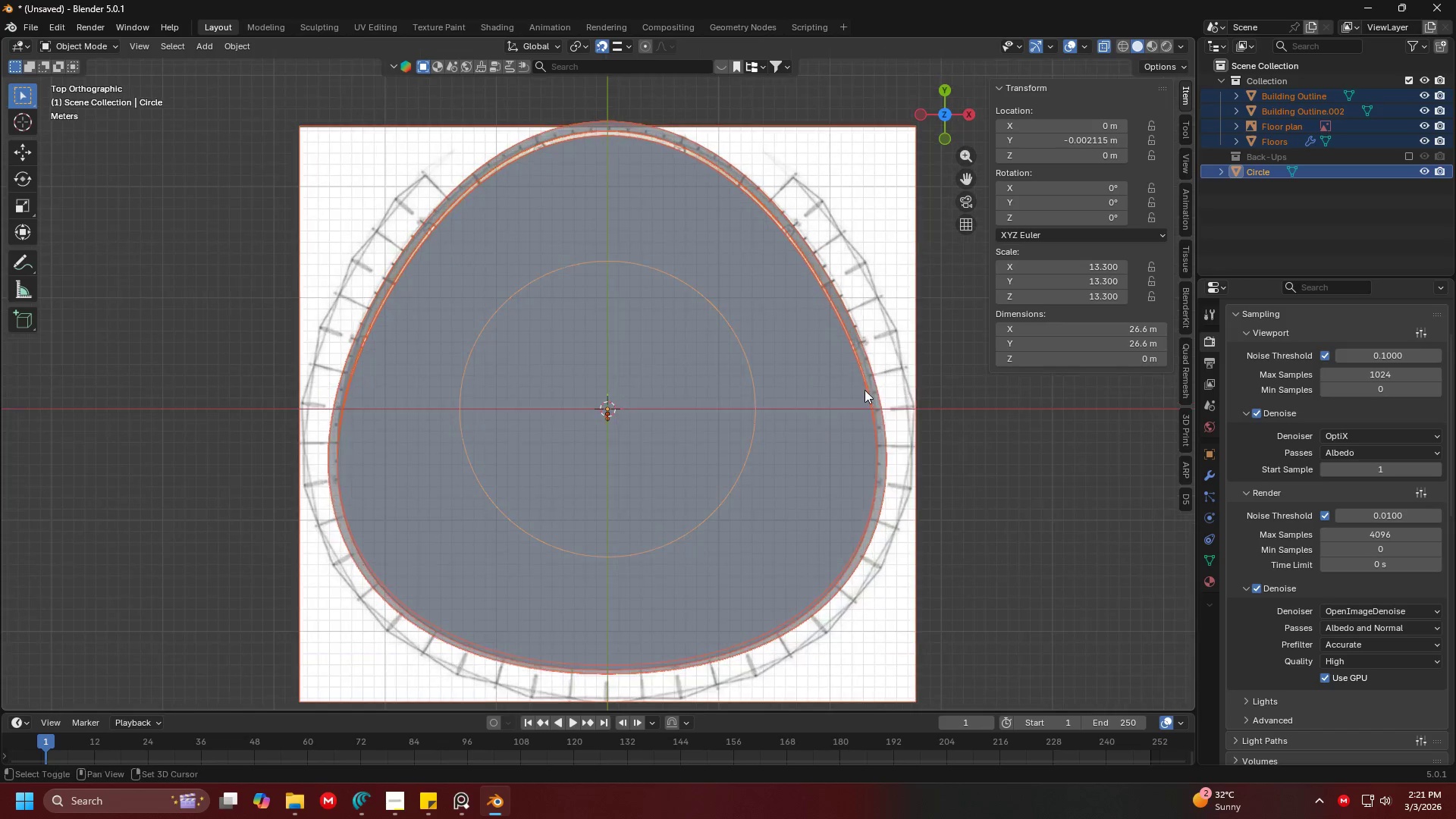 
right_click([840, 351])
 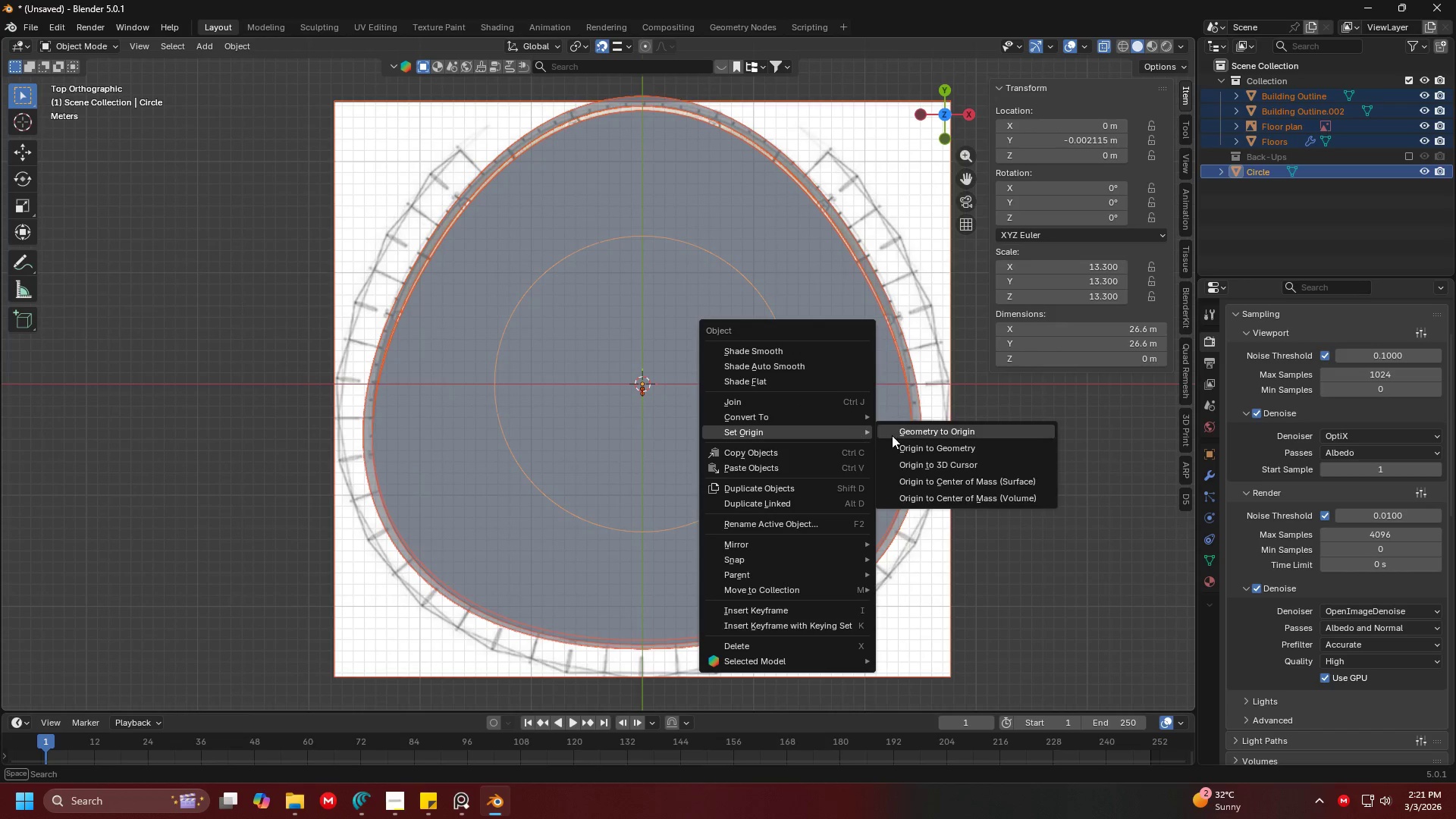 
mouse_move([968, 433])
 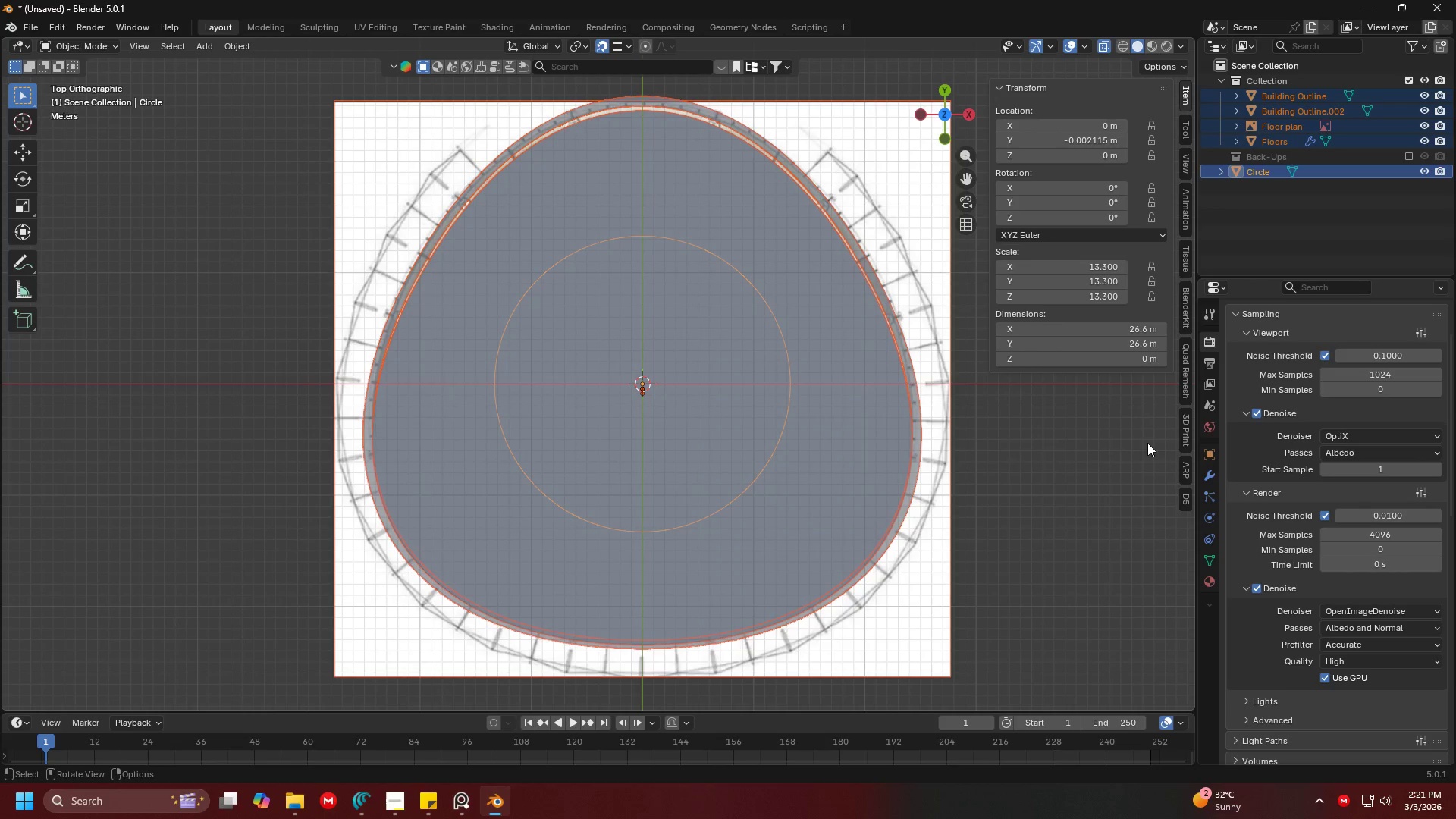 
left_click([1147, 443])
 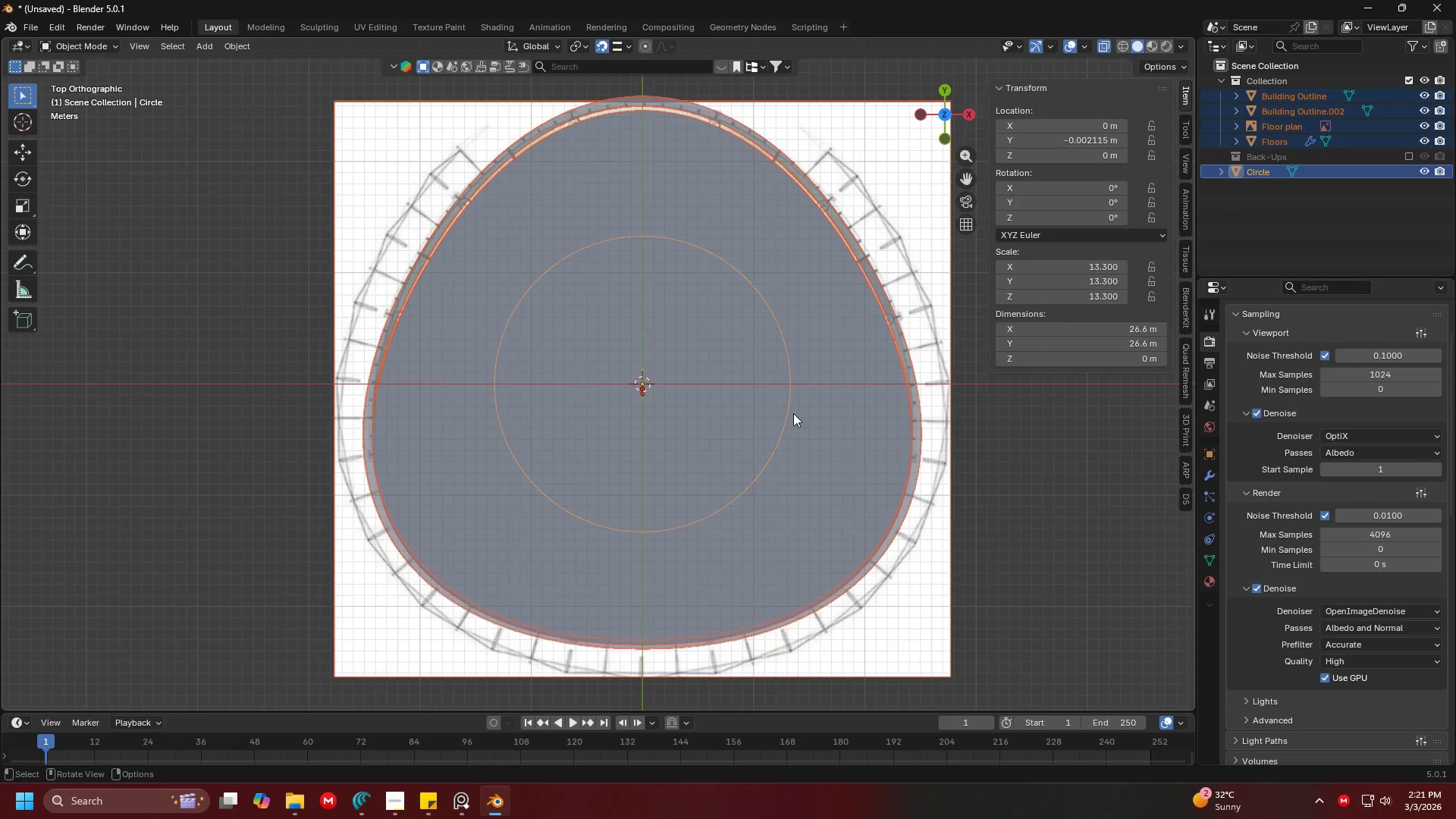 
left_click([786, 413])
 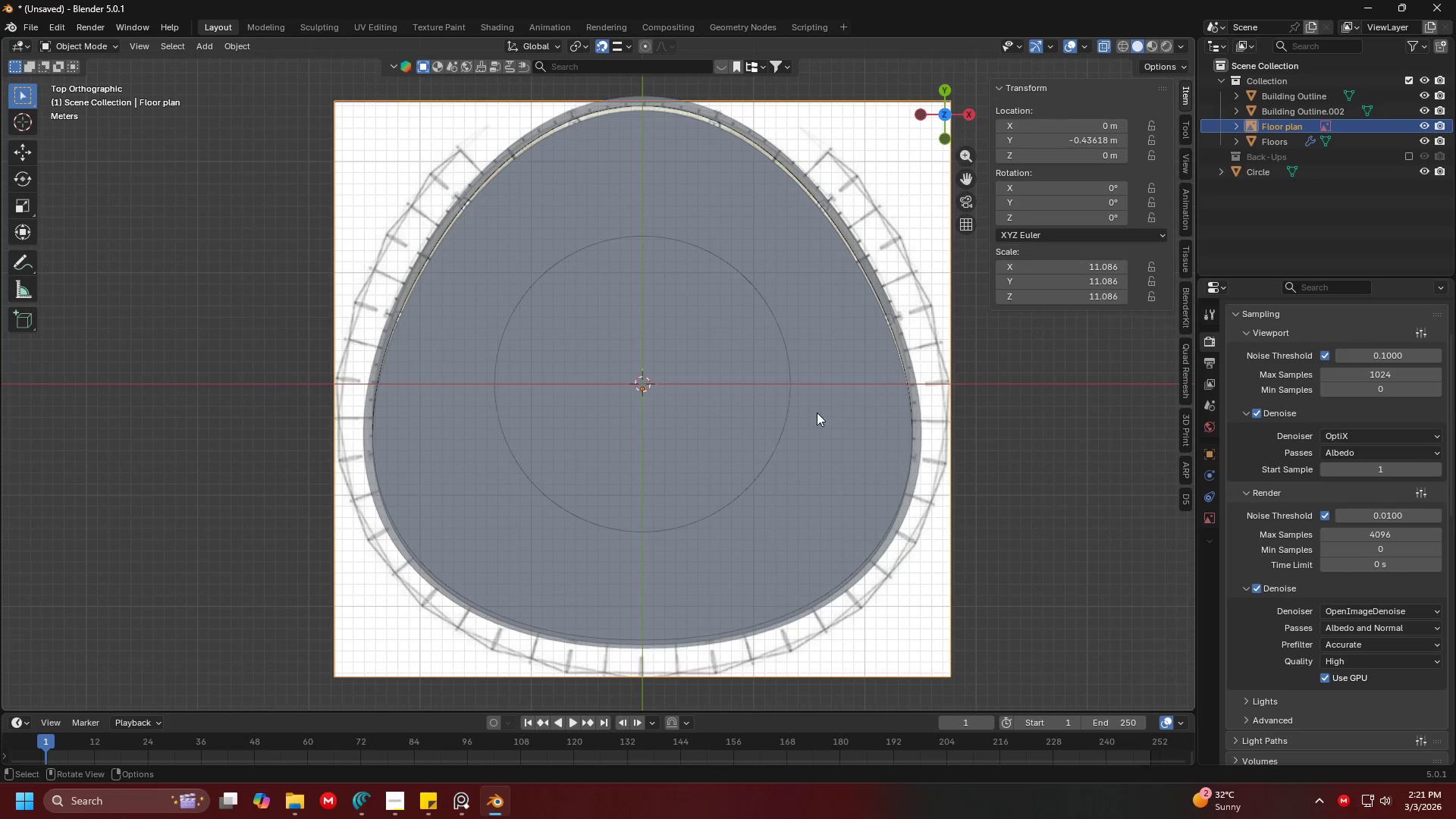 
key(Shift+ShiftLeft)
 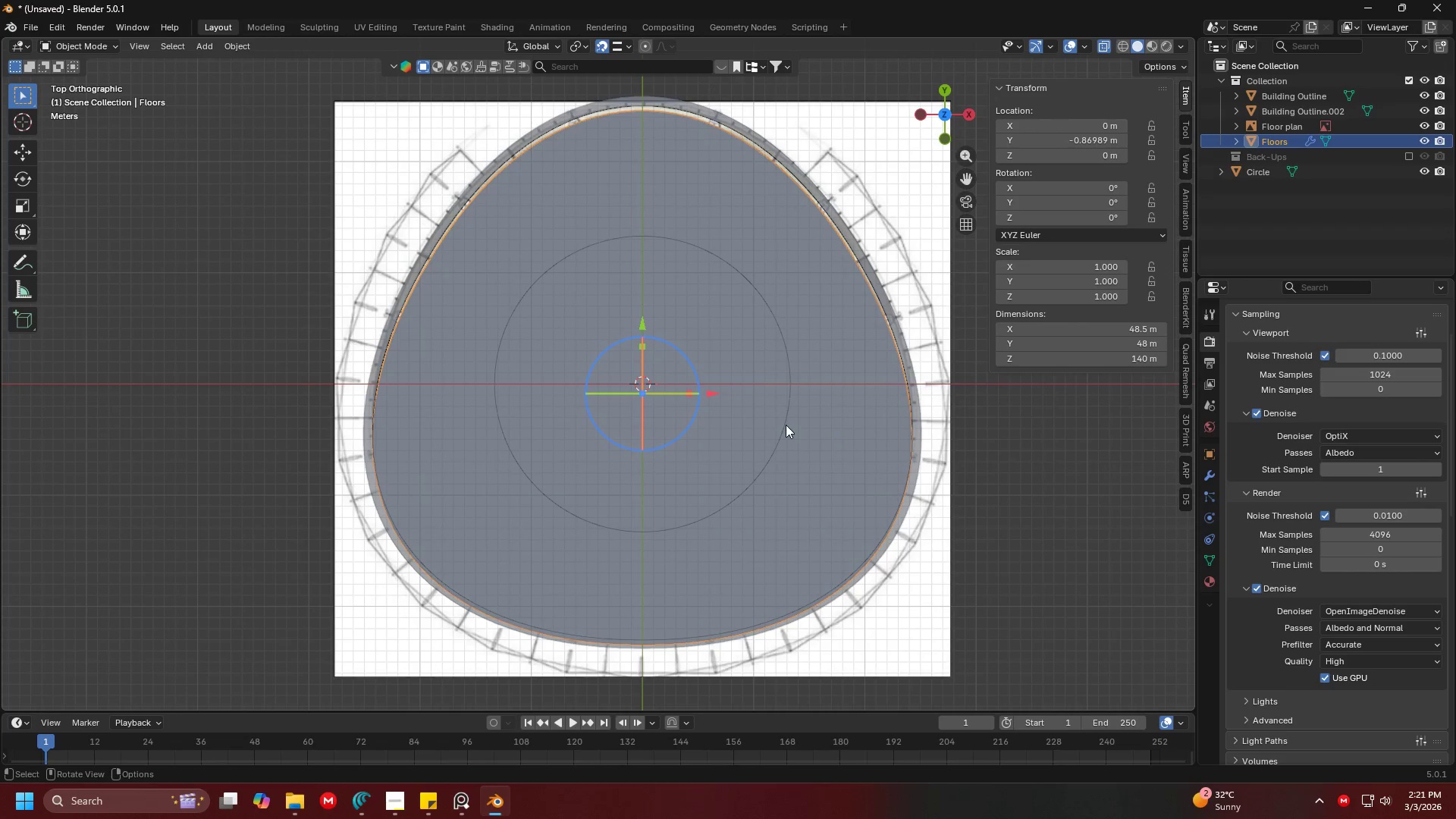 
left_click([786, 415])
 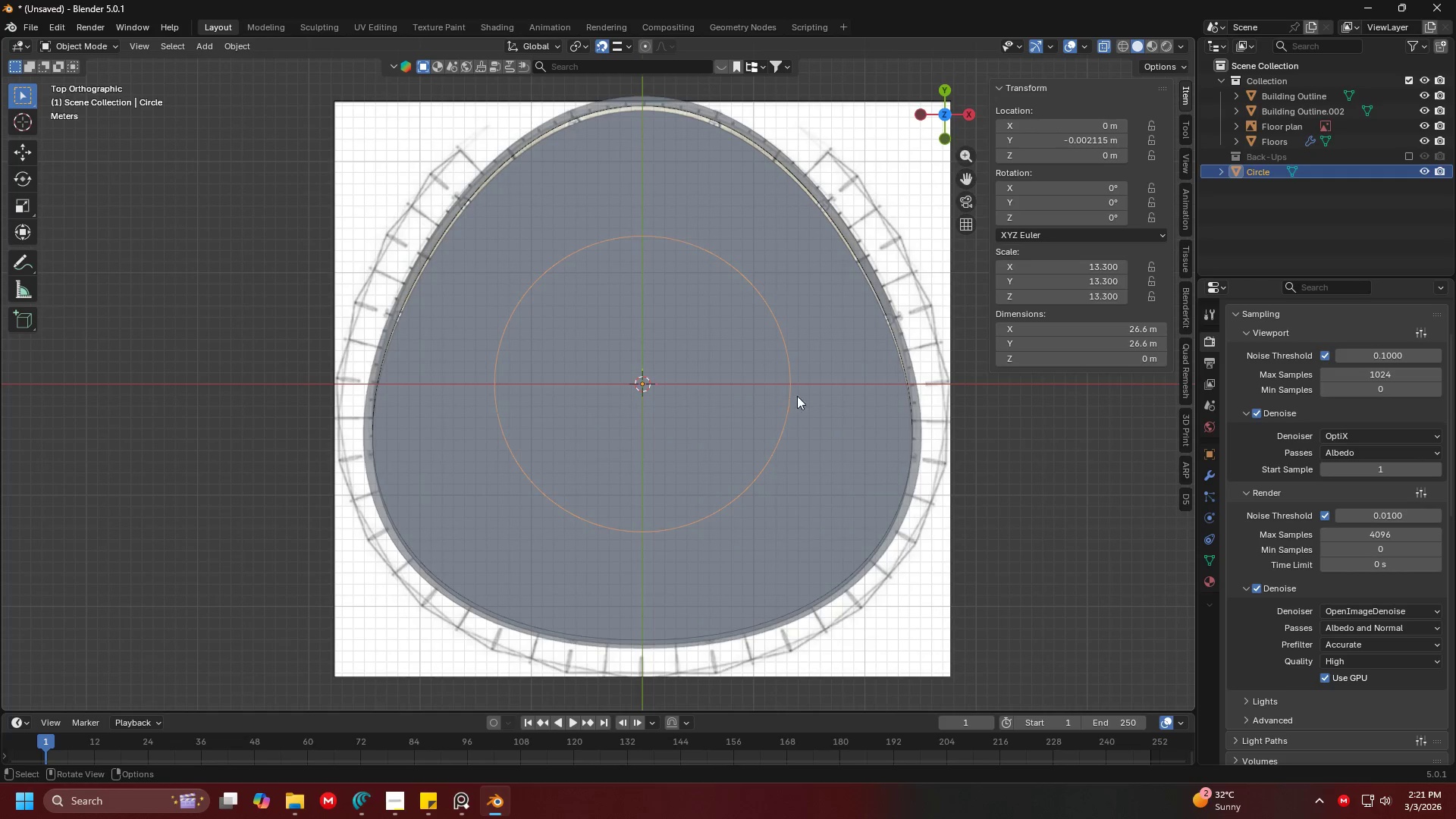 
type(Sa)
 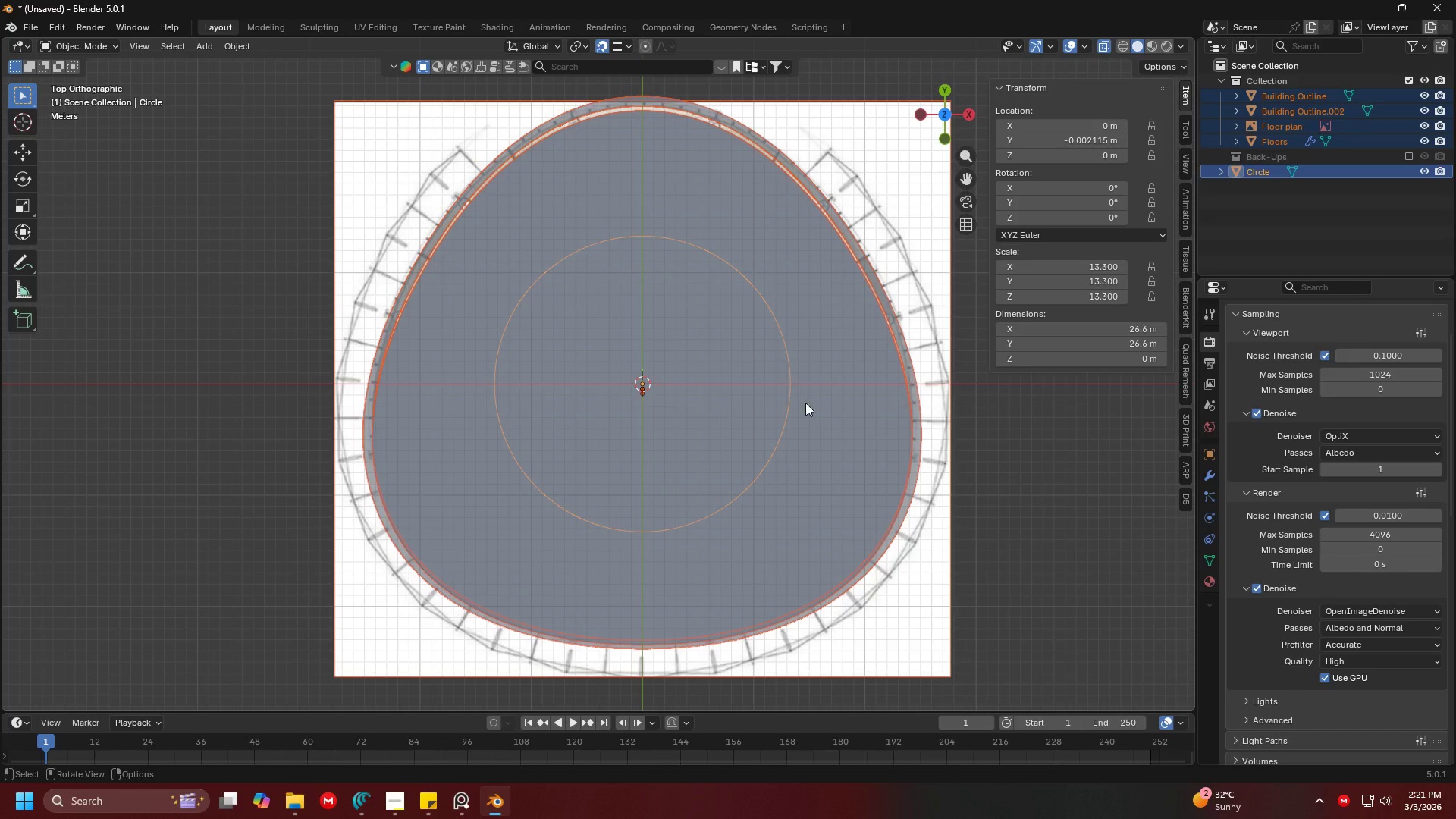 
right_click([756, 382])
 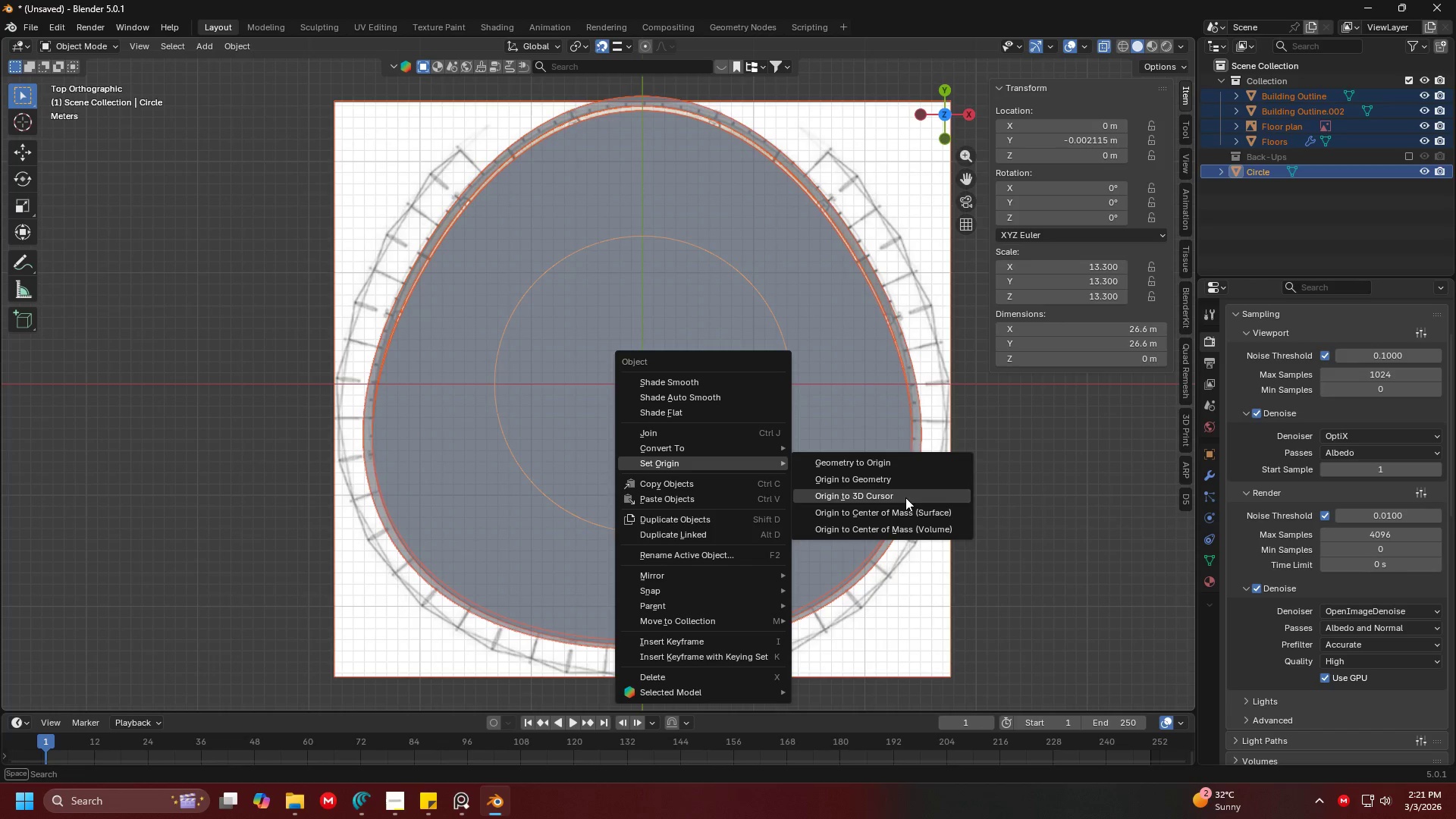 
left_click([905, 497])
 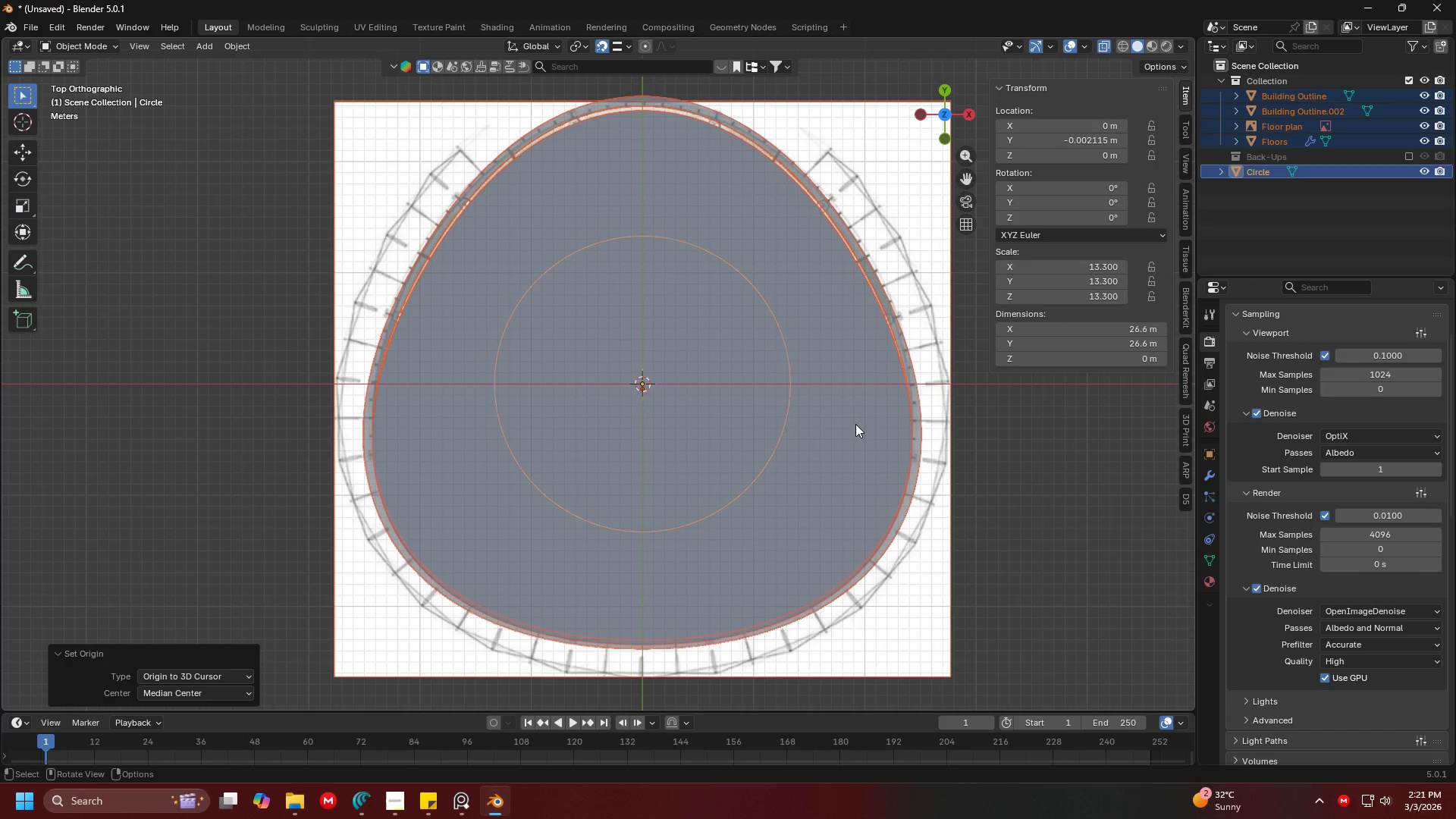 
double_click([850, 425])
 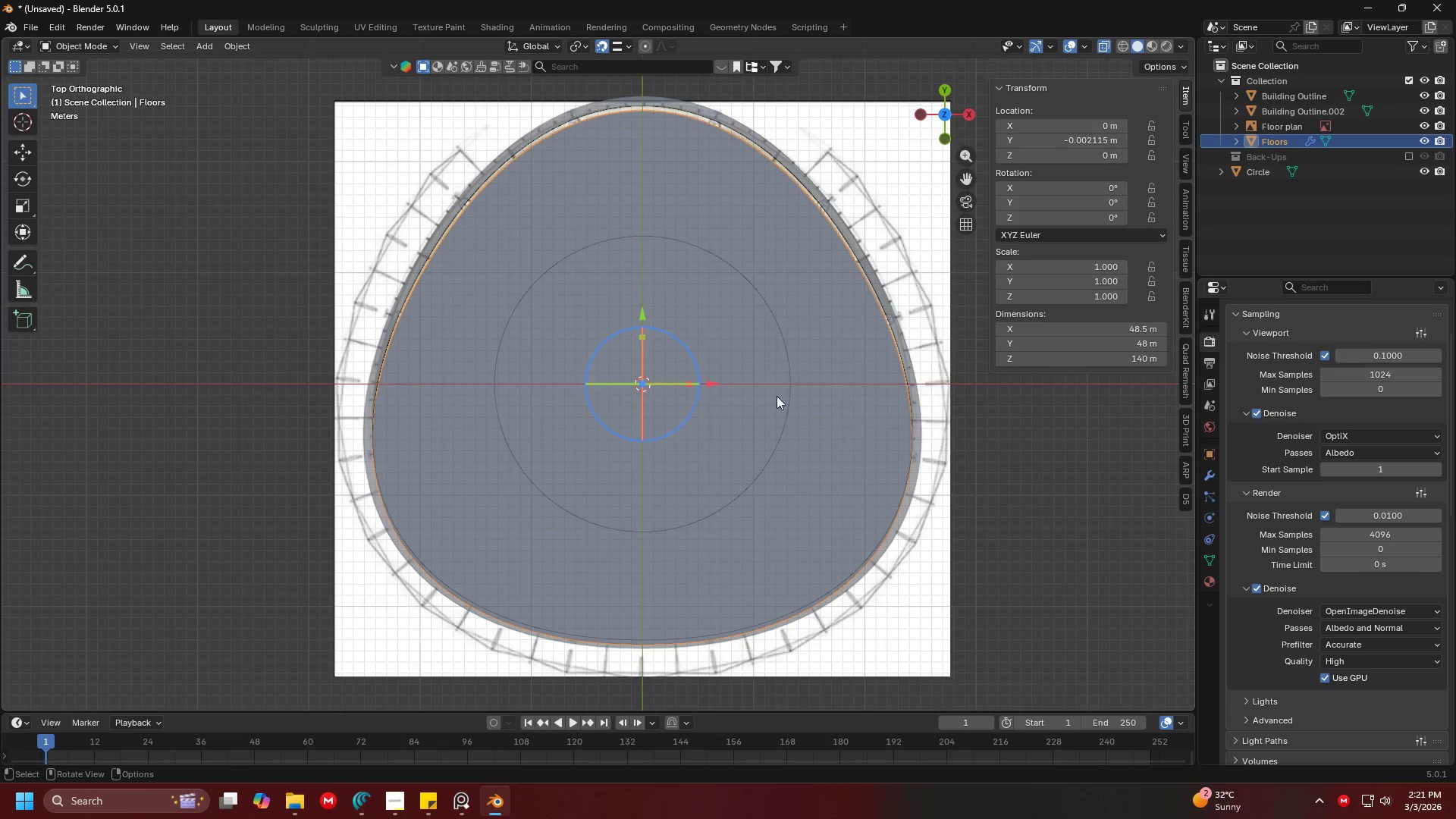 
scroll: coordinate [686, 375], scroll_direction: up, amount: 6.0
 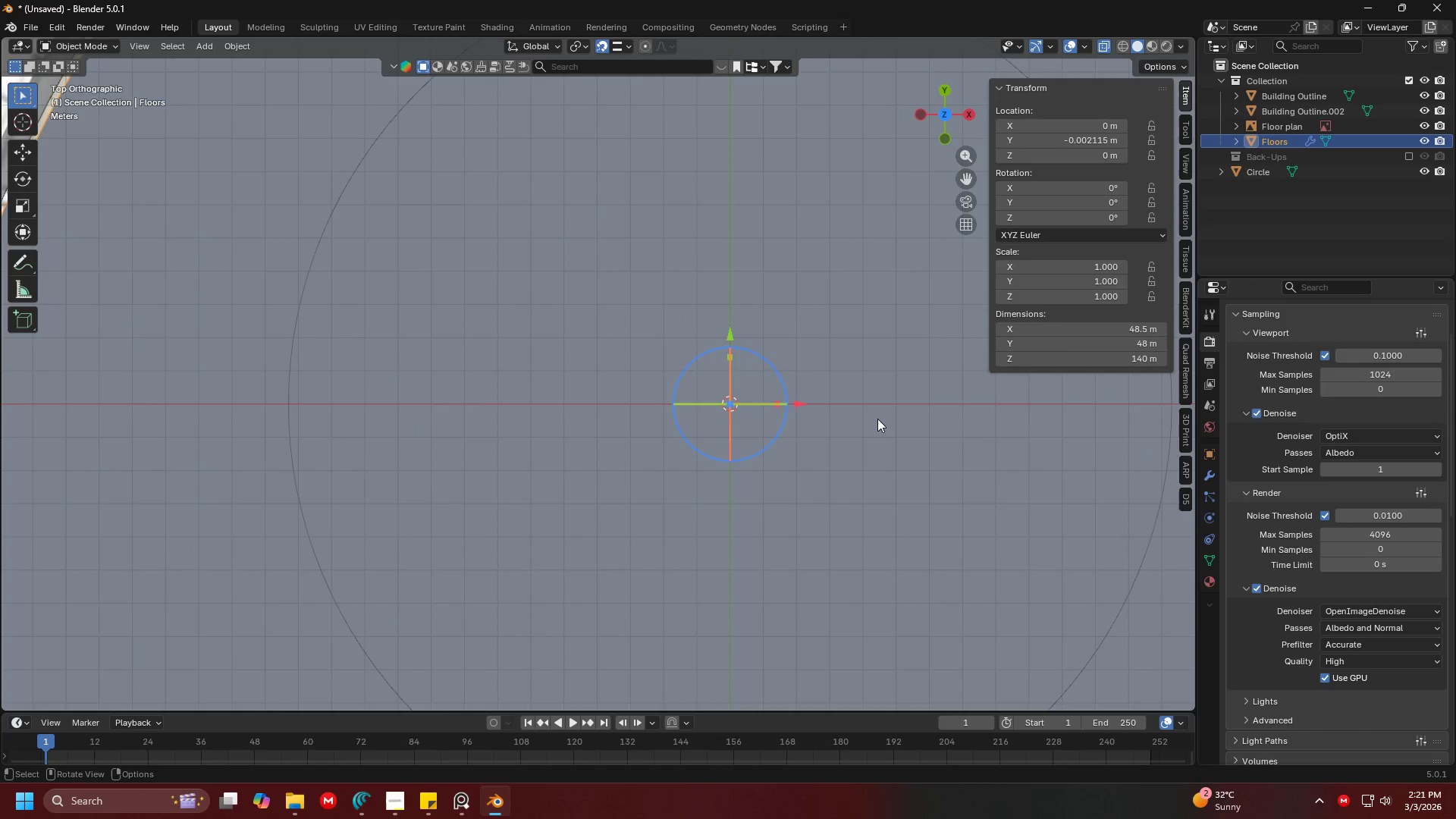 
scroll: coordinate [878, 417], scroll_direction: down, amount: 6.0
 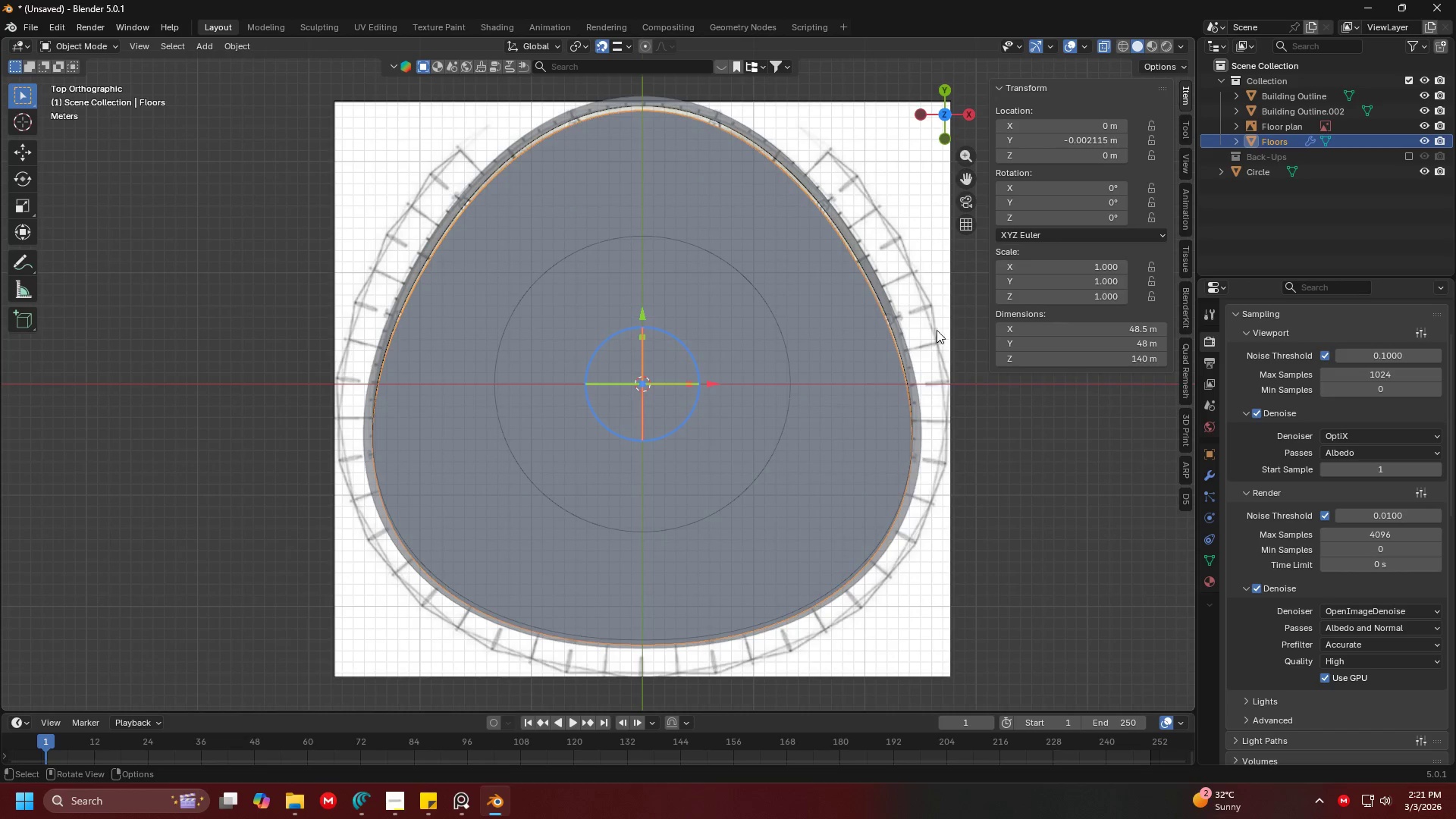 
left_click([929, 278])
 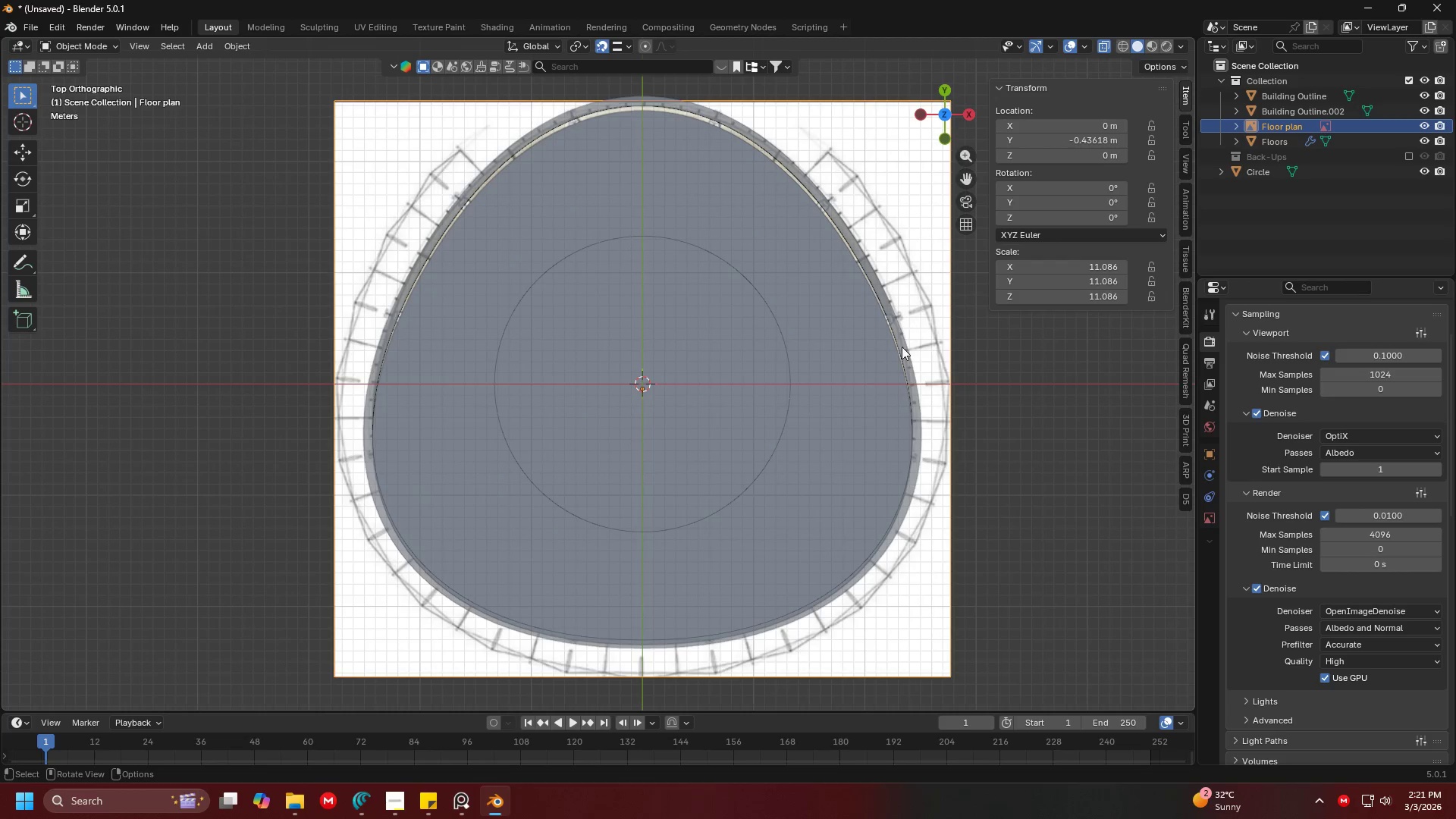 
scroll: coordinate [900, 364], scroll_direction: up, amount: 2.0
 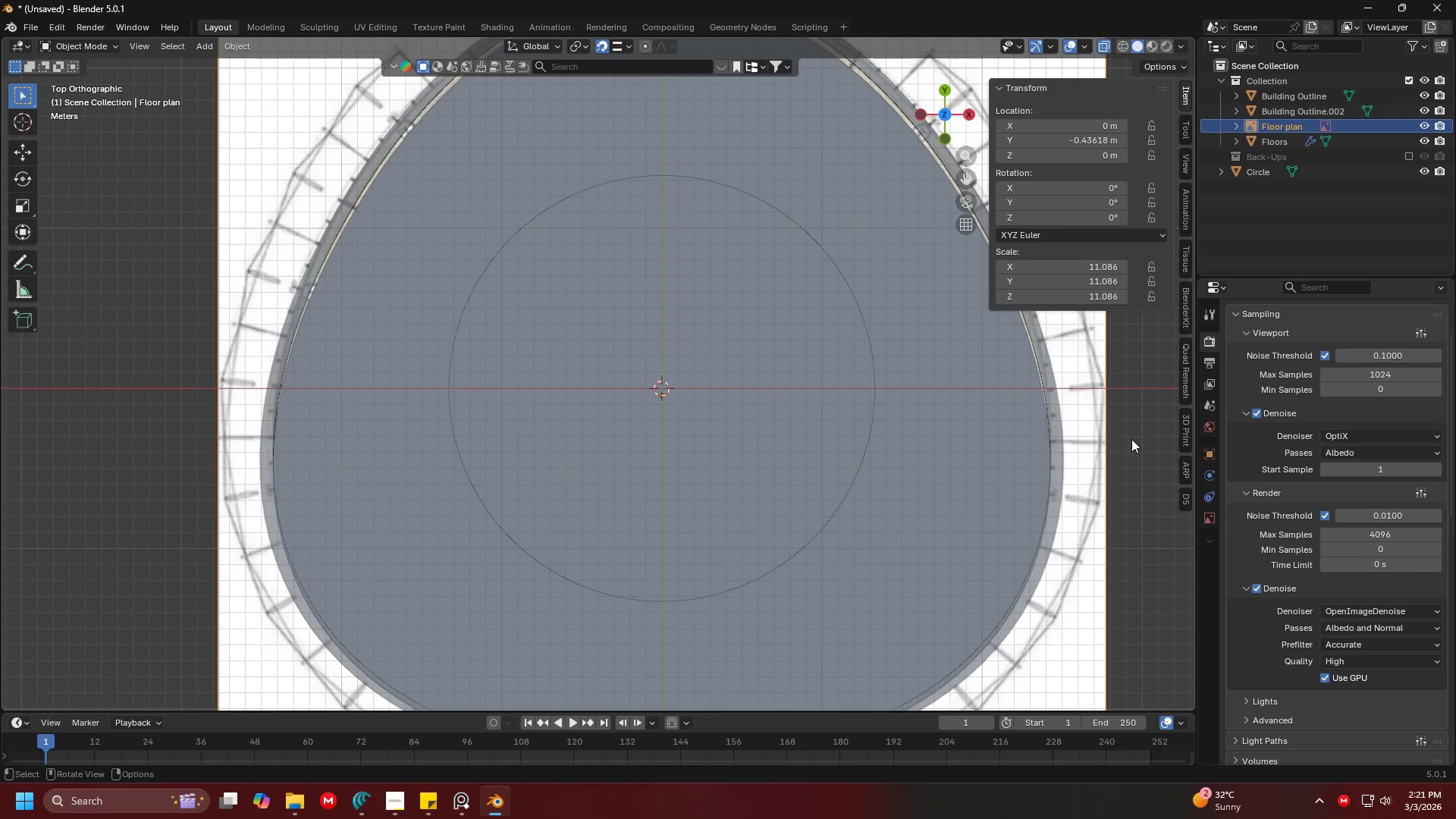 
scroll: coordinate [1132, 439], scroll_direction: down, amount: 2.0
 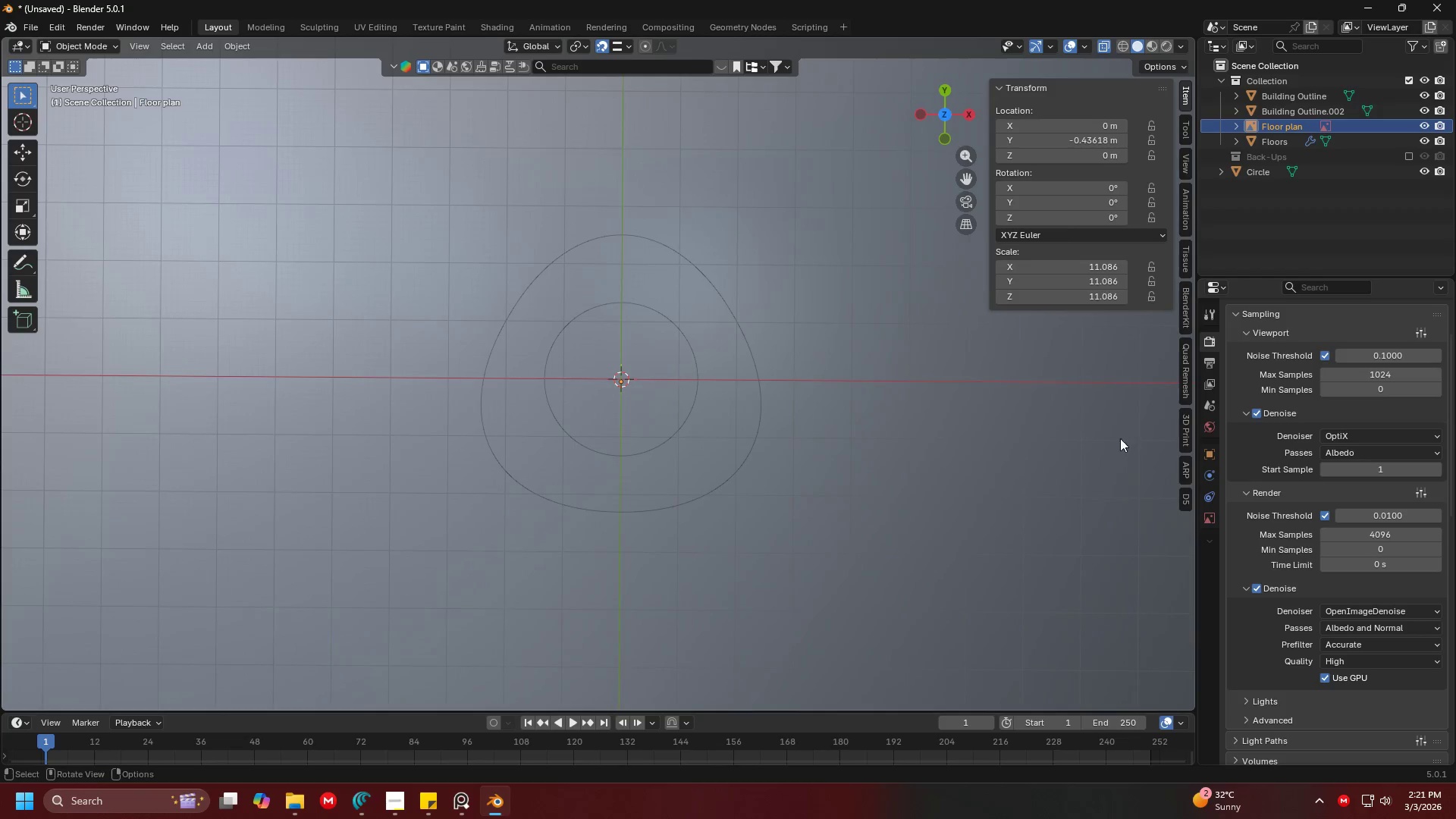 
left_click([1077, 431])
 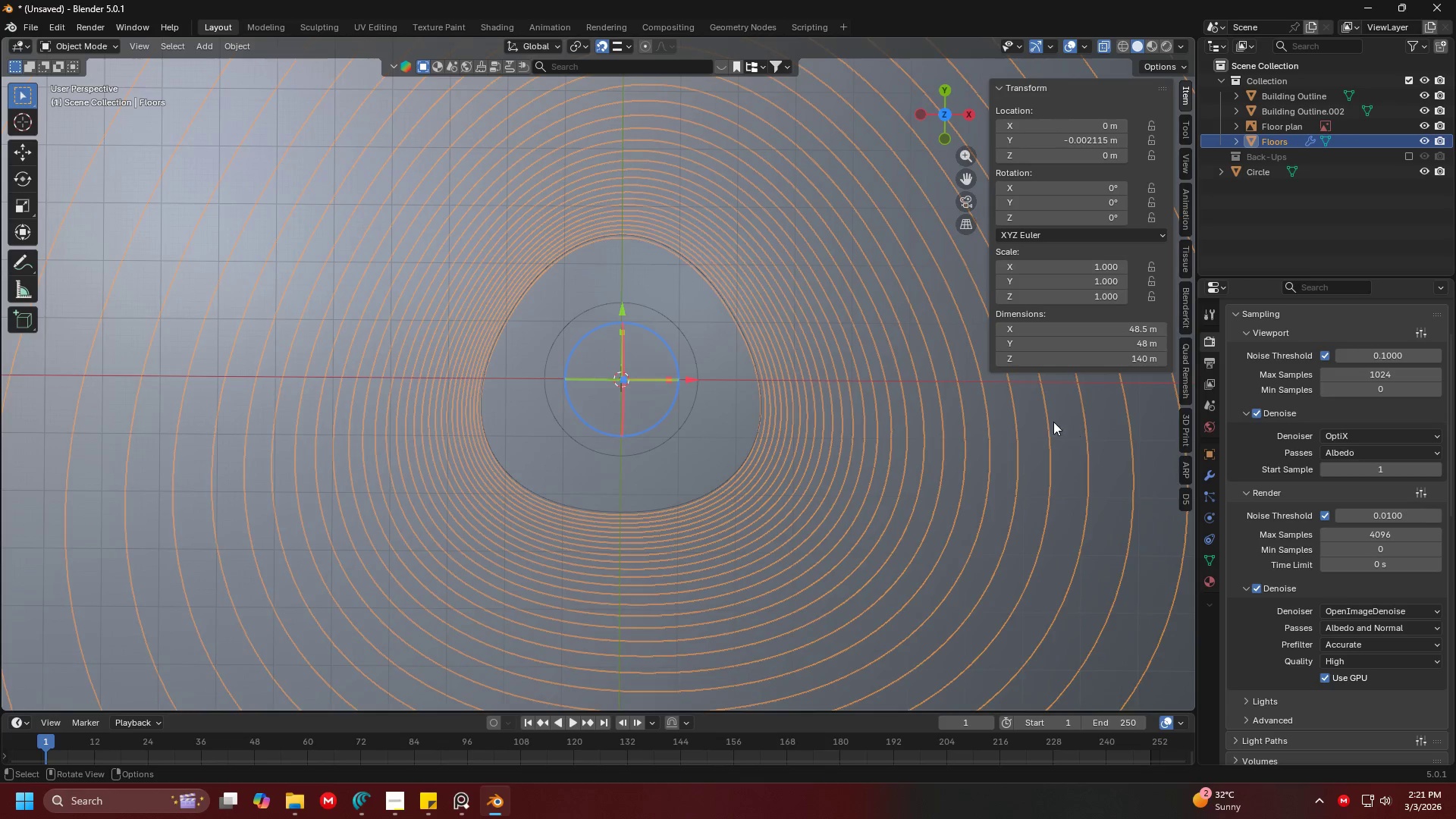 
left_click([1050, 422])
 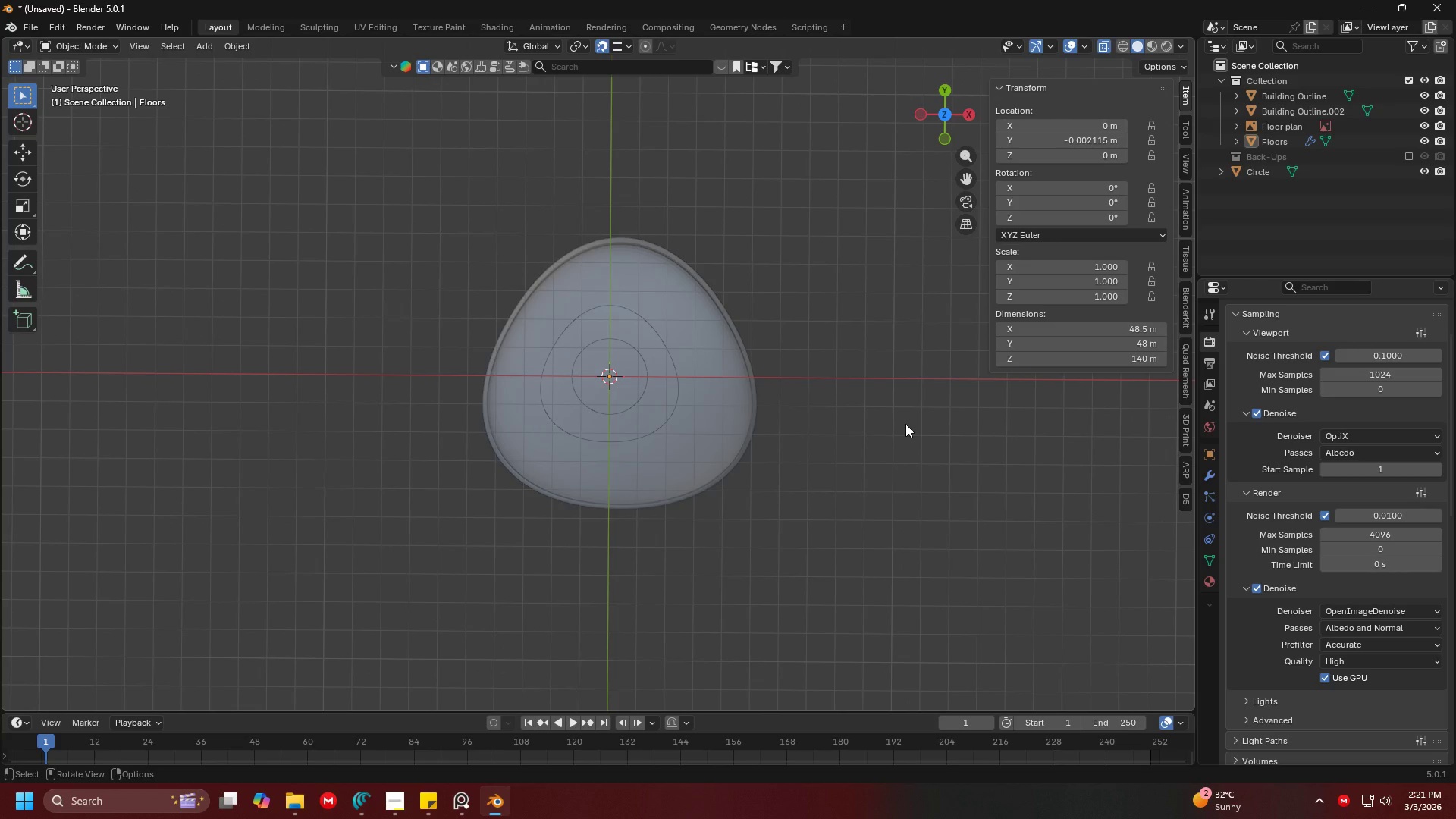 
scroll: coordinate [1050, 422], scroll_direction: down, amount: 6.0
 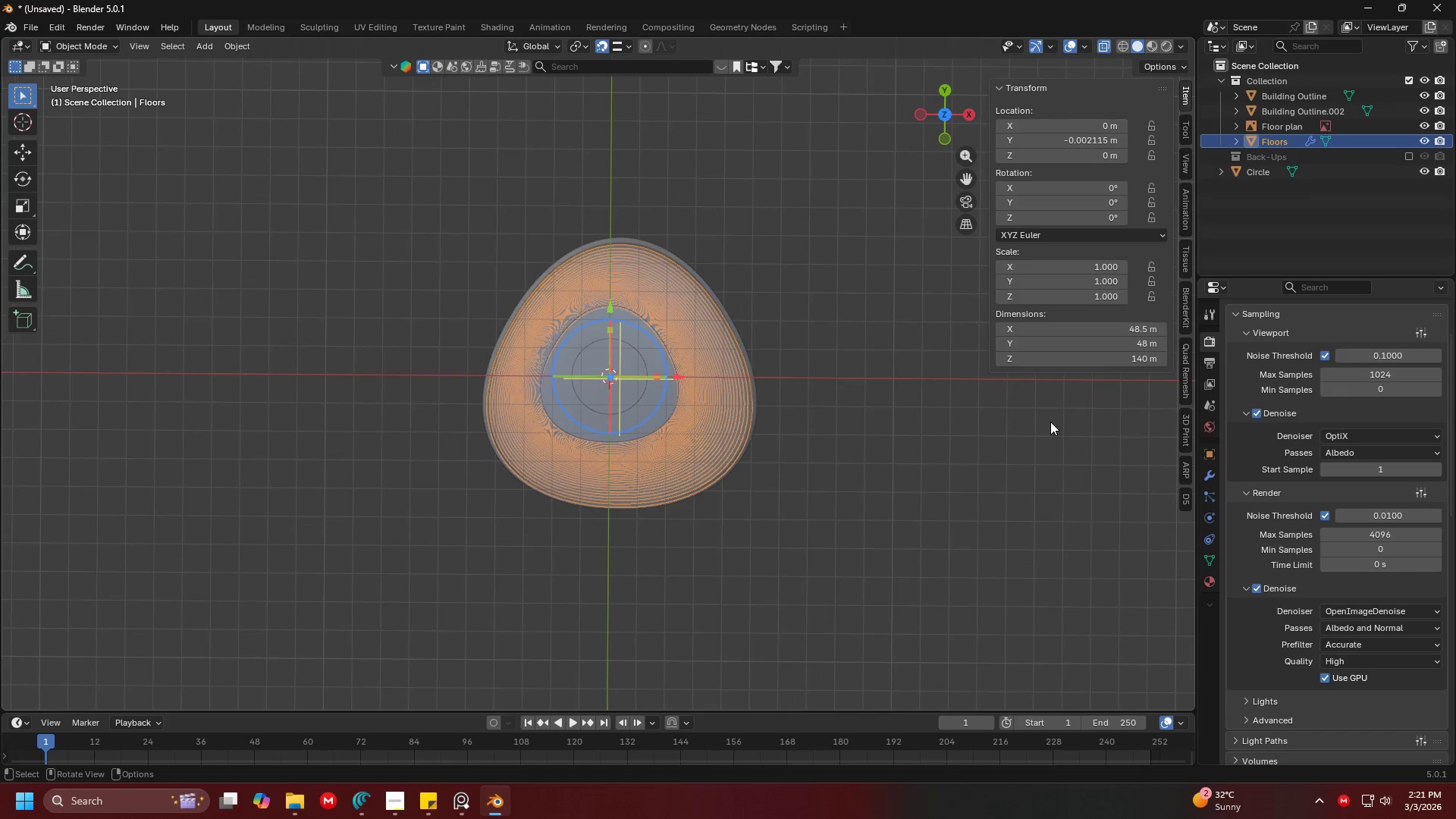 
key(7)
 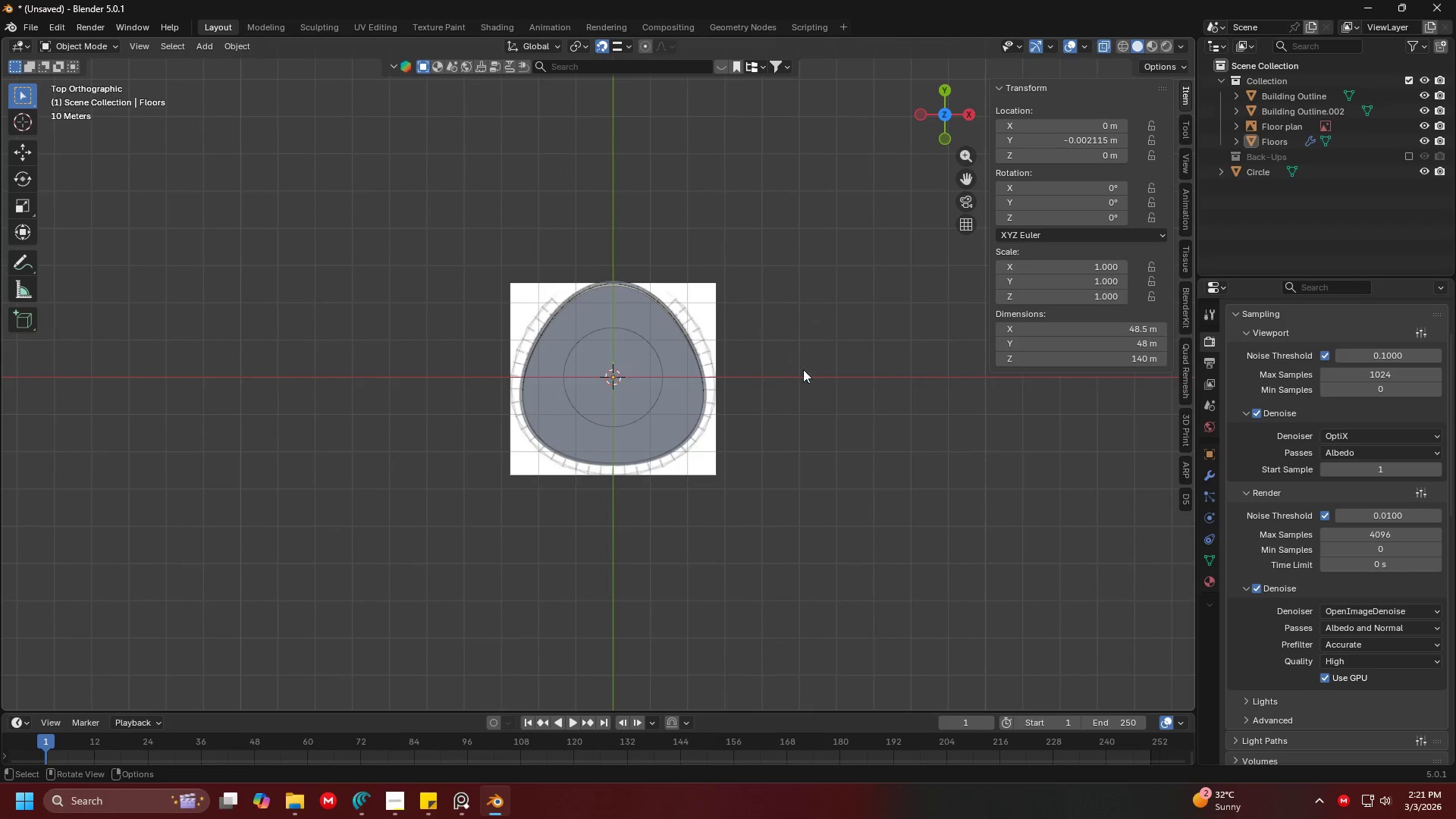 
key(Shift+ShiftLeft)
 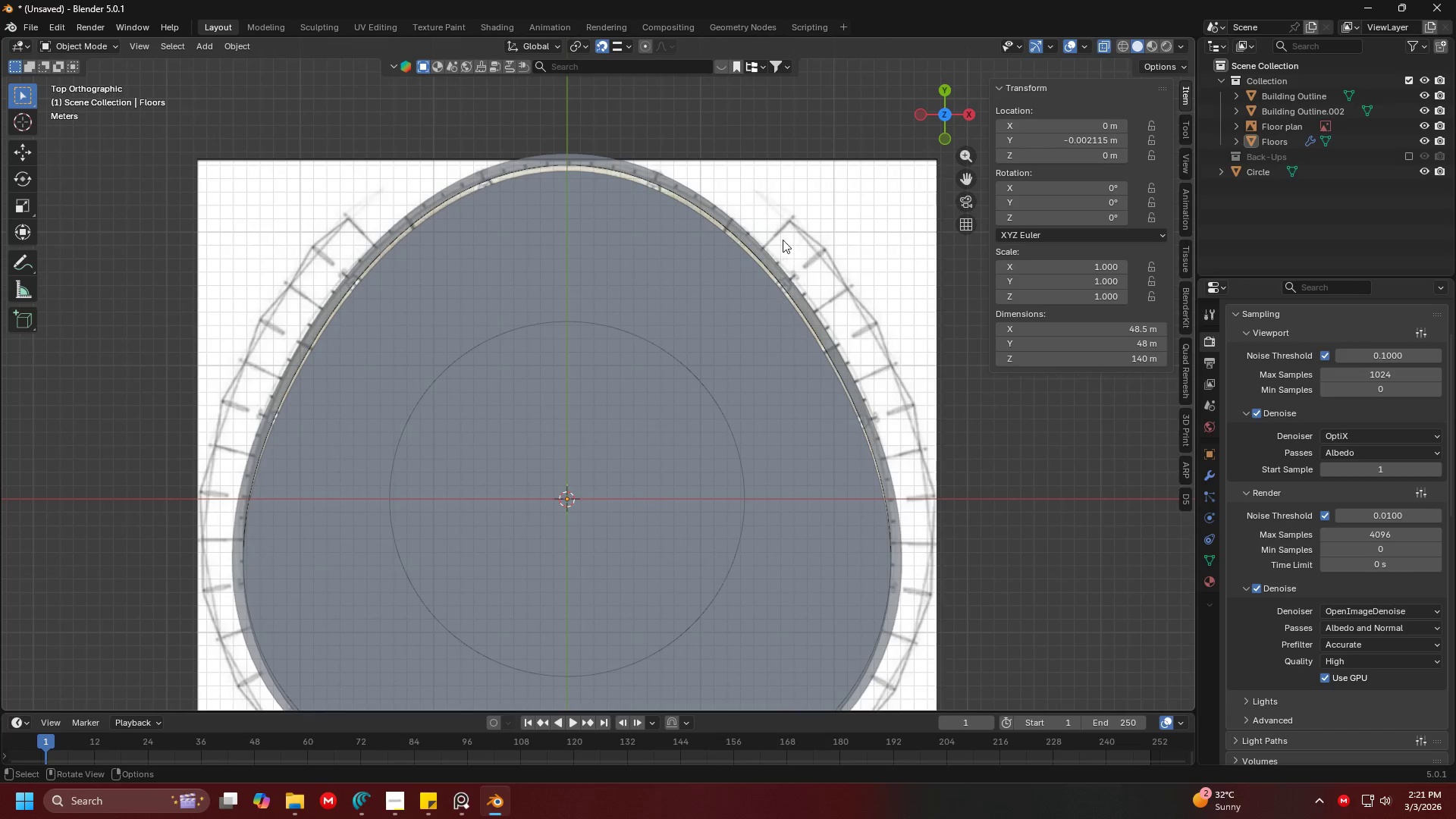 
scroll: coordinate [877, 377], scroll_direction: up, amount: 7.0
 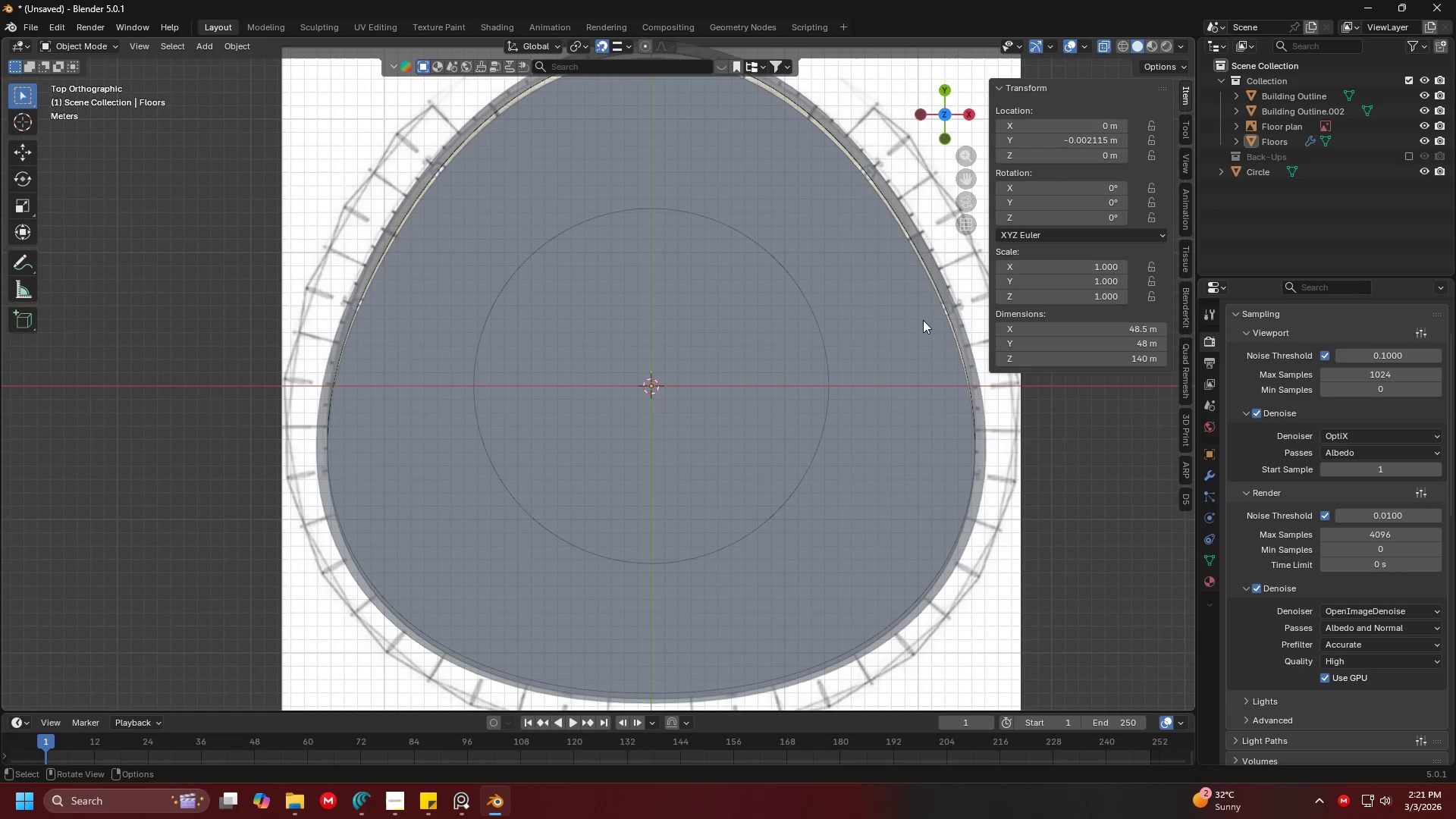 
left_click([767, 249])
 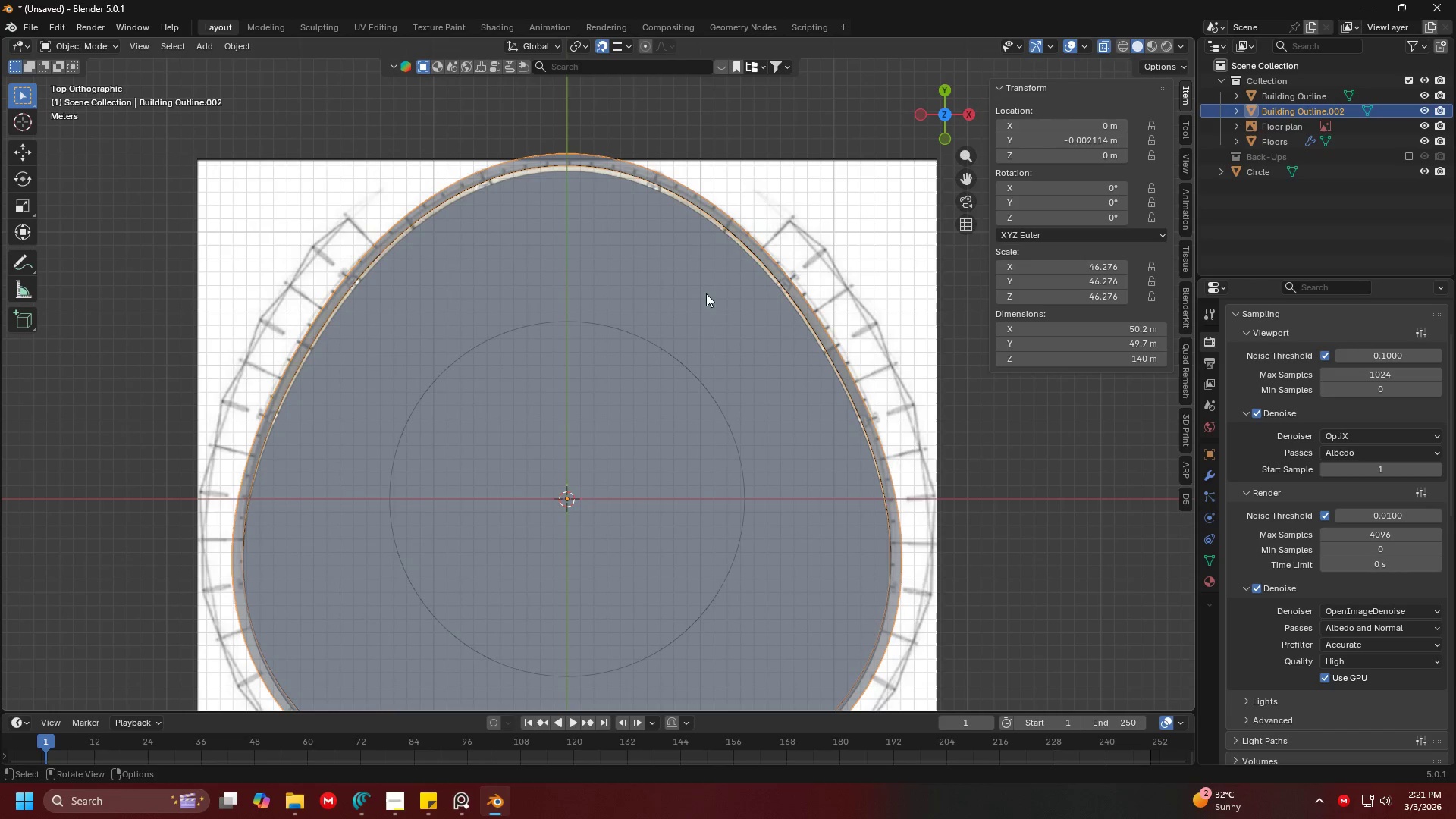 
key(Shift+ShiftLeft)
 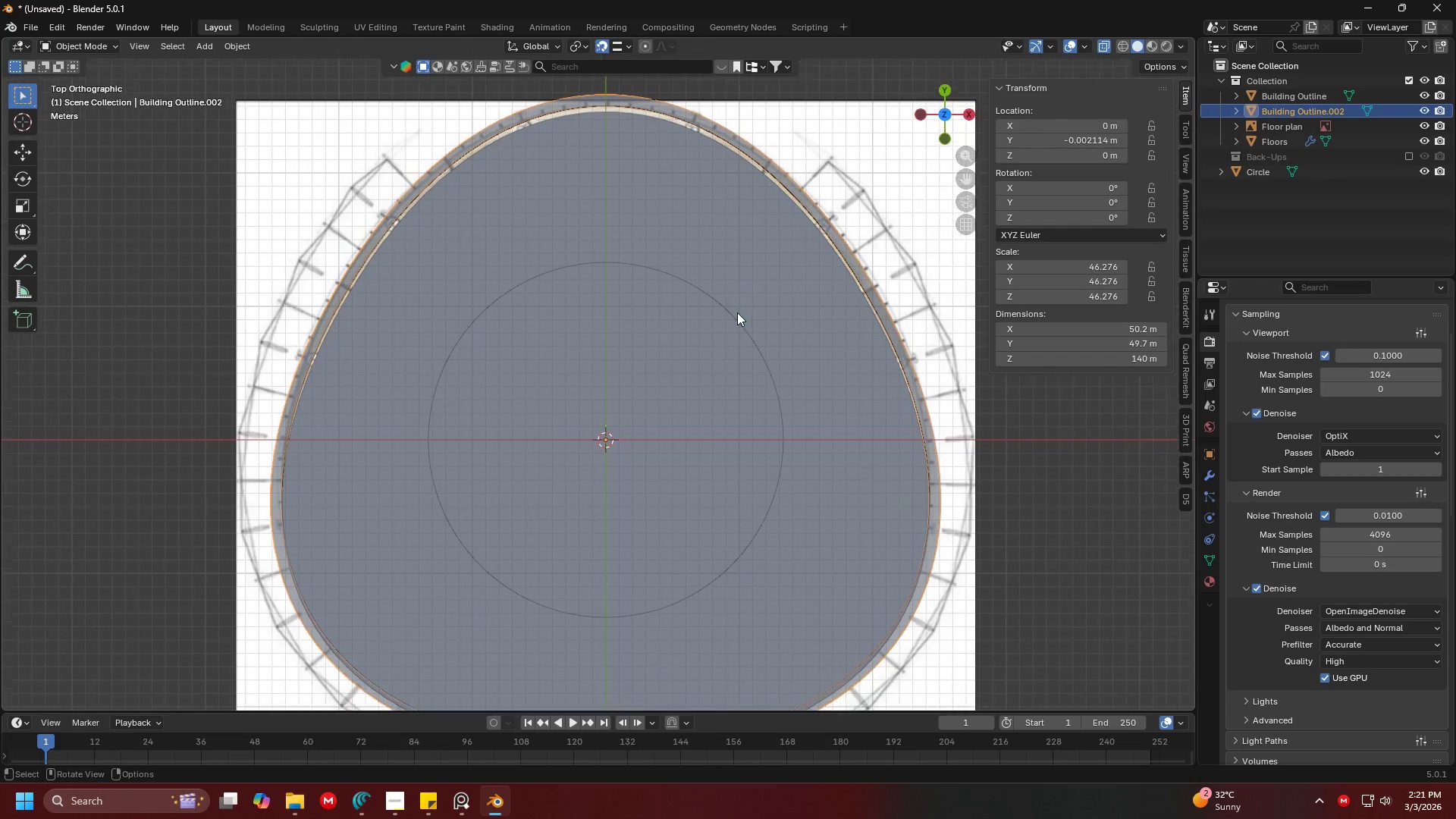 
scroll: coordinate [736, 323], scroll_direction: up, amount: 1.0
 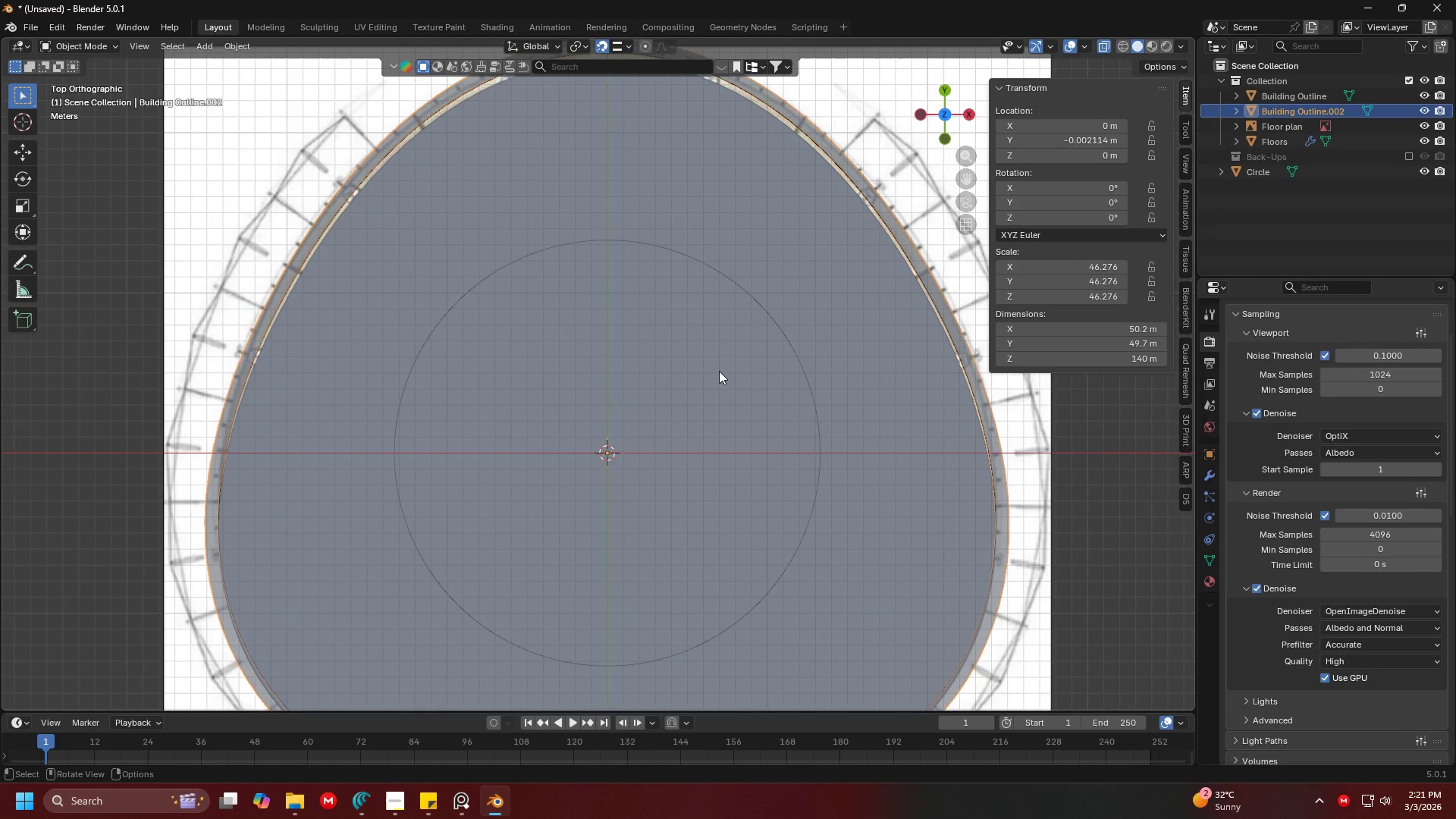 
key(G)
 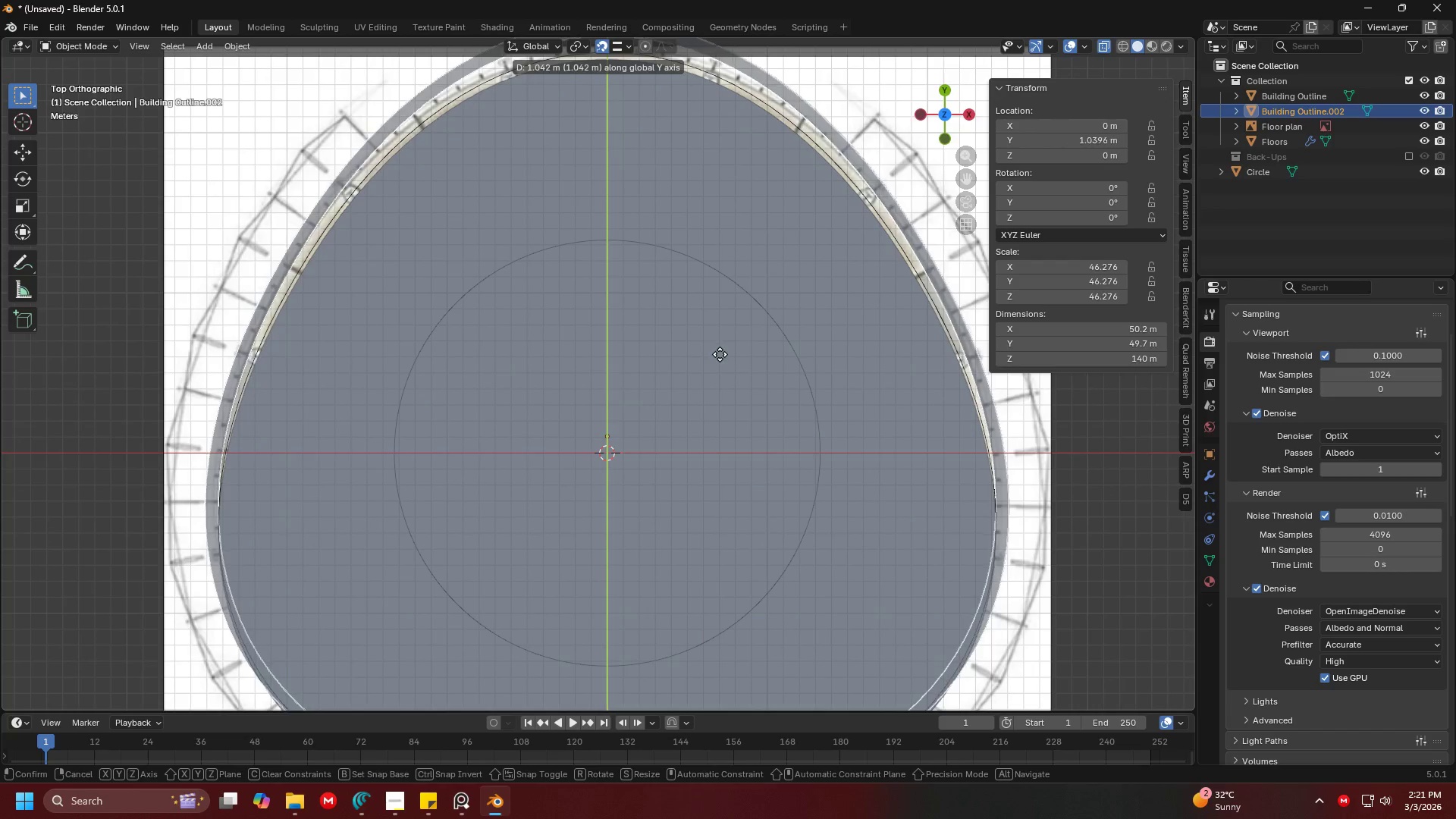 
key(Escape)
 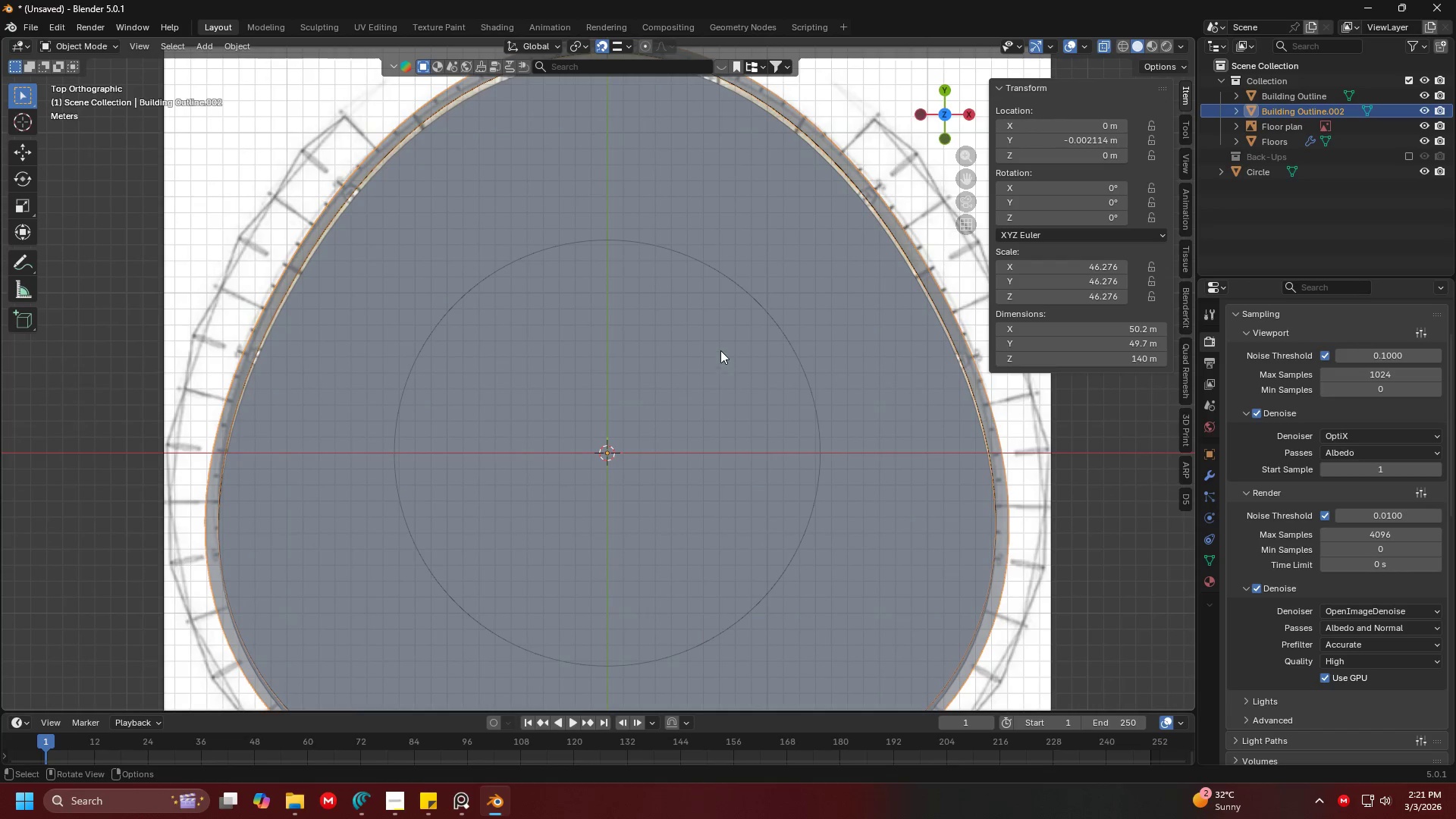 
key(Shift+ShiftLeft)
 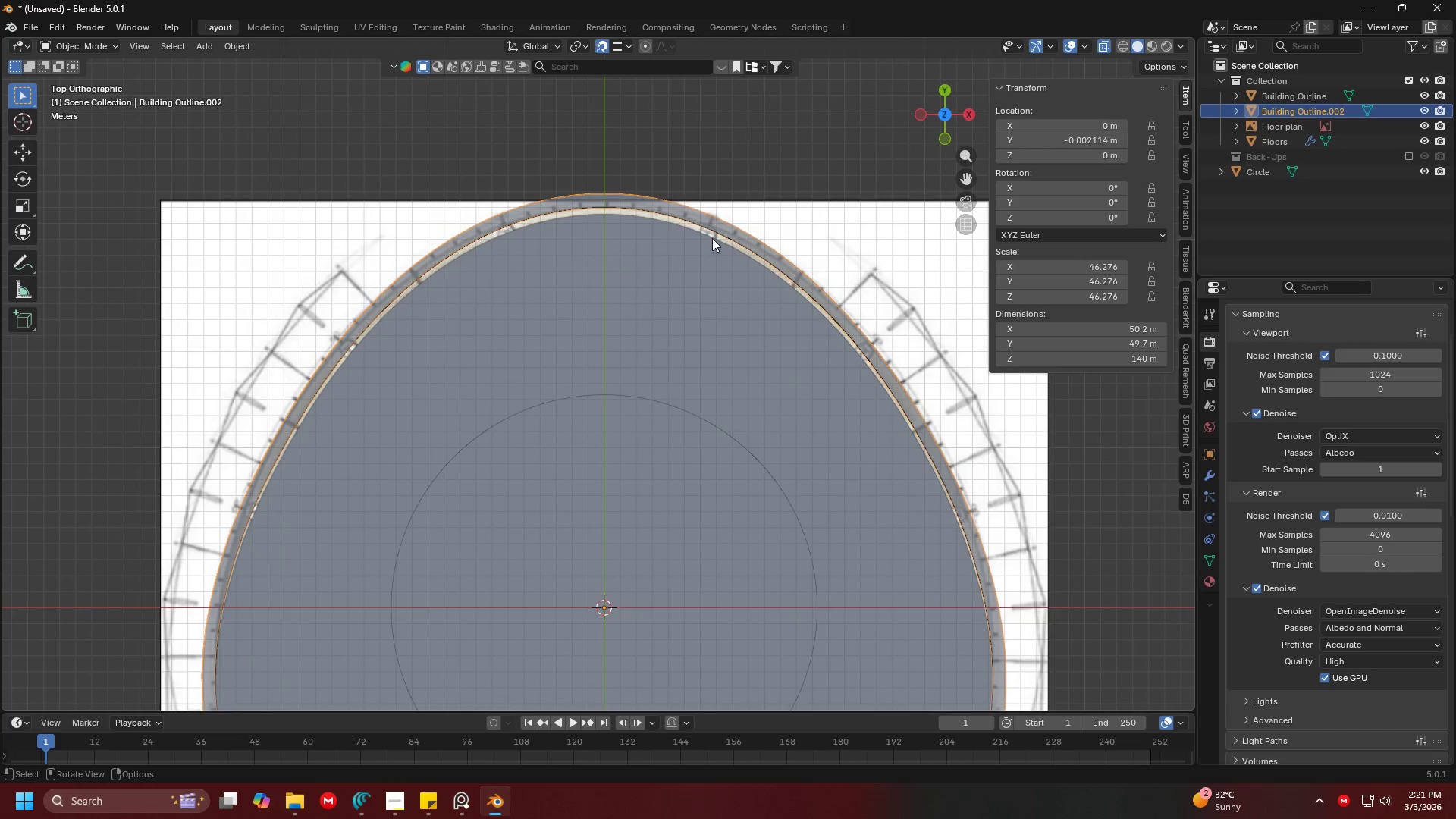 
hold_key(key=ShiftLeft, duration=0.39)
scroll: coordinate [743, 453], scroll_direction: down, amount: 4.0
 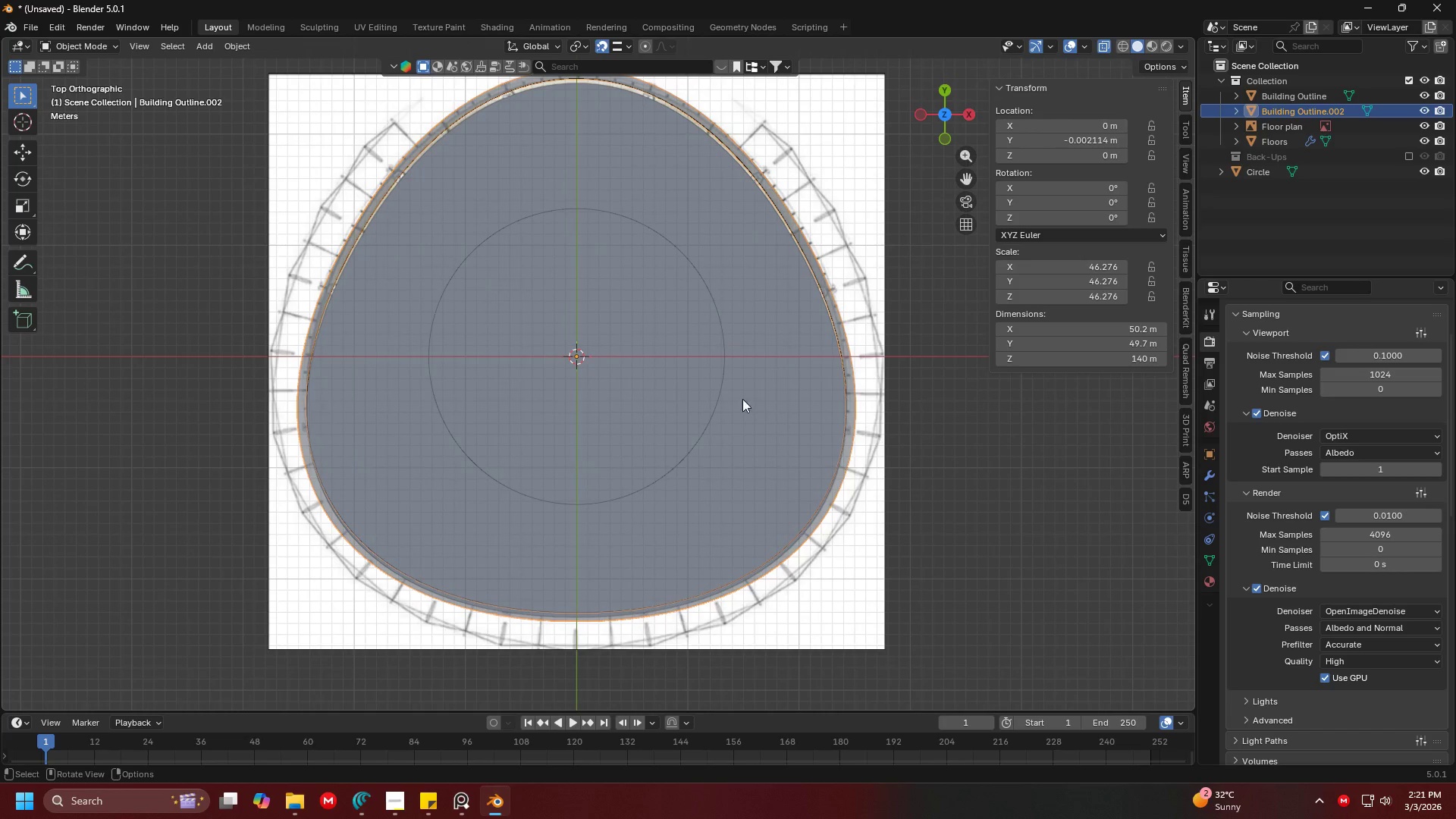 
scroll: coordinate [758, 466], scroll_direction: up, amount: 1.0
 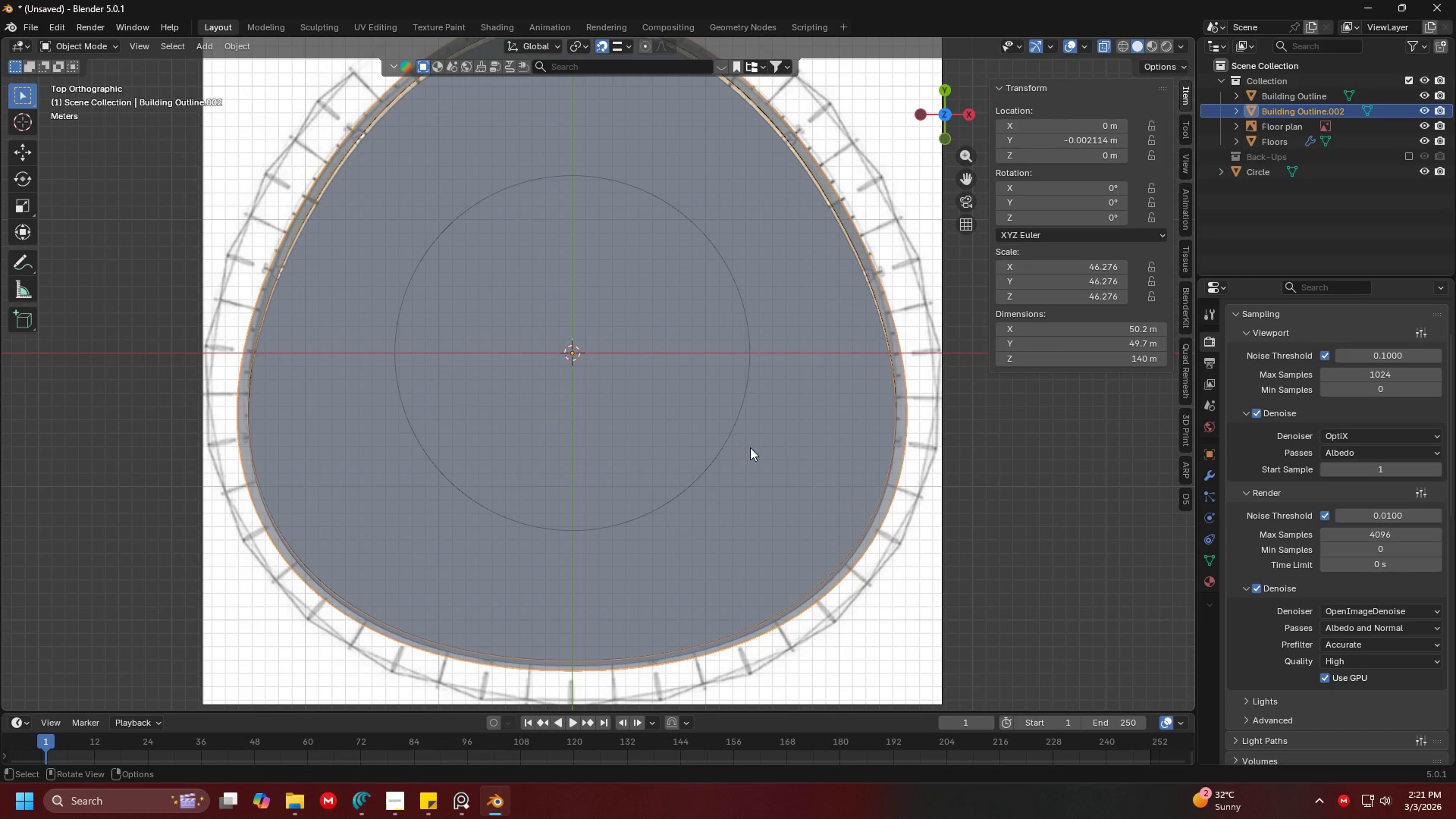 
hold_key(key=ShiftLeft, duration=0.66)
 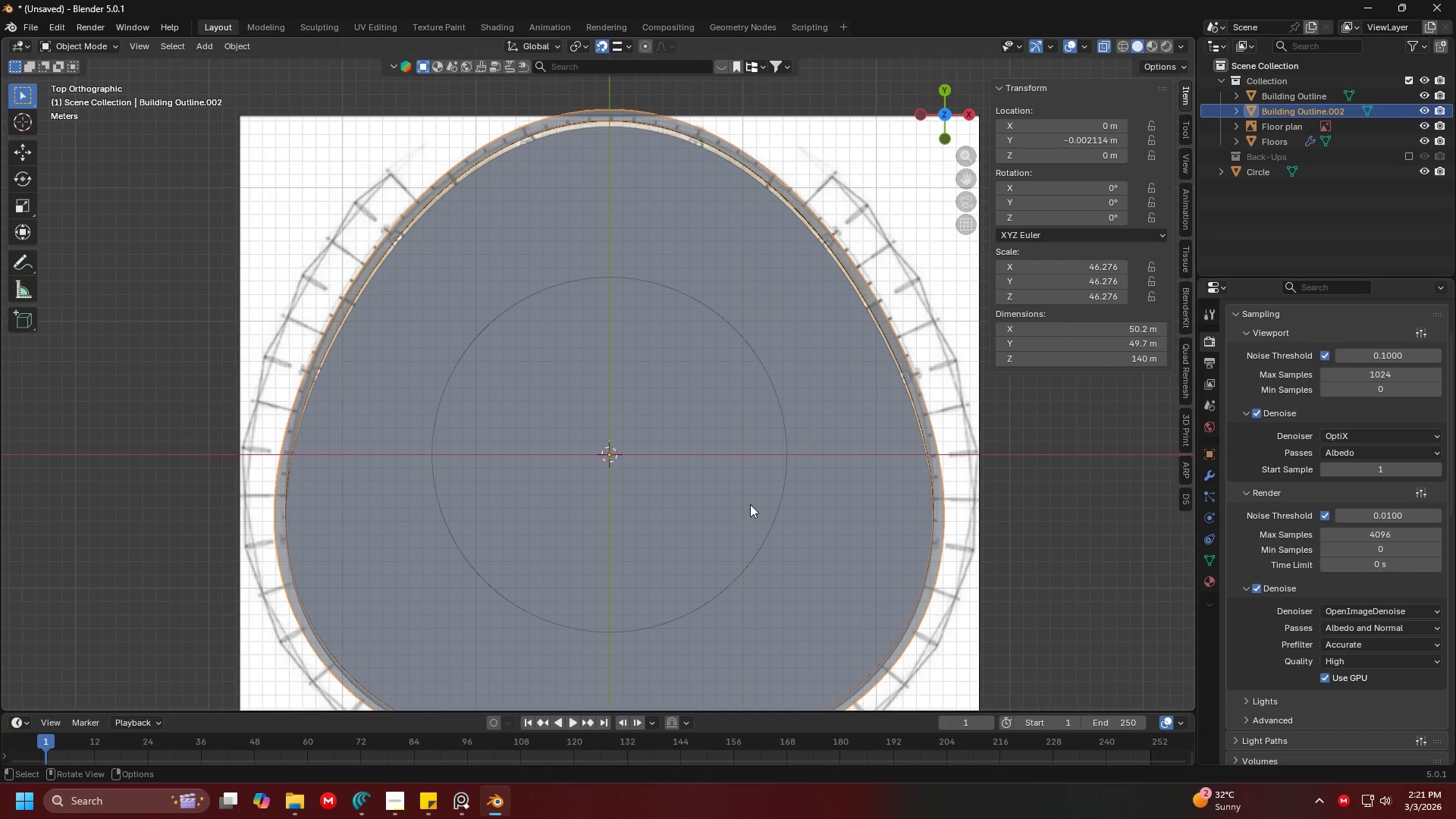 
hold_key(key=ShiftLeft, duration=0.31)
 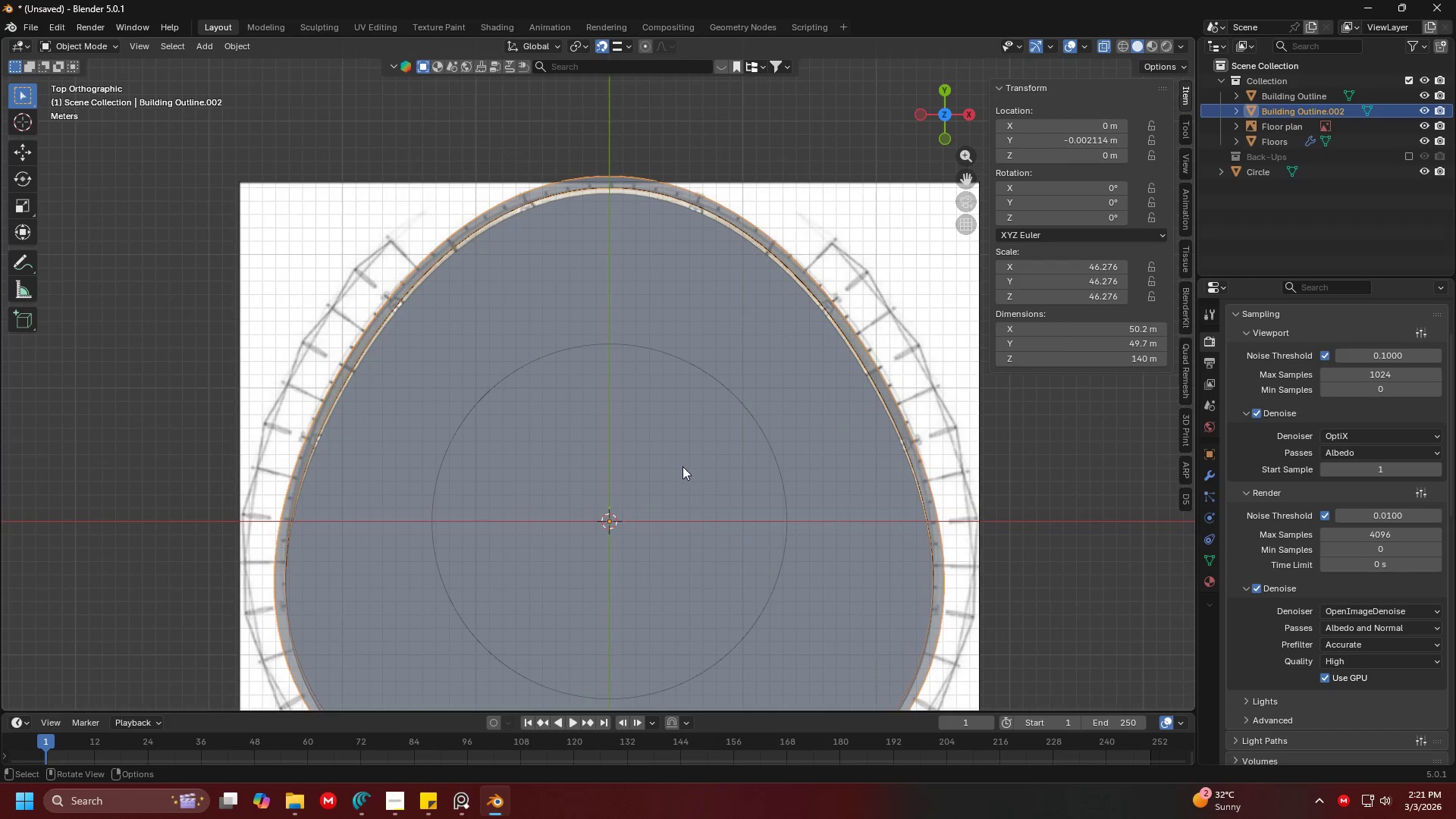 
key(Control+Z)
 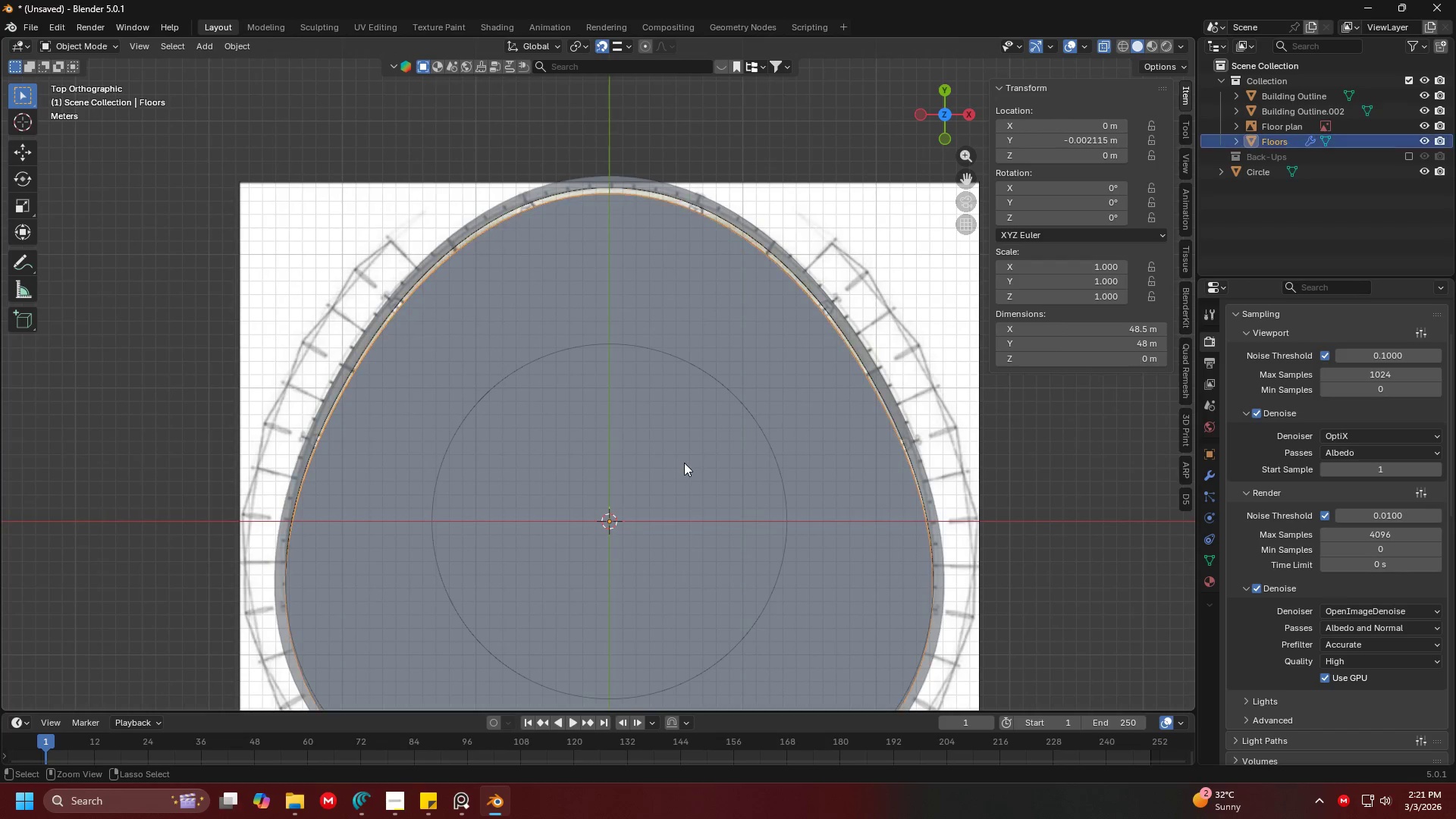 
key(Control+Z)
 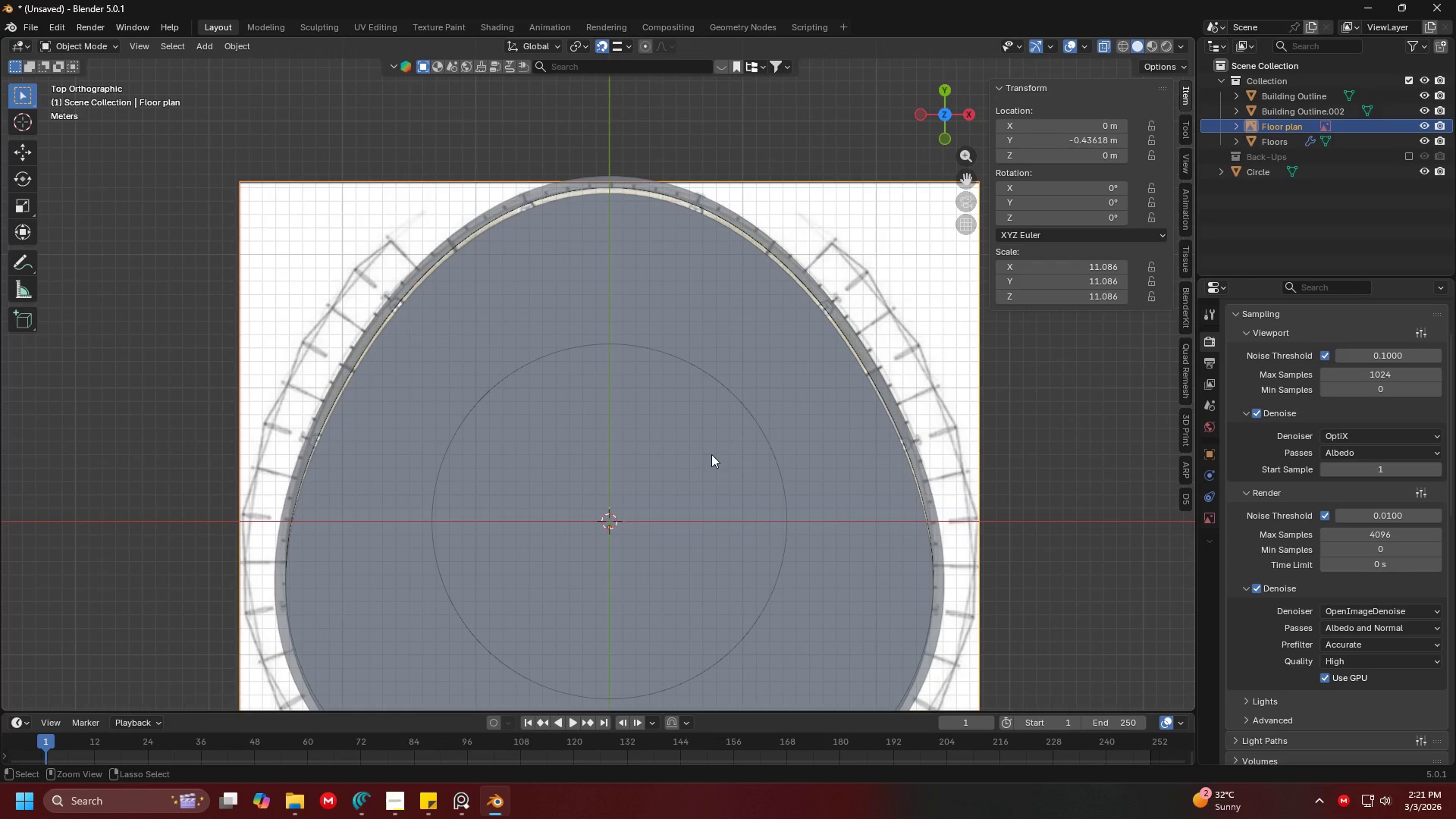 
key(Control+Z)
 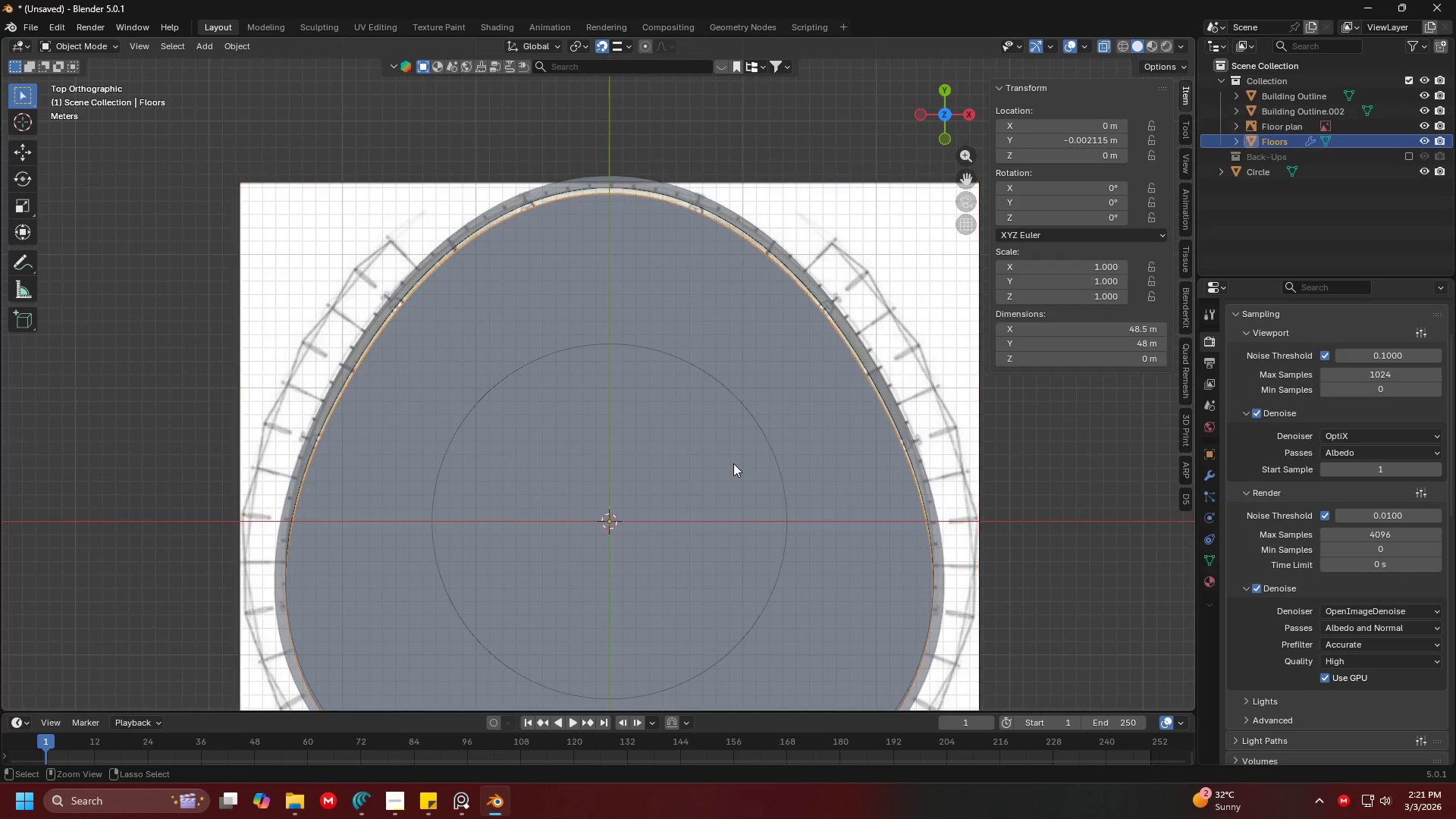 
key(Control+Z)
 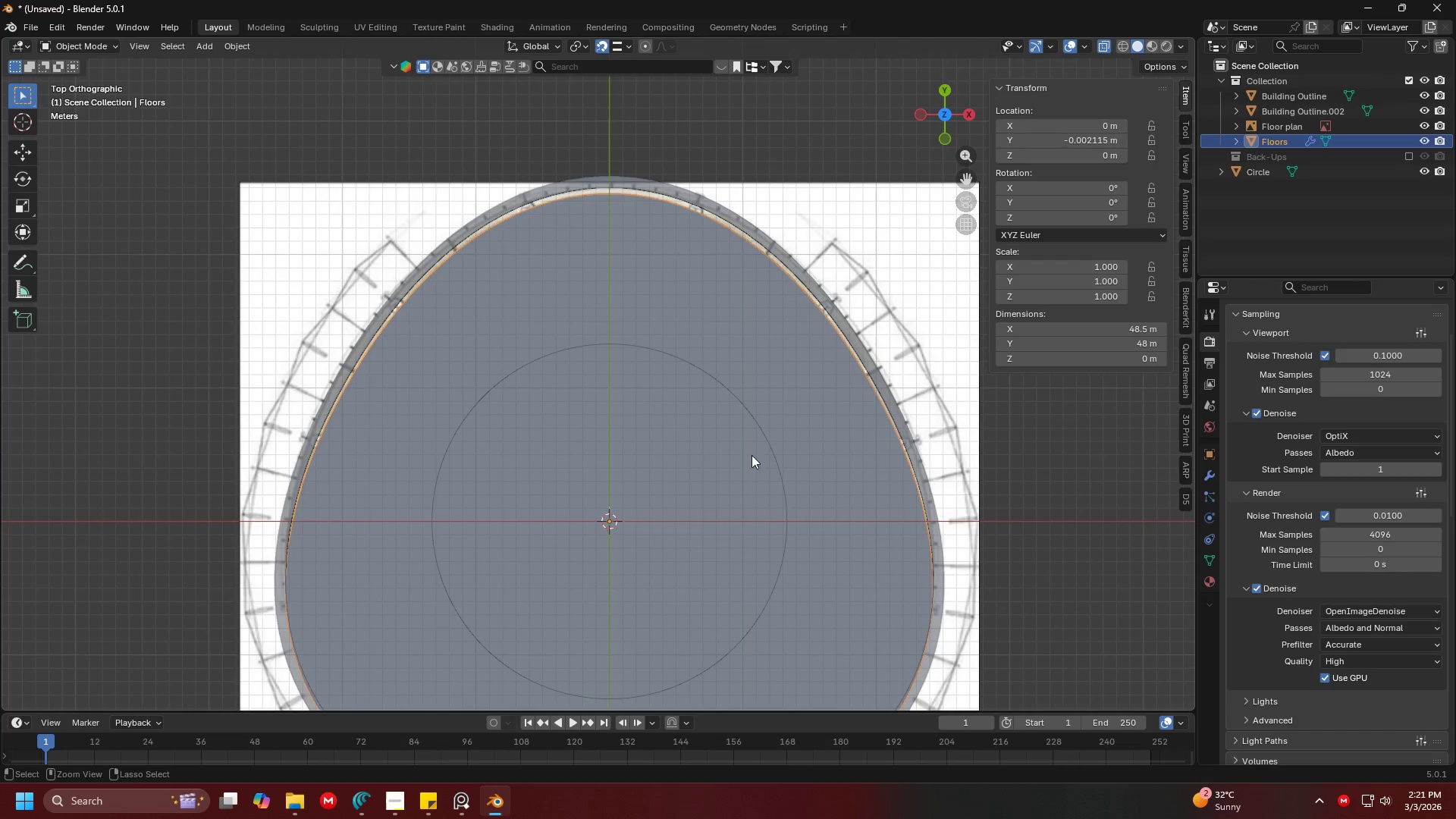 
hold_key(key=Z, duration=0.88)
 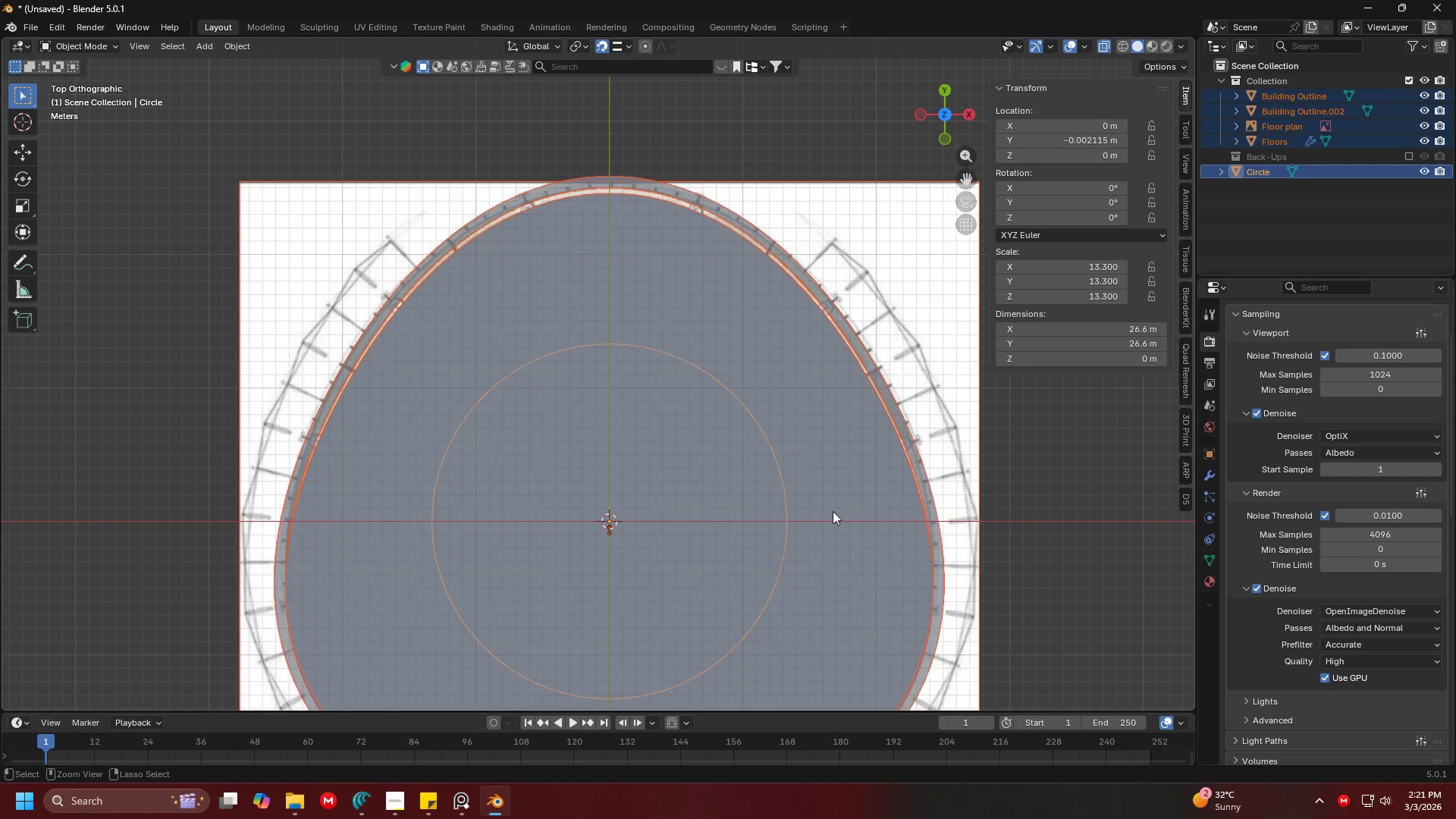 
key(Control+Z)
 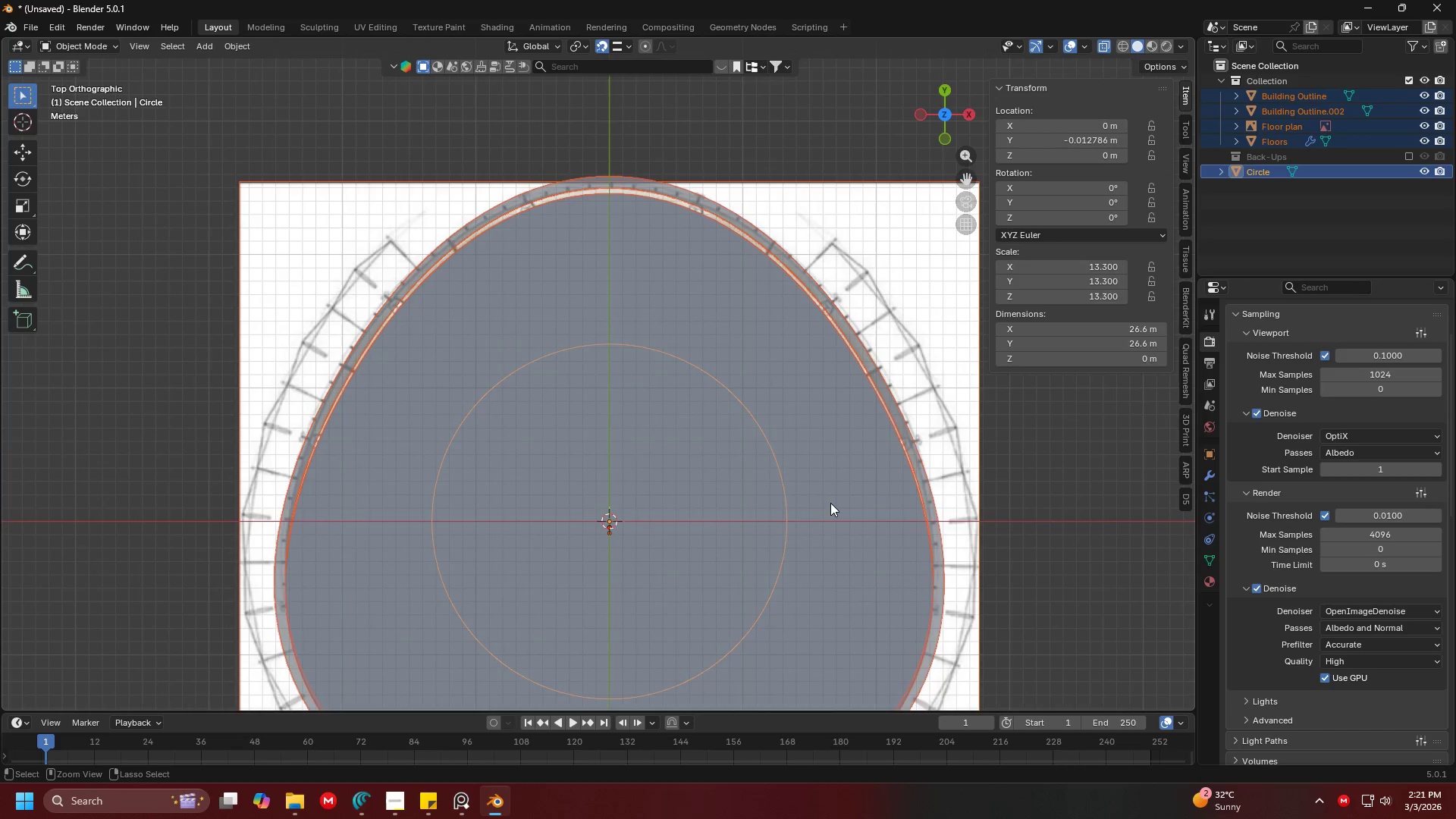 
key(Control+Z)
 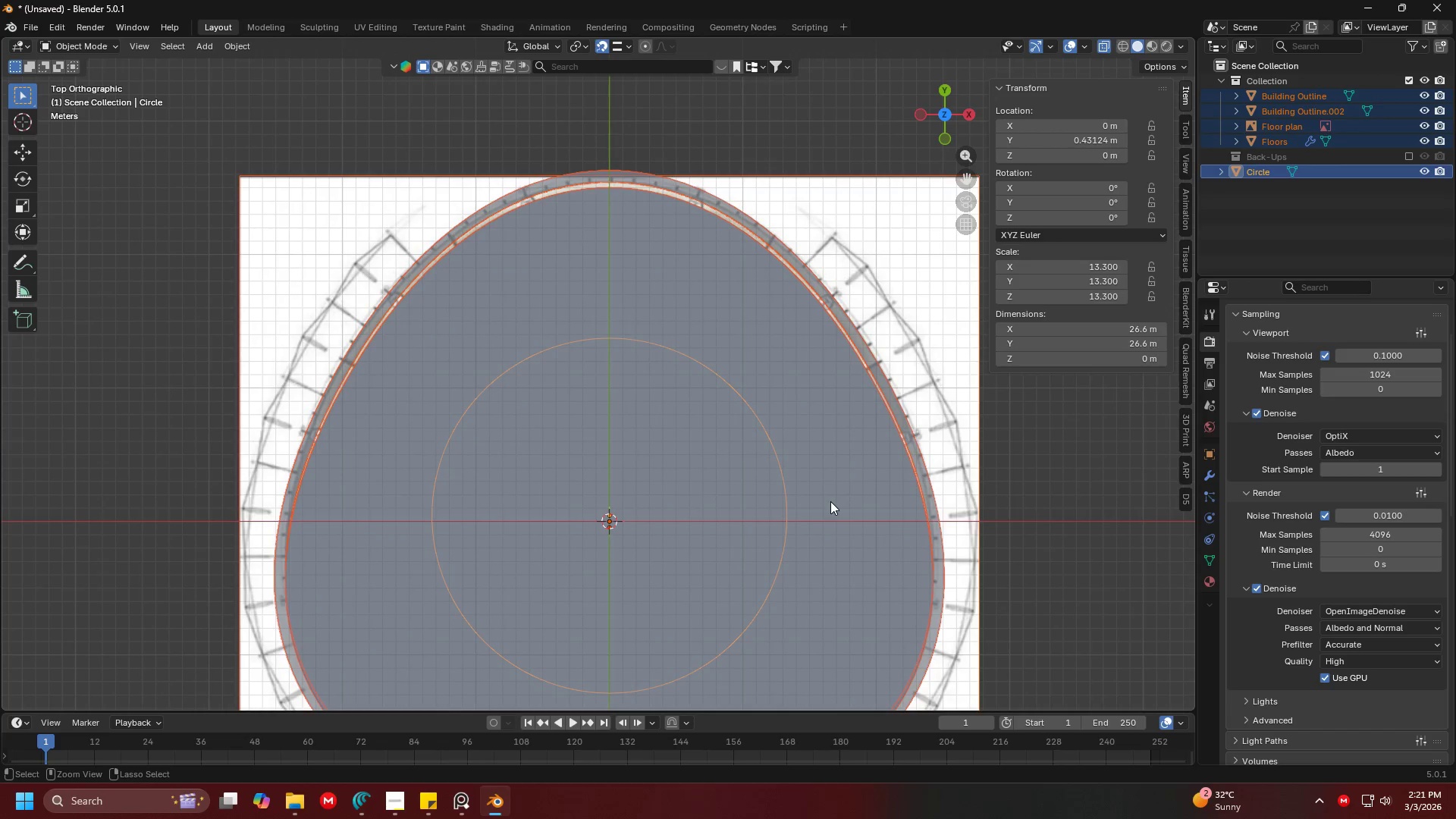 
key(Control+Z)
 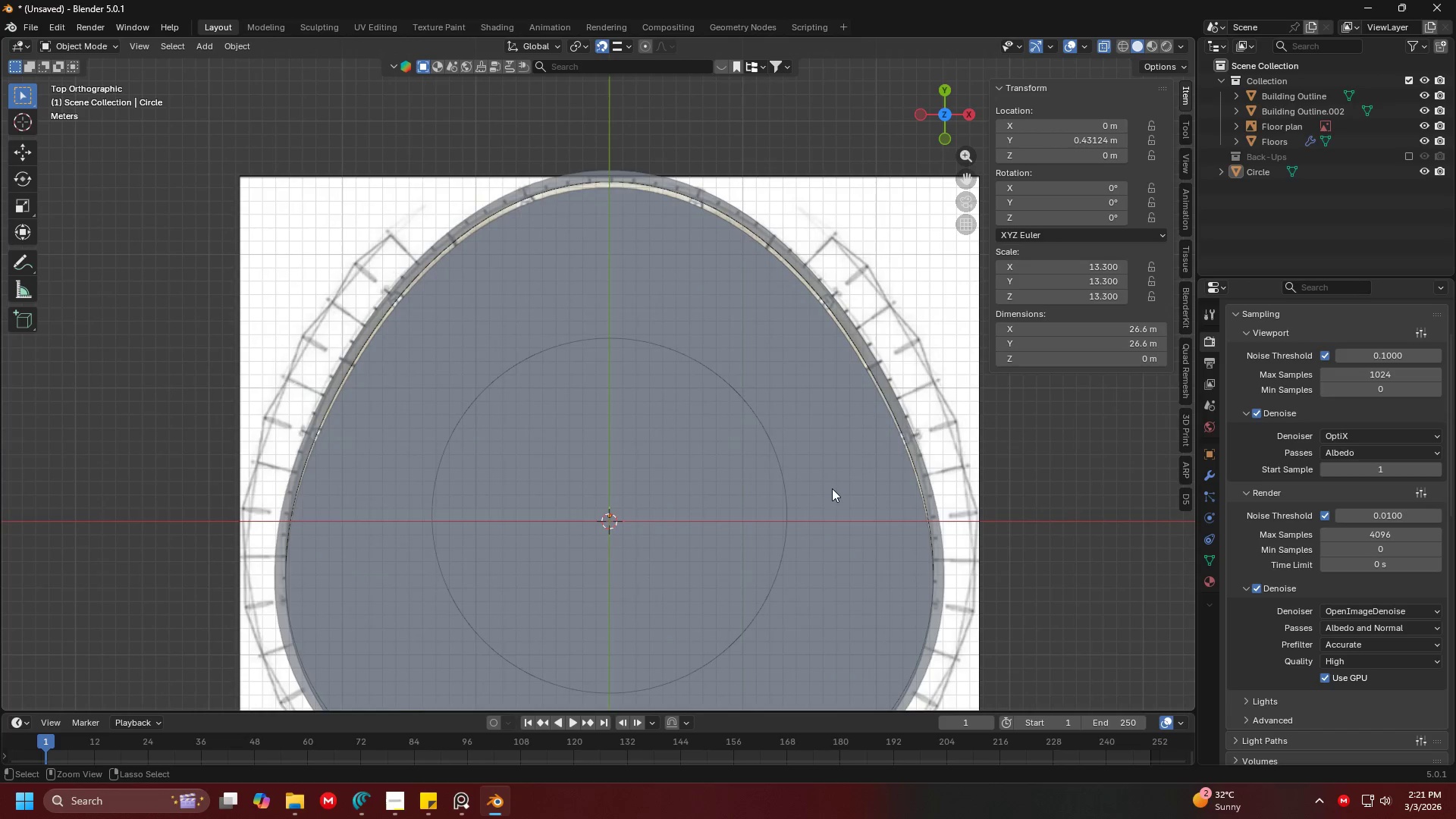 
key(Control+Z)
 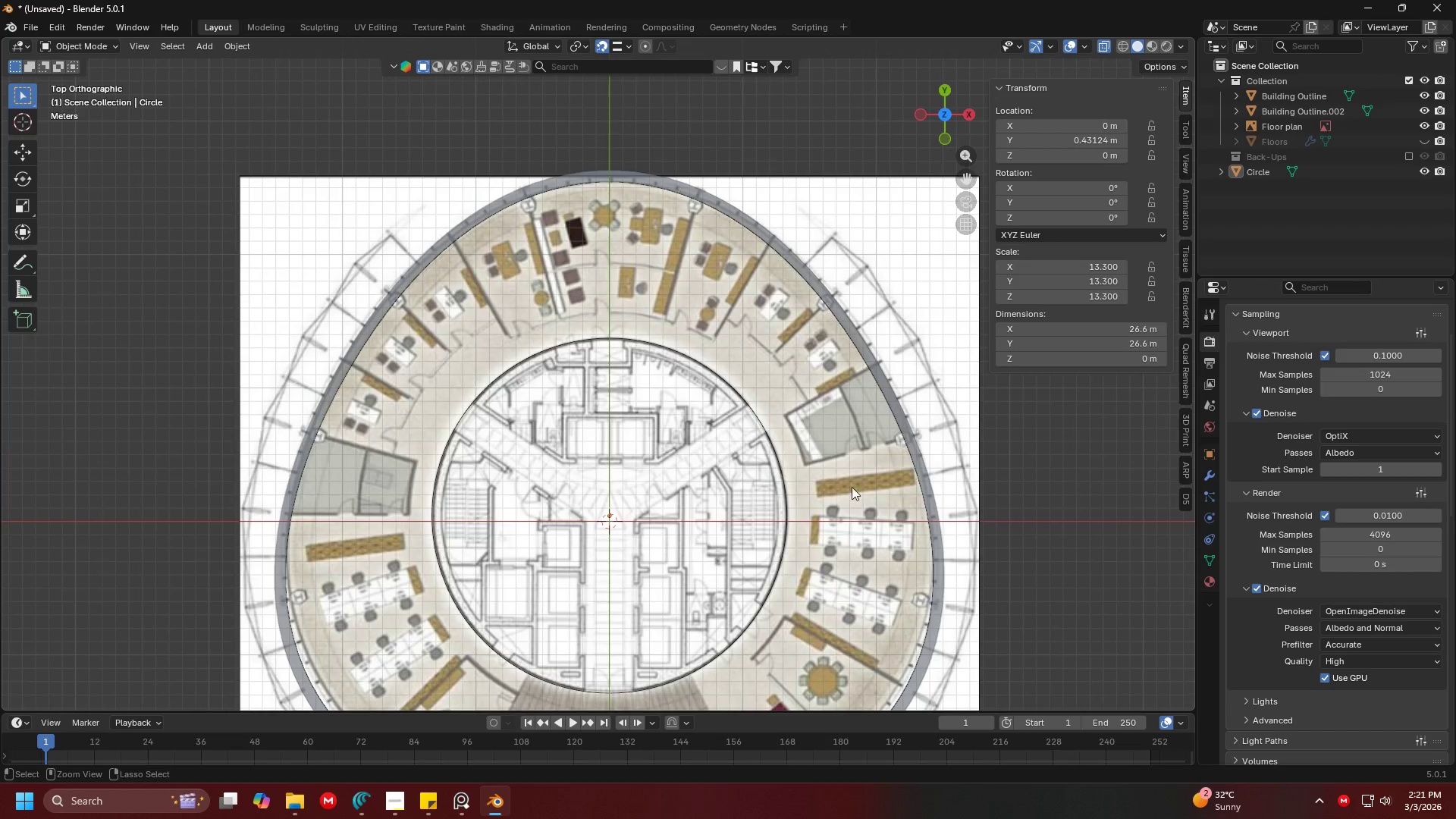 
key(Control+Z)
 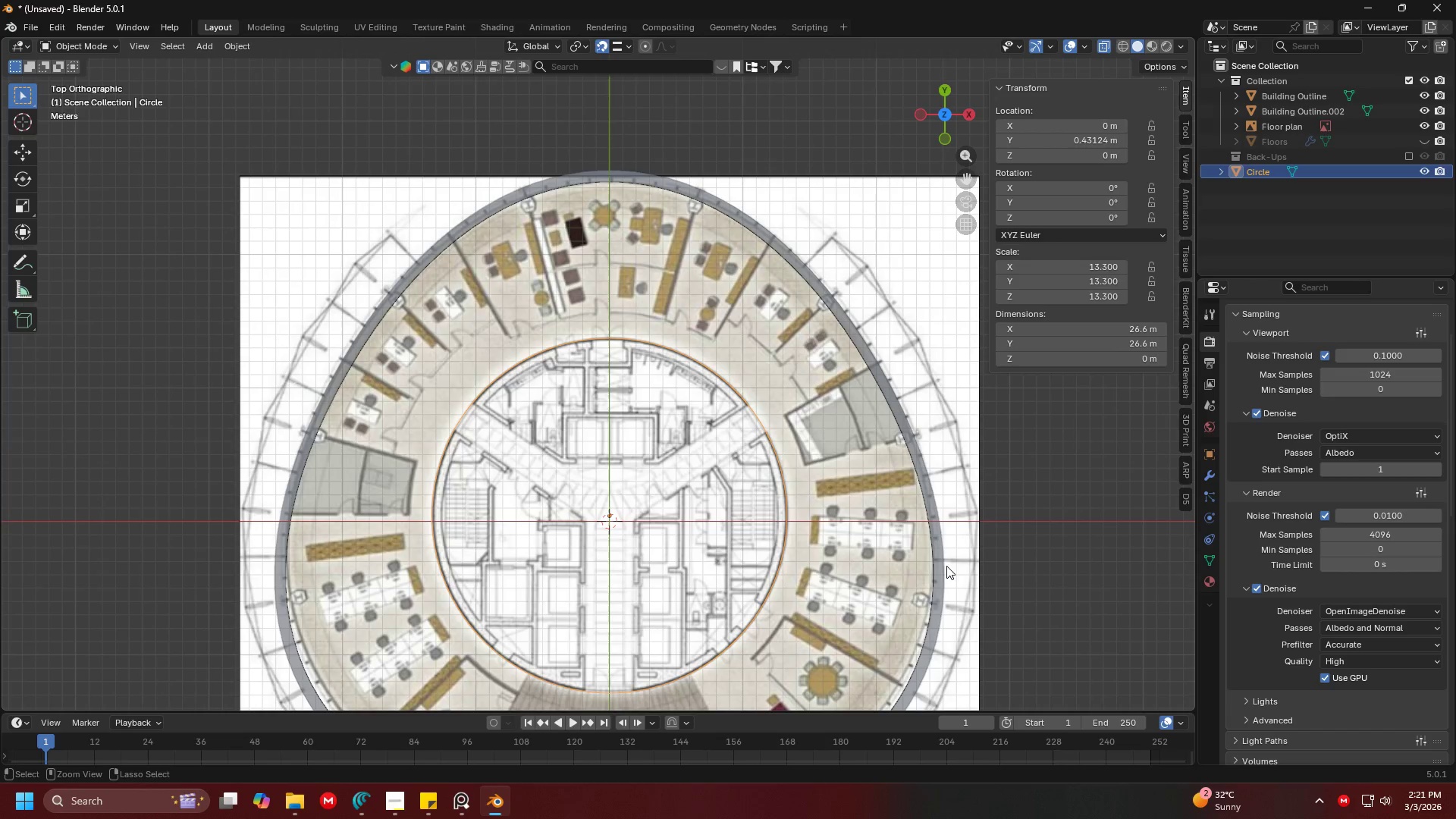 
key(Control+Z)
 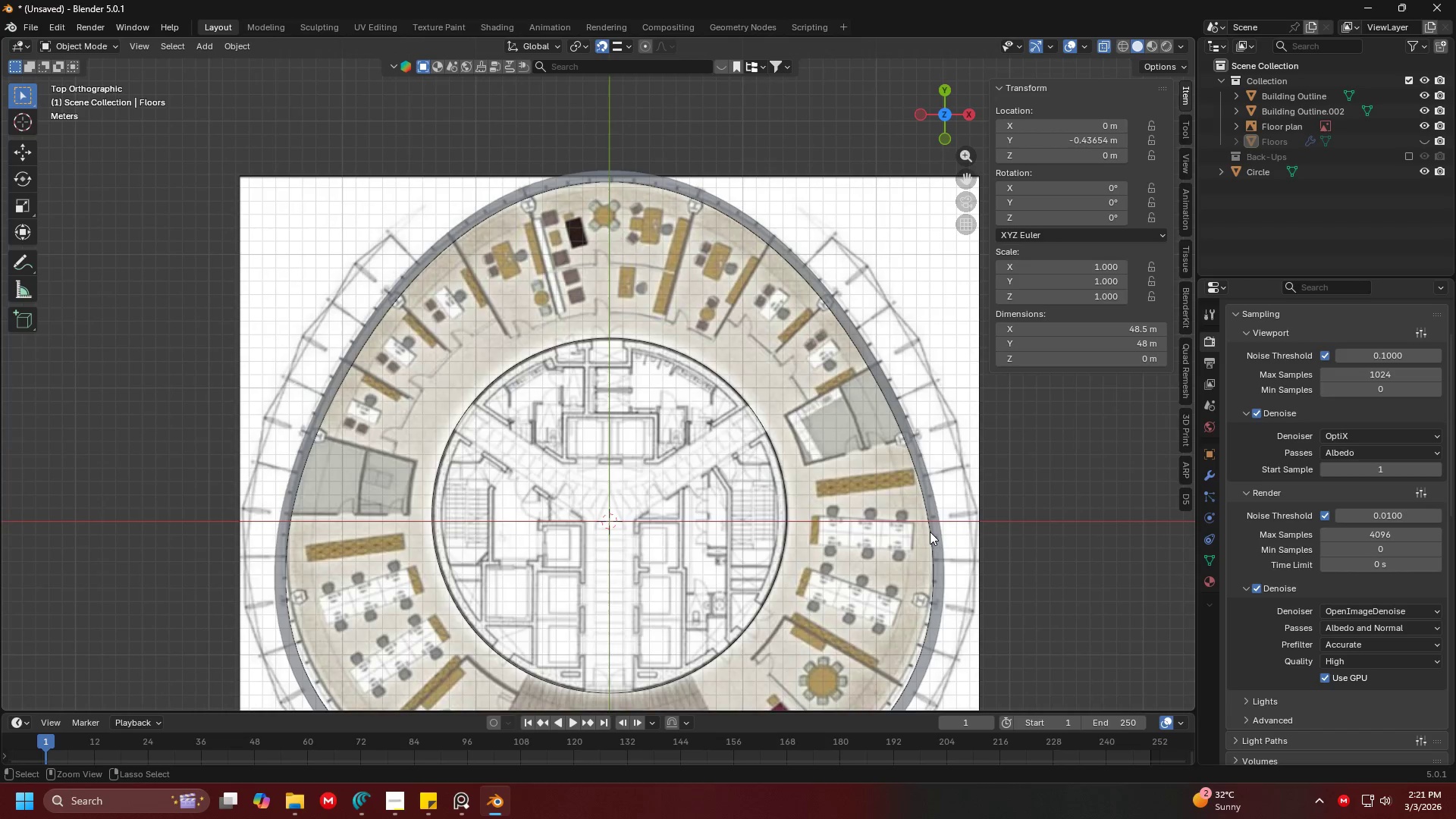 
key(Control+Z)
 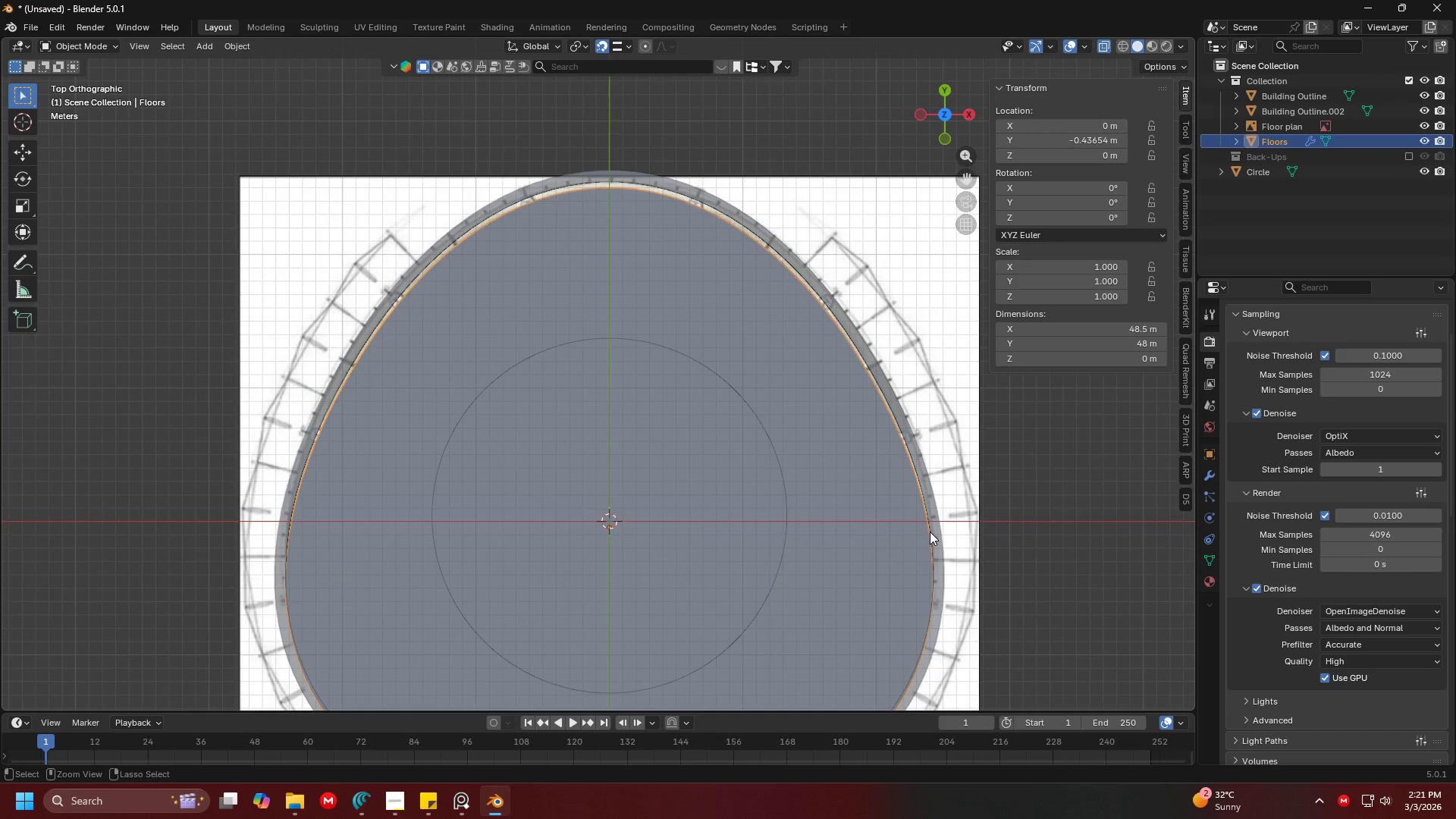 
key(Control+Z)
 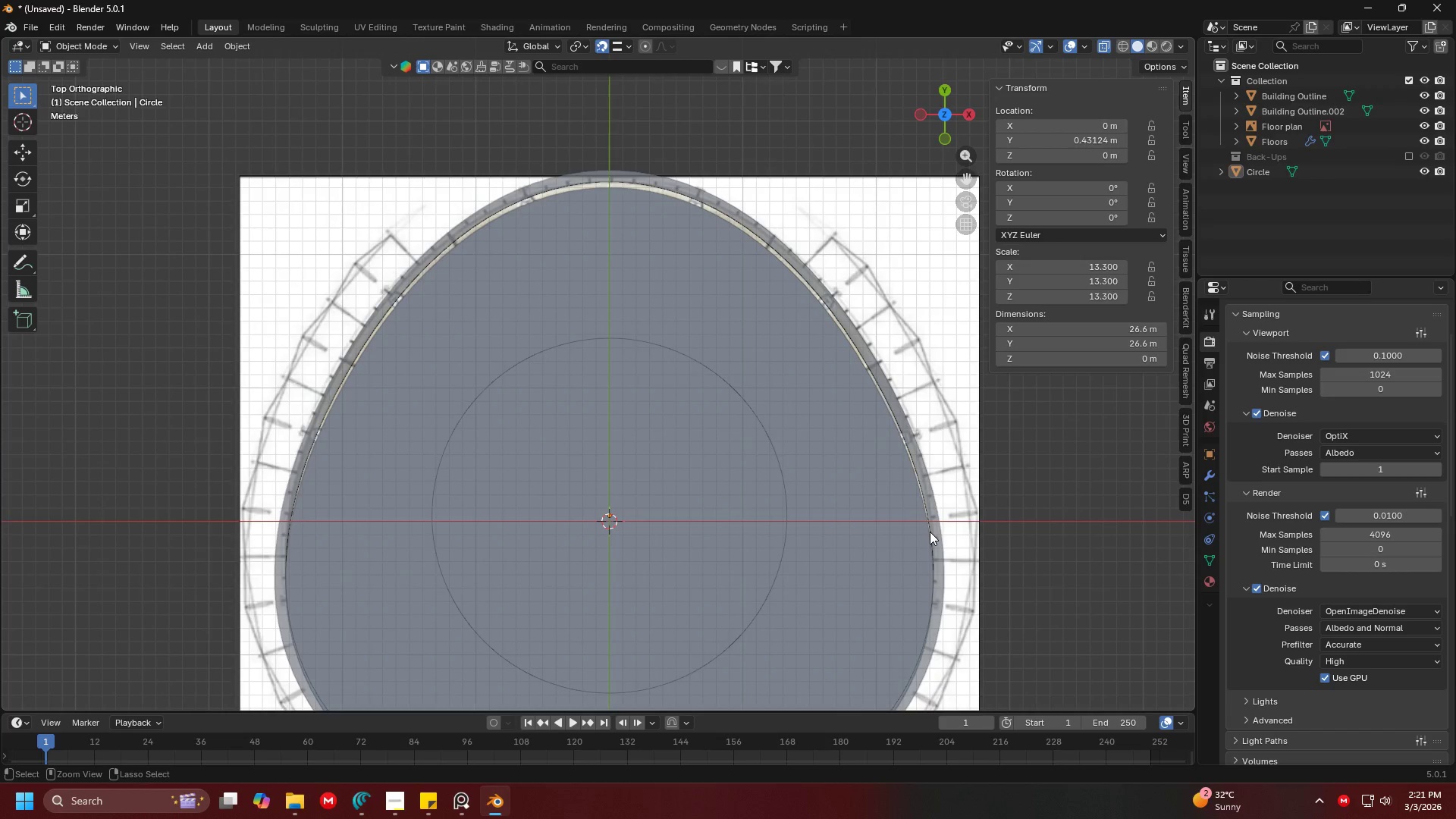 
key(Control+Z)
 